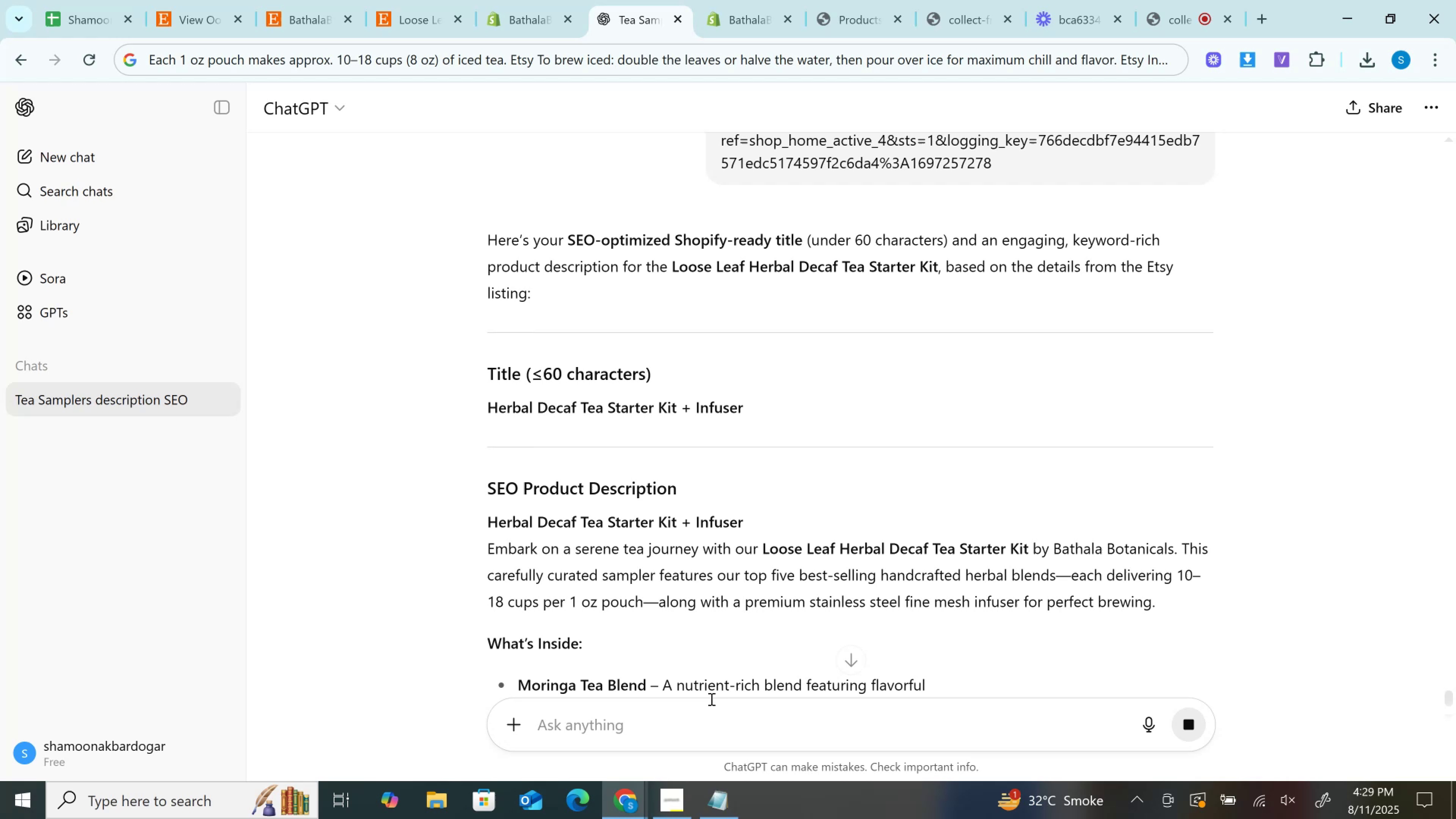 
wait(10.19)
 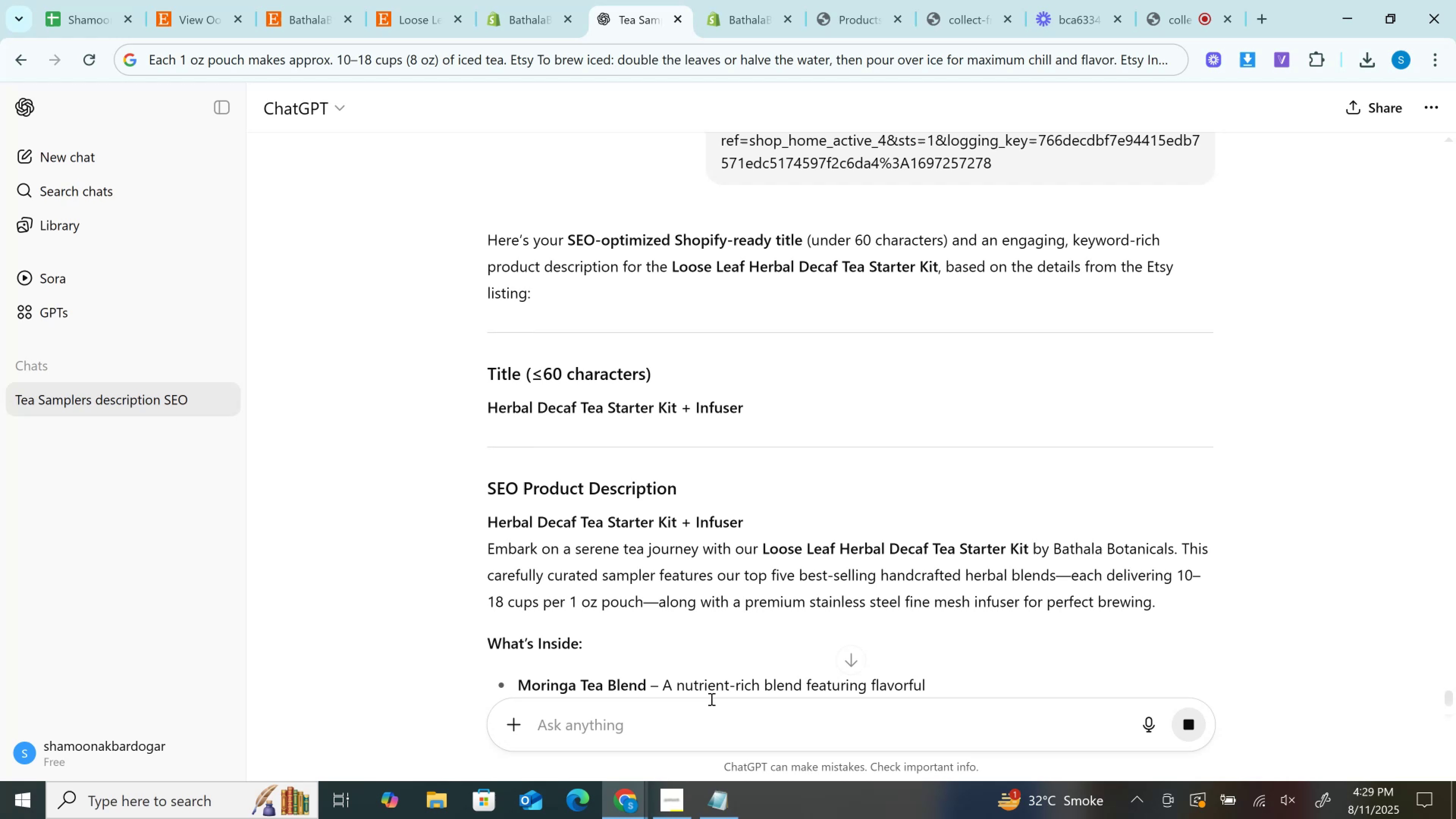 
hold_key(key=ControlLeft, duration=0.38)
 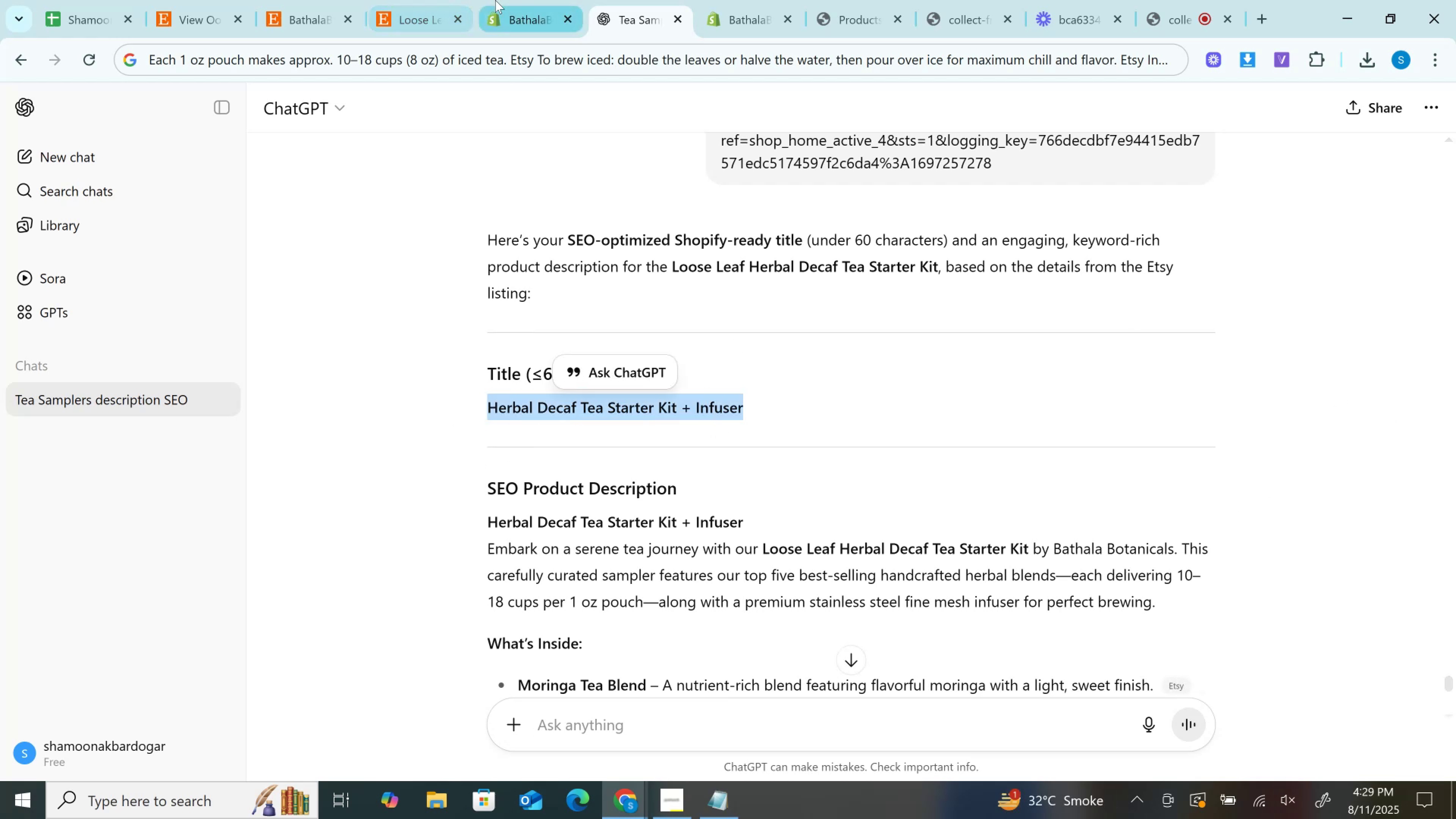 
hold_key(key=C, duration=10.3)
 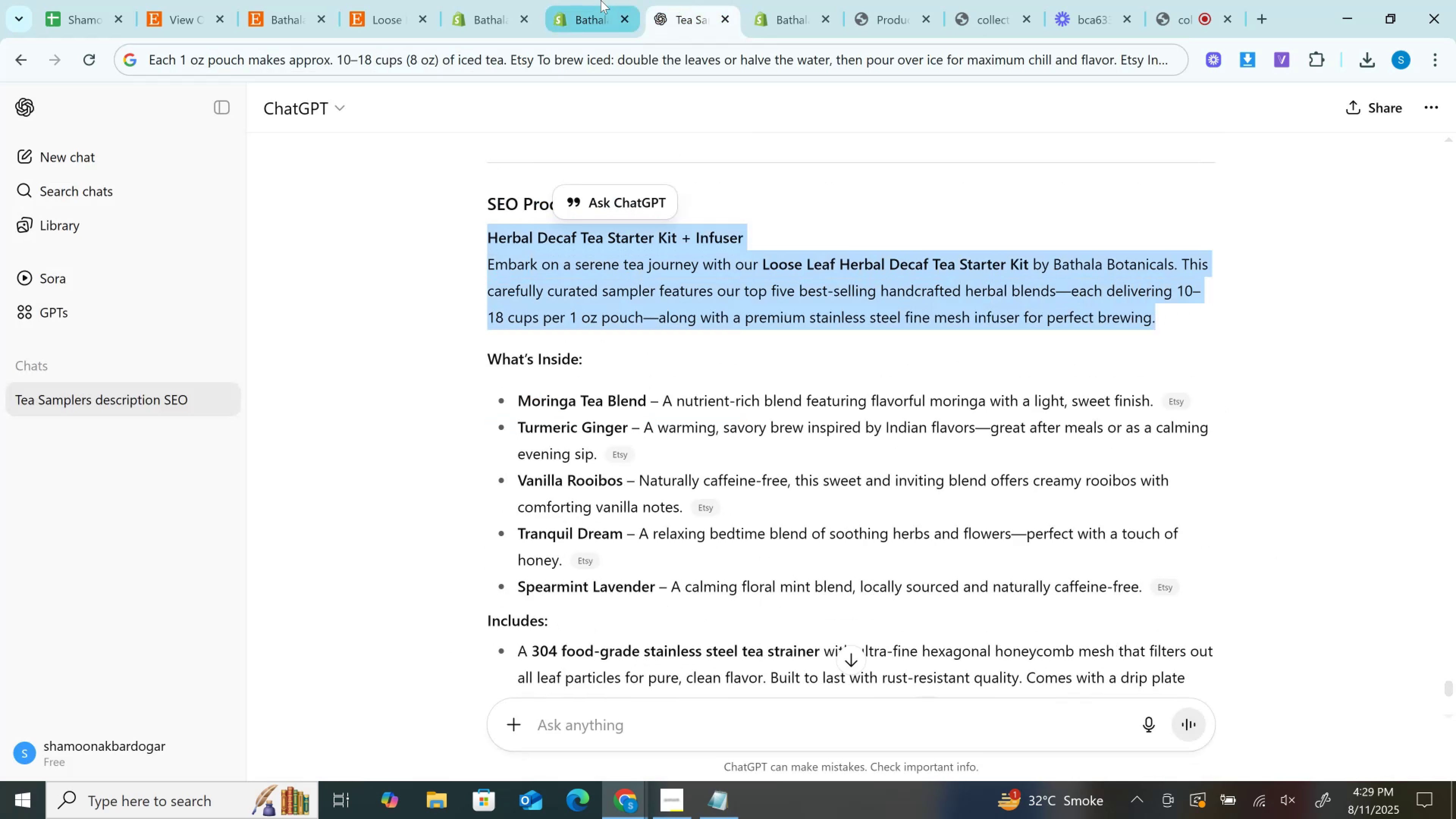 
left_click([495, 0])
 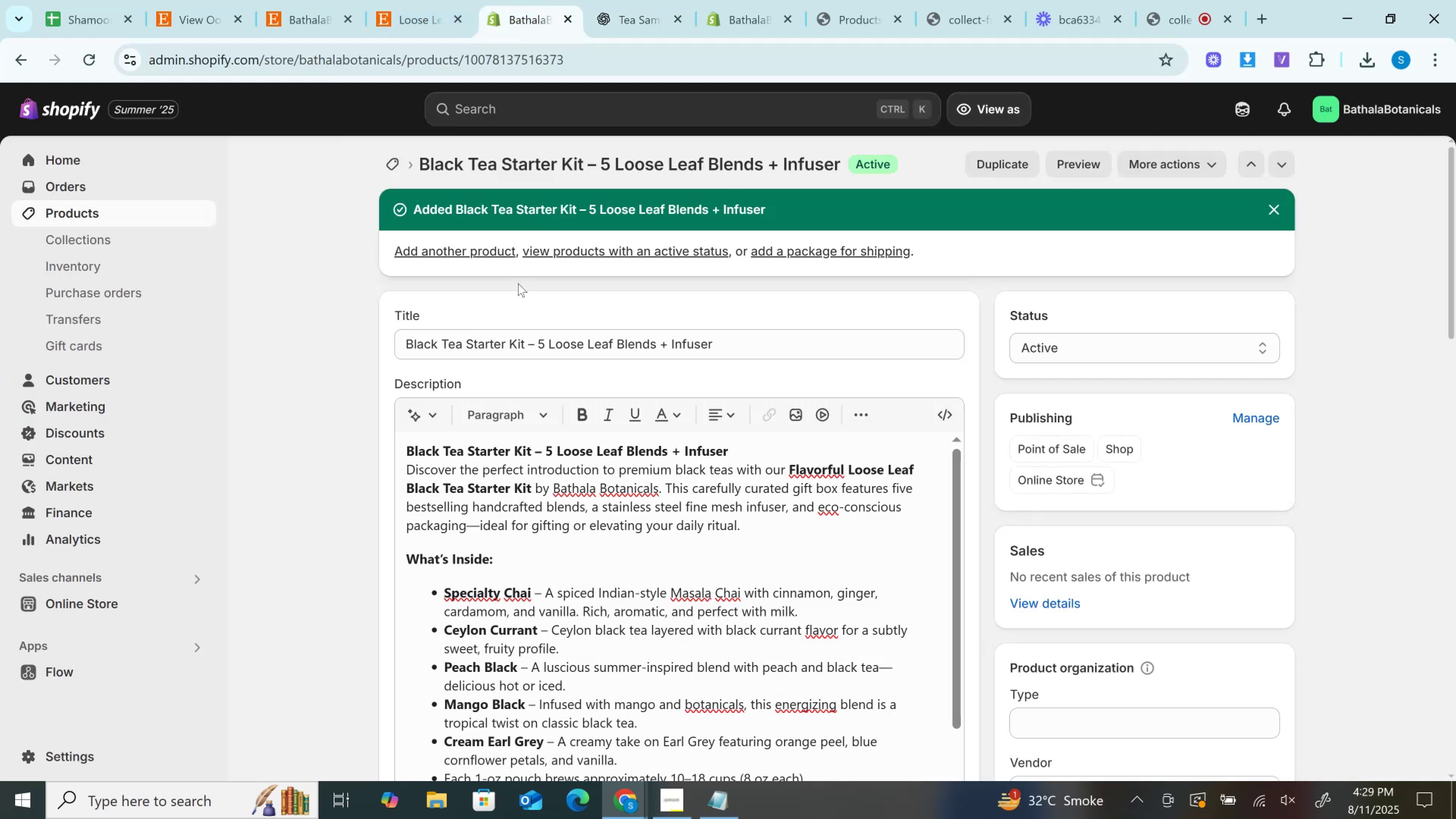 
hold_key(key=ControlLeft, duration=0.84)
left_click([458, 256])
 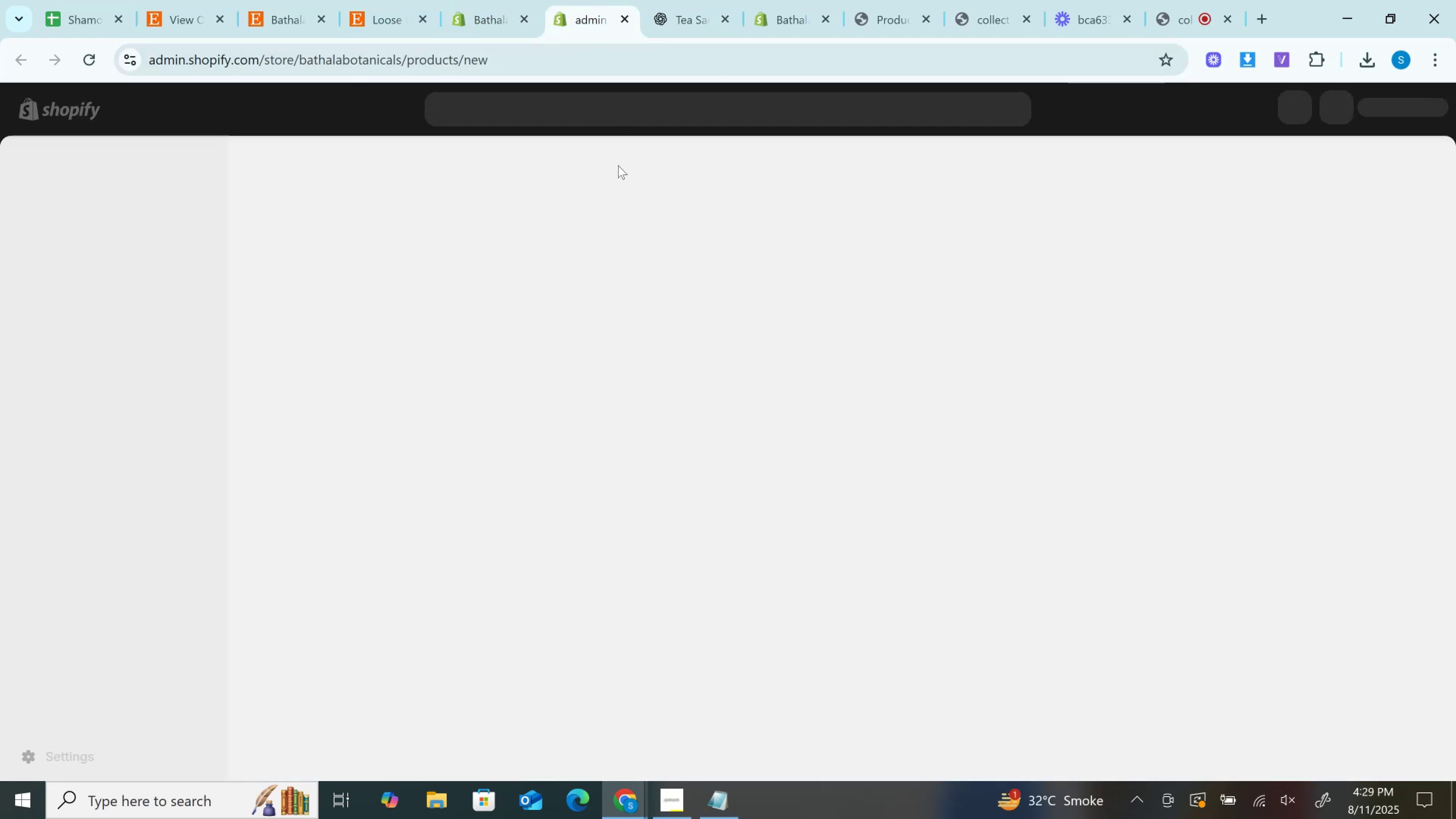 
left_click([593, 222])
 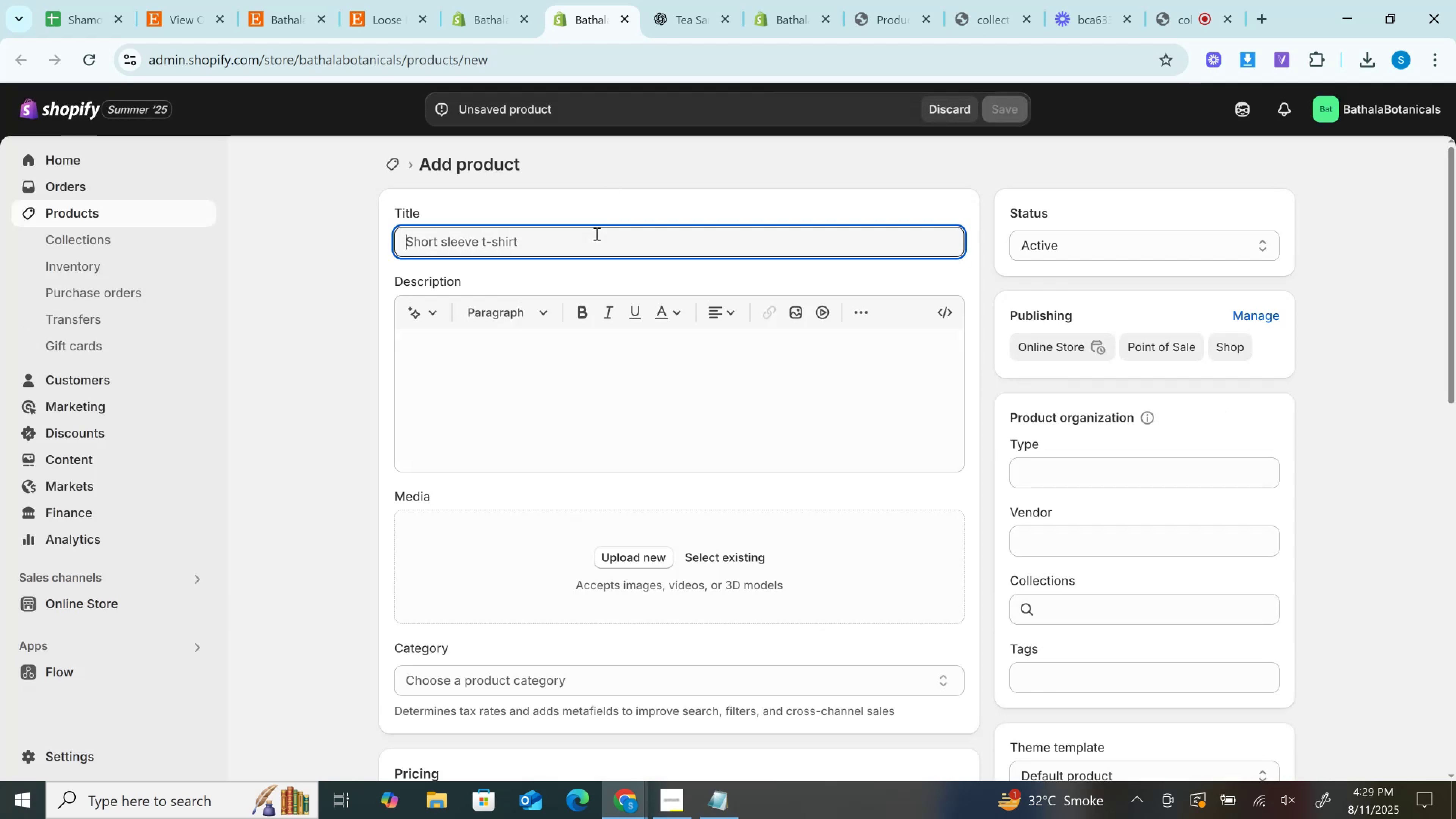 
left_click([596, 234])
 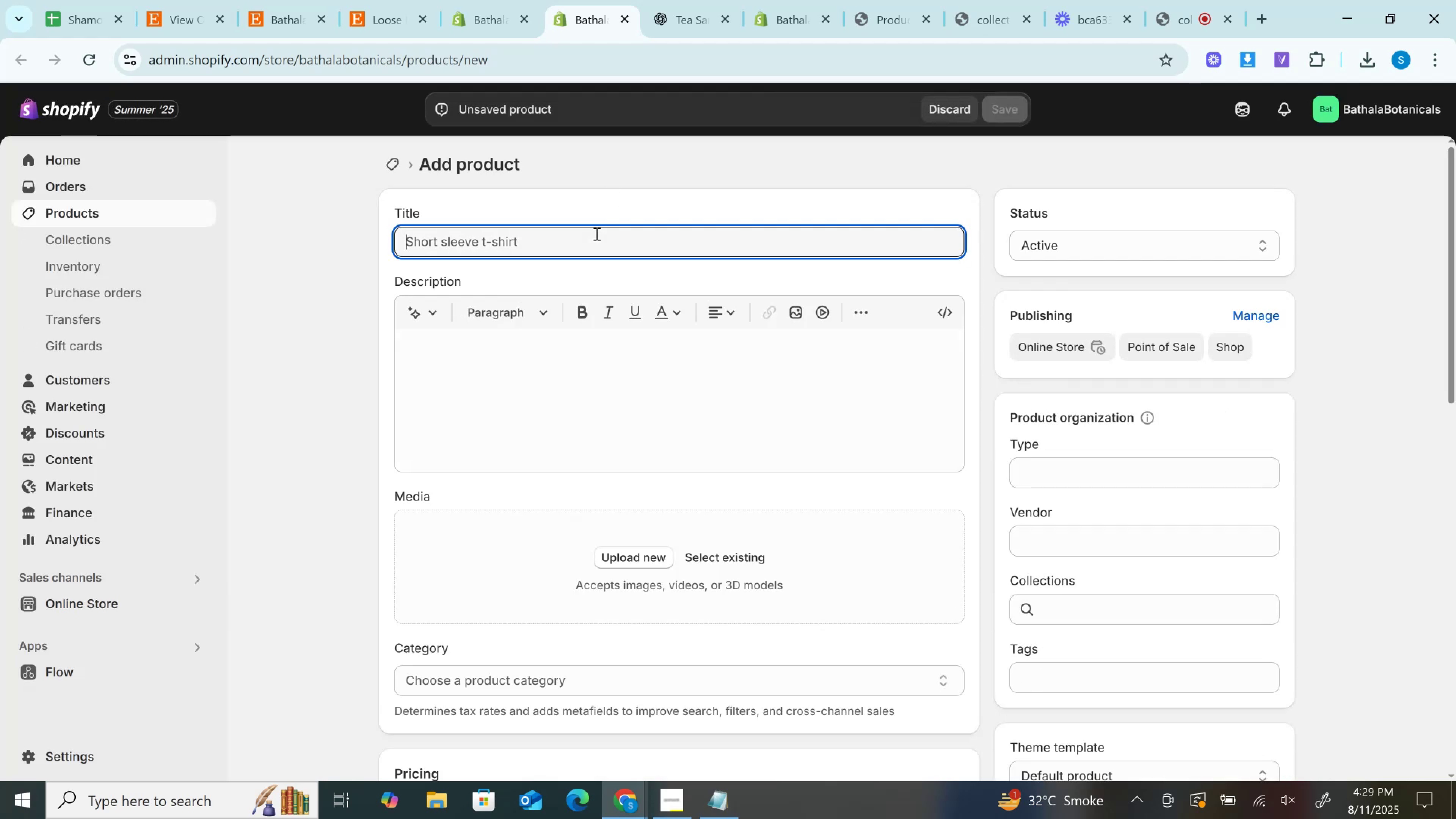 
key(Control+V)
 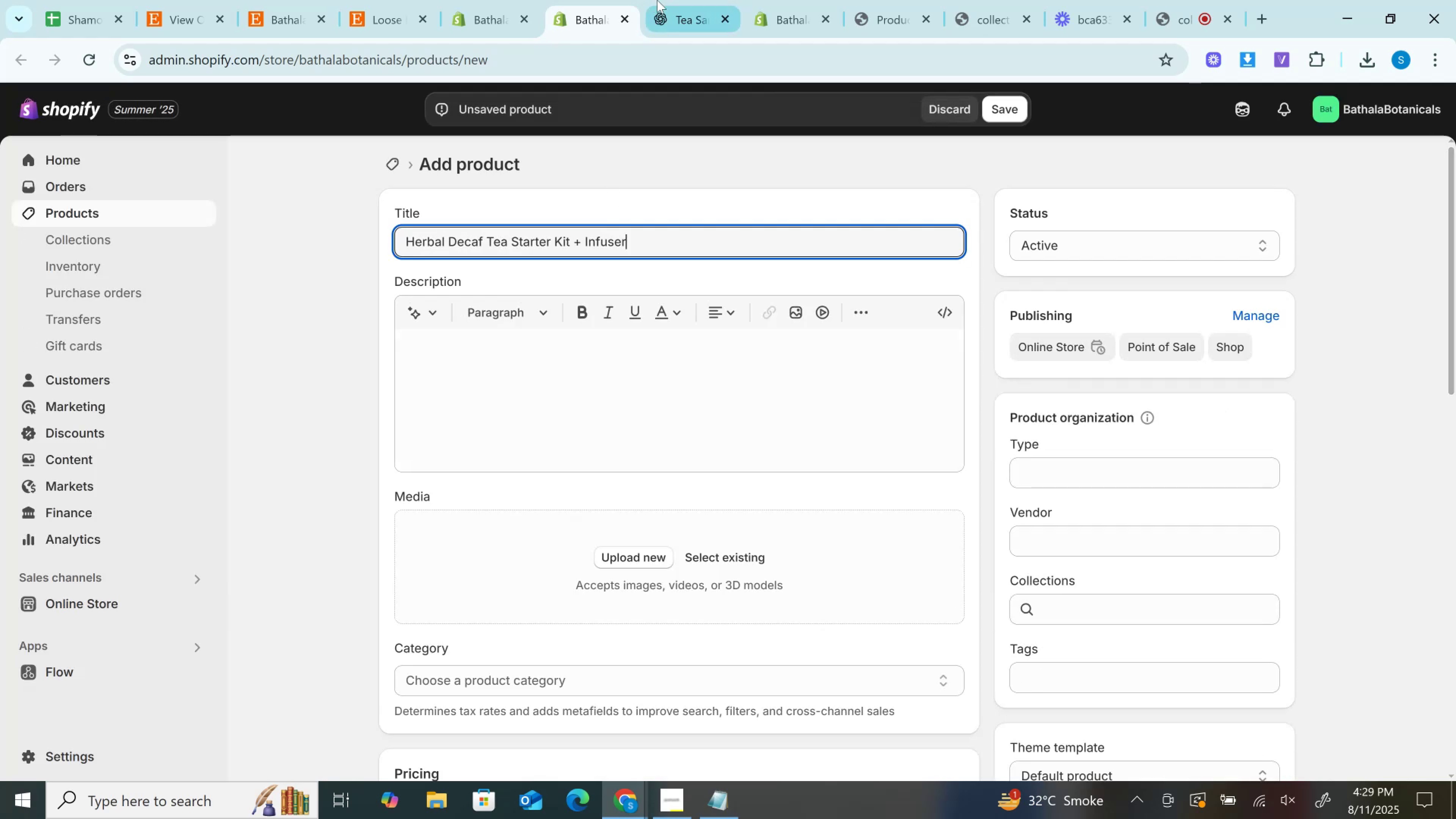 
left_click([679, 0])
 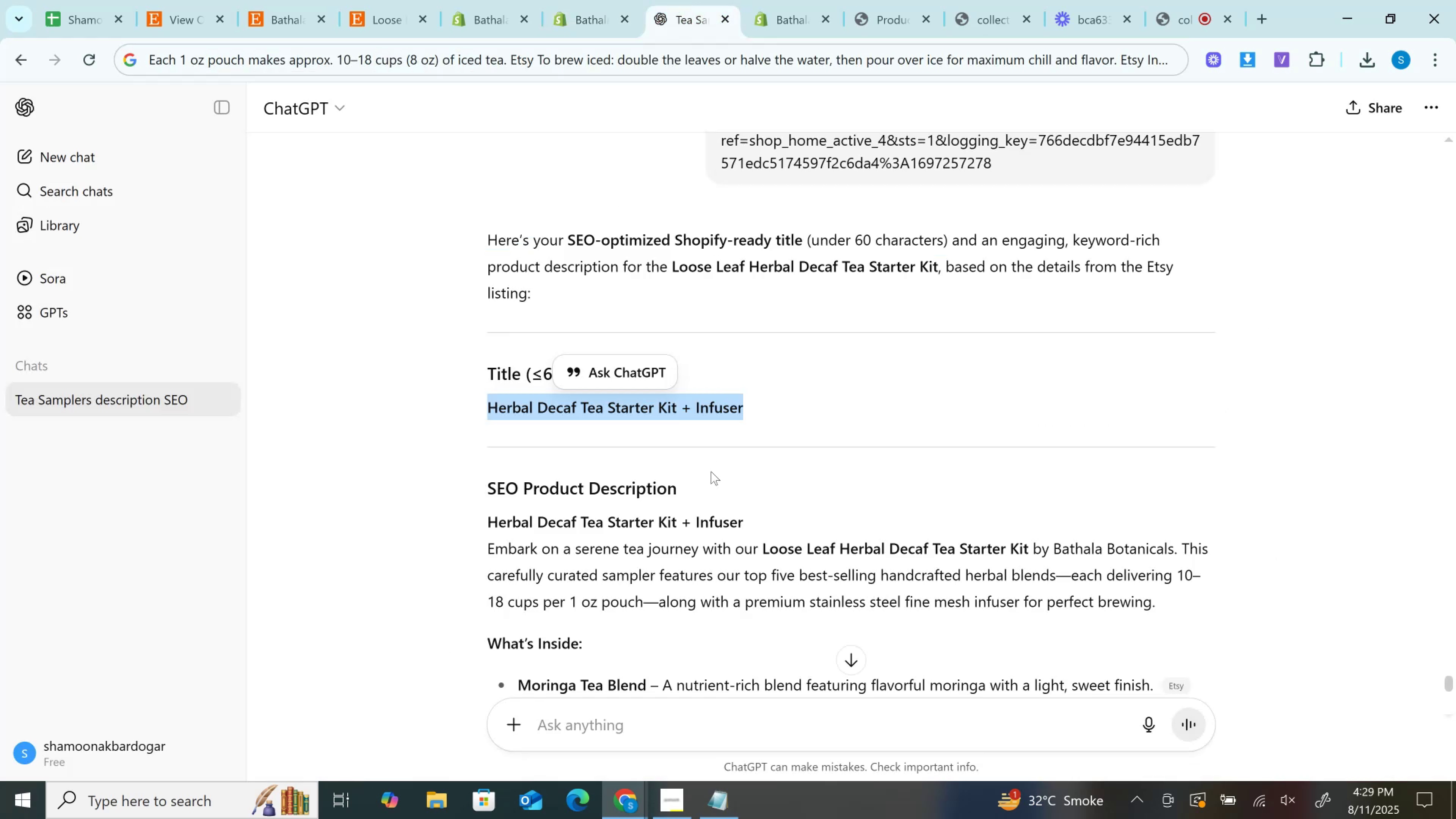 
scroll: coordinate [711, 478], scroll_direction: down, amount: 3.0
 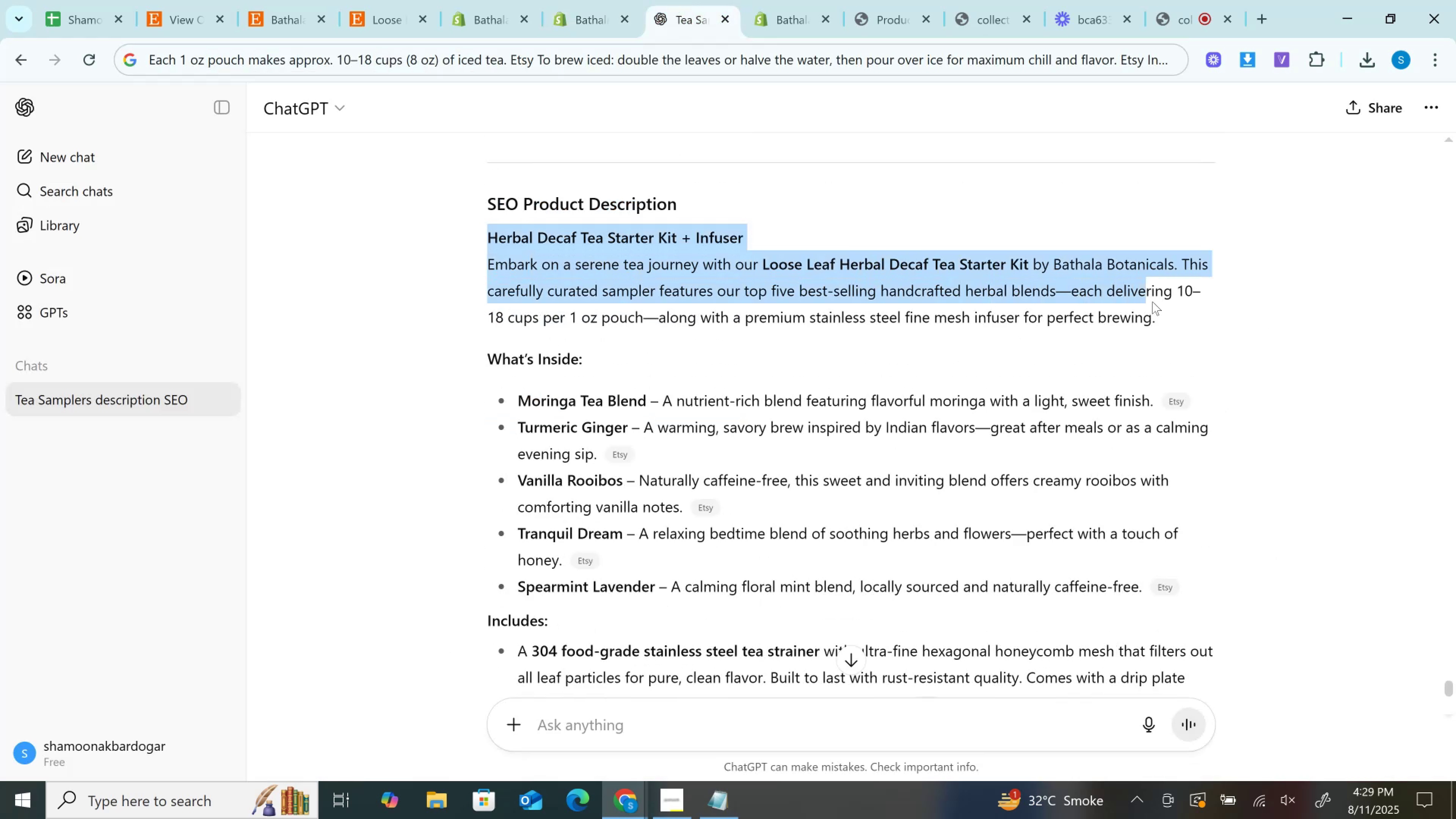 
hold_key(key=ControlLeft, duration=0.39)
 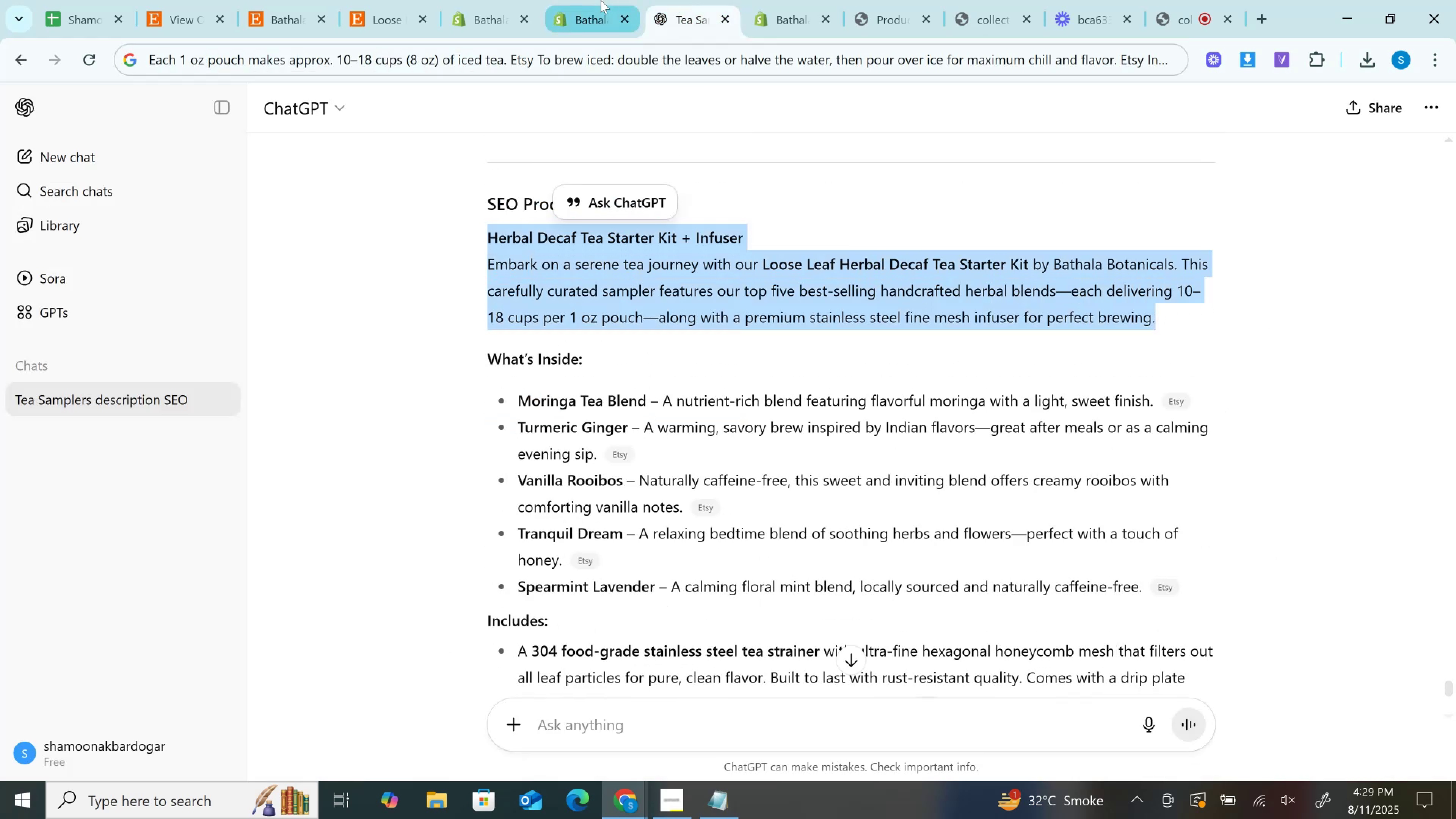 
left_click([601, 0])
 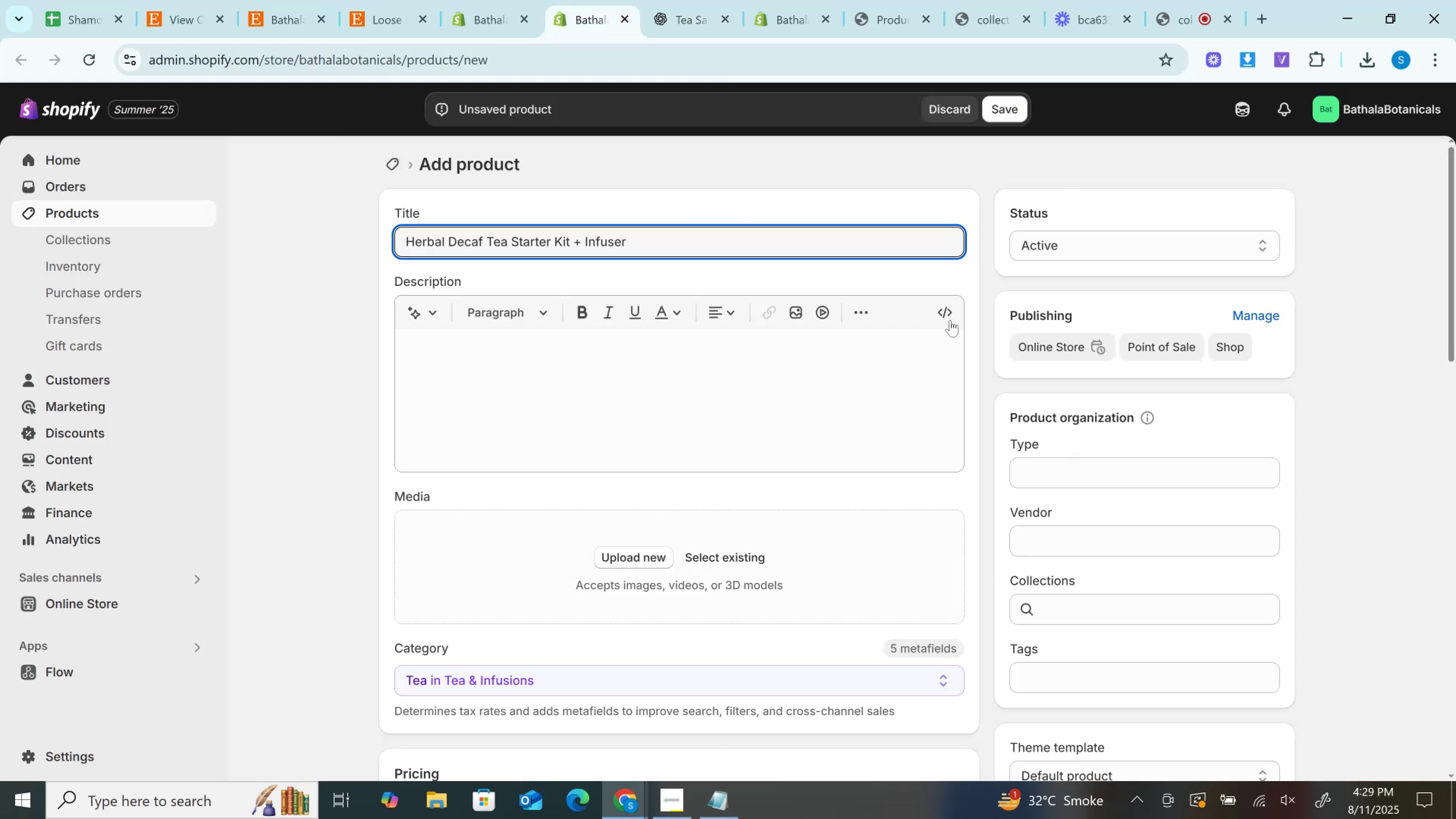 
left_click([937, 314])
 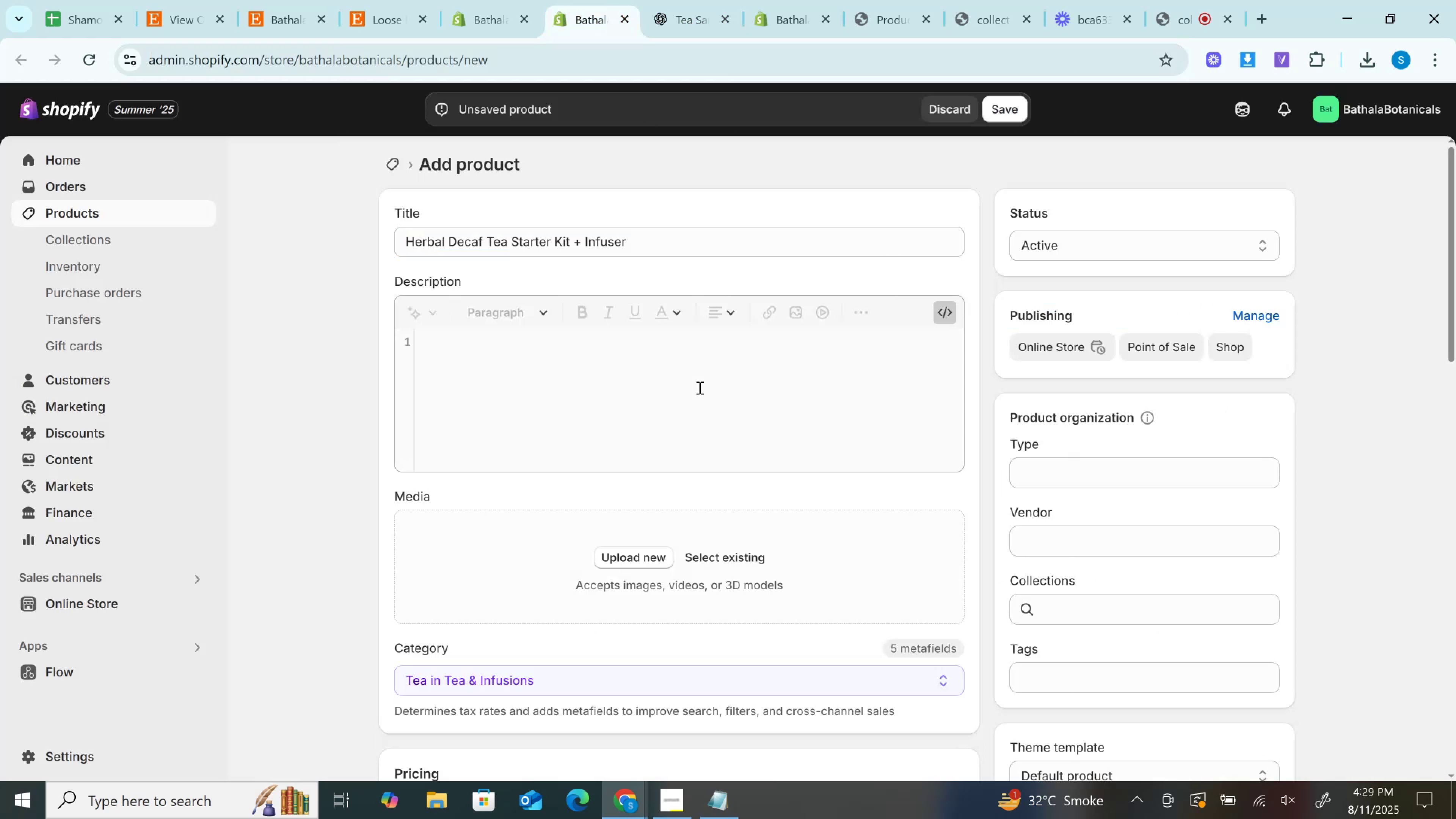 
double_click([699, 388])
 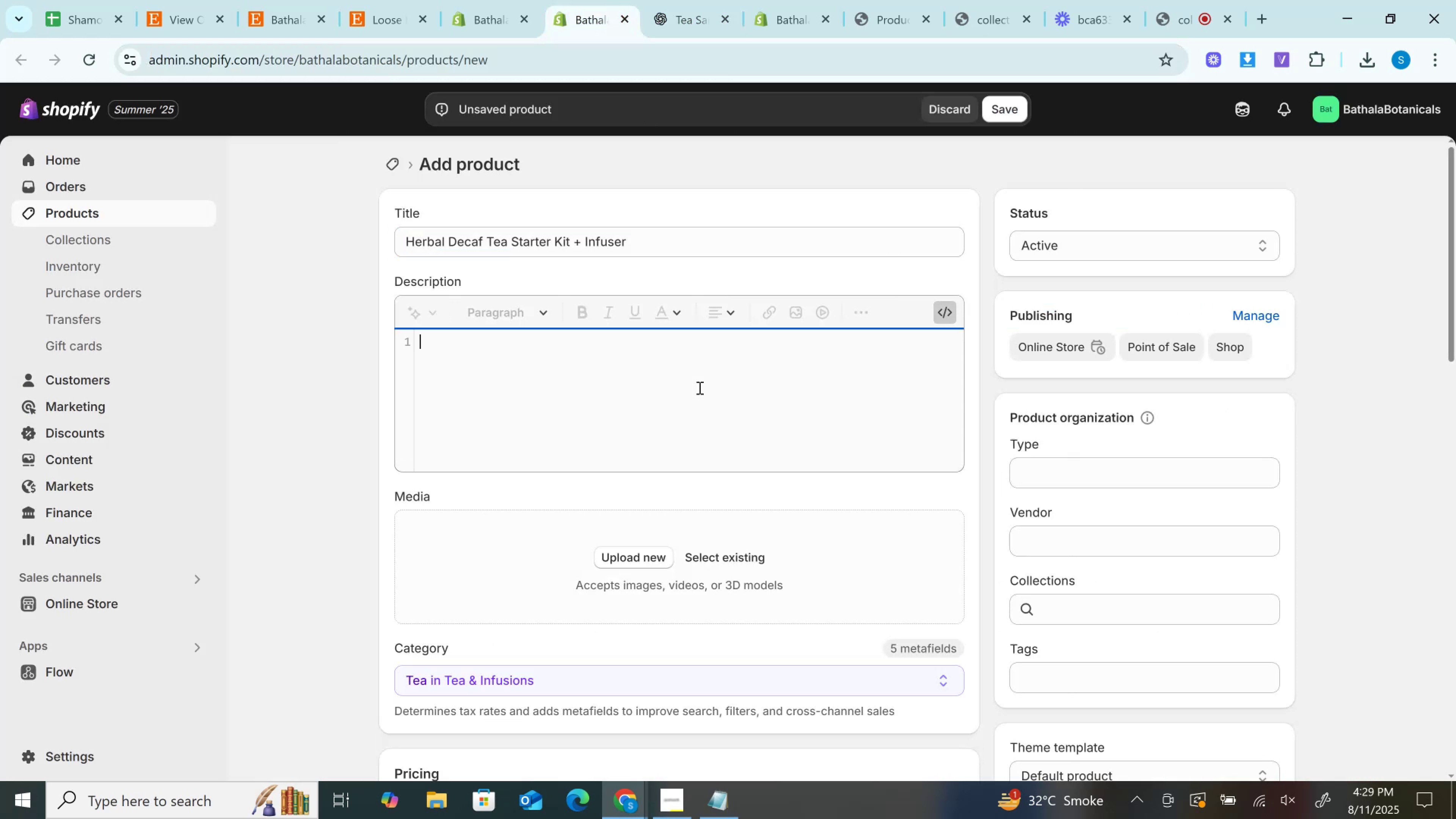 
key(Control+V)
 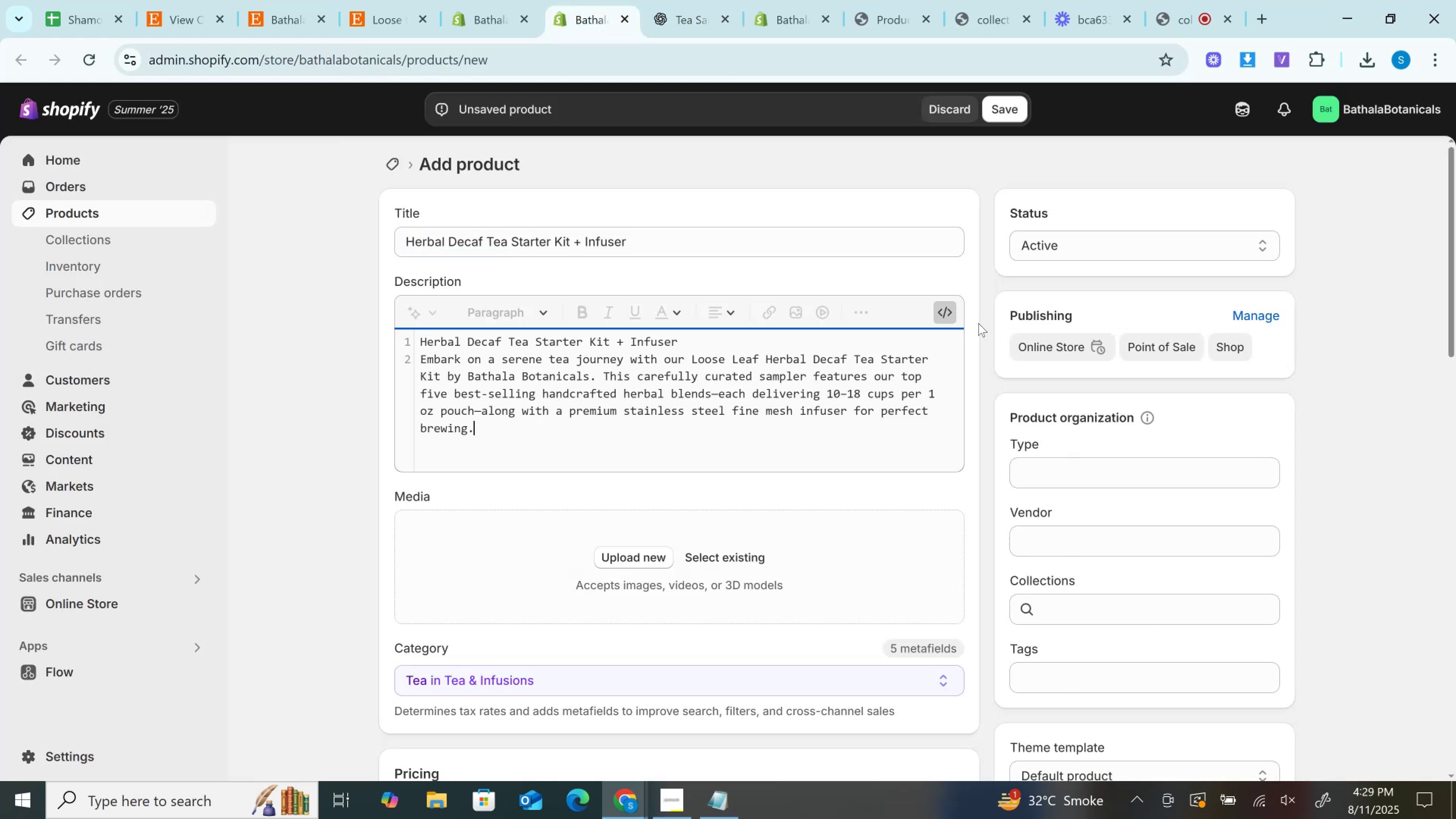 
left_click([935, 310])
 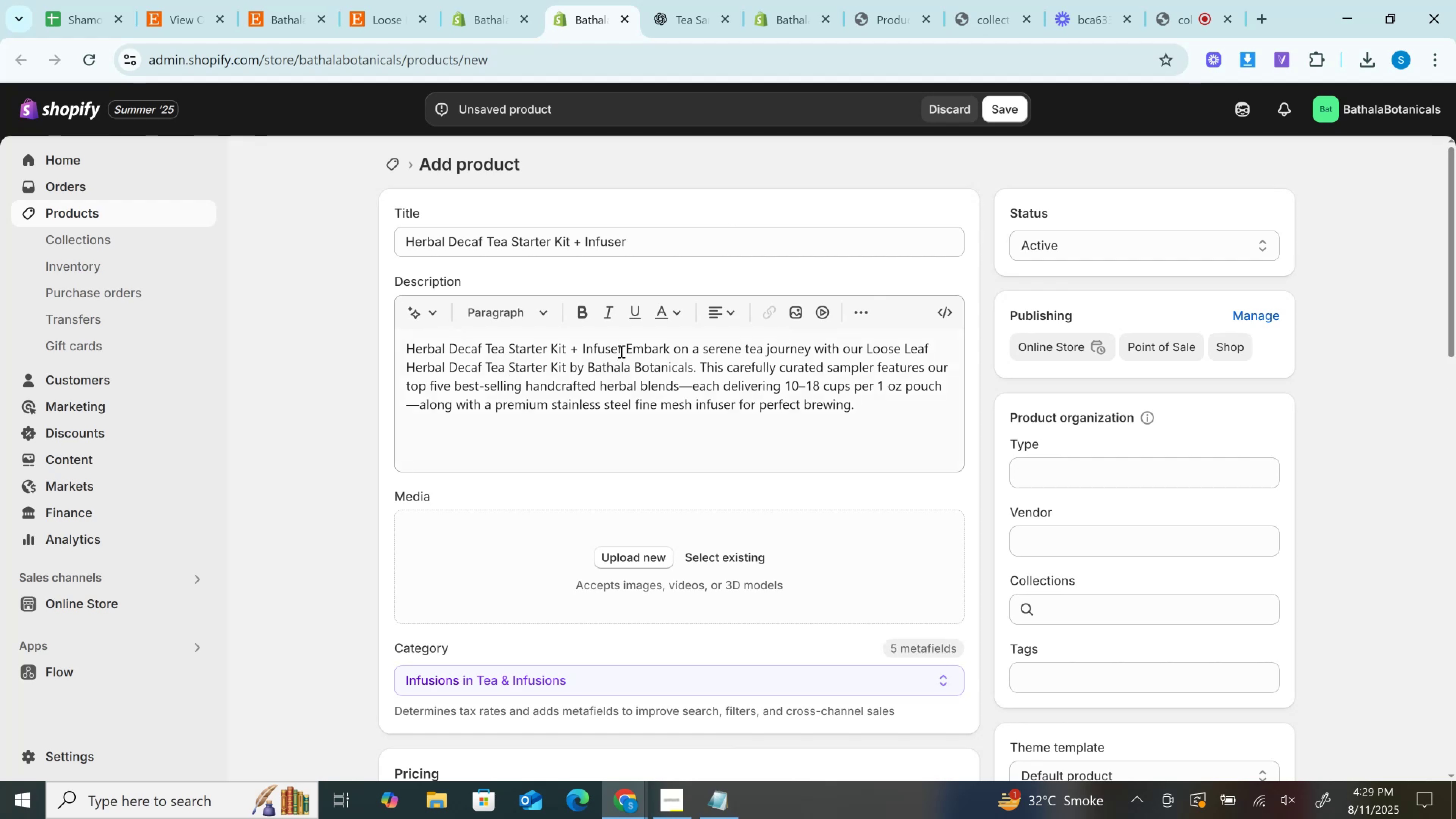 
left_click([626, 345])
 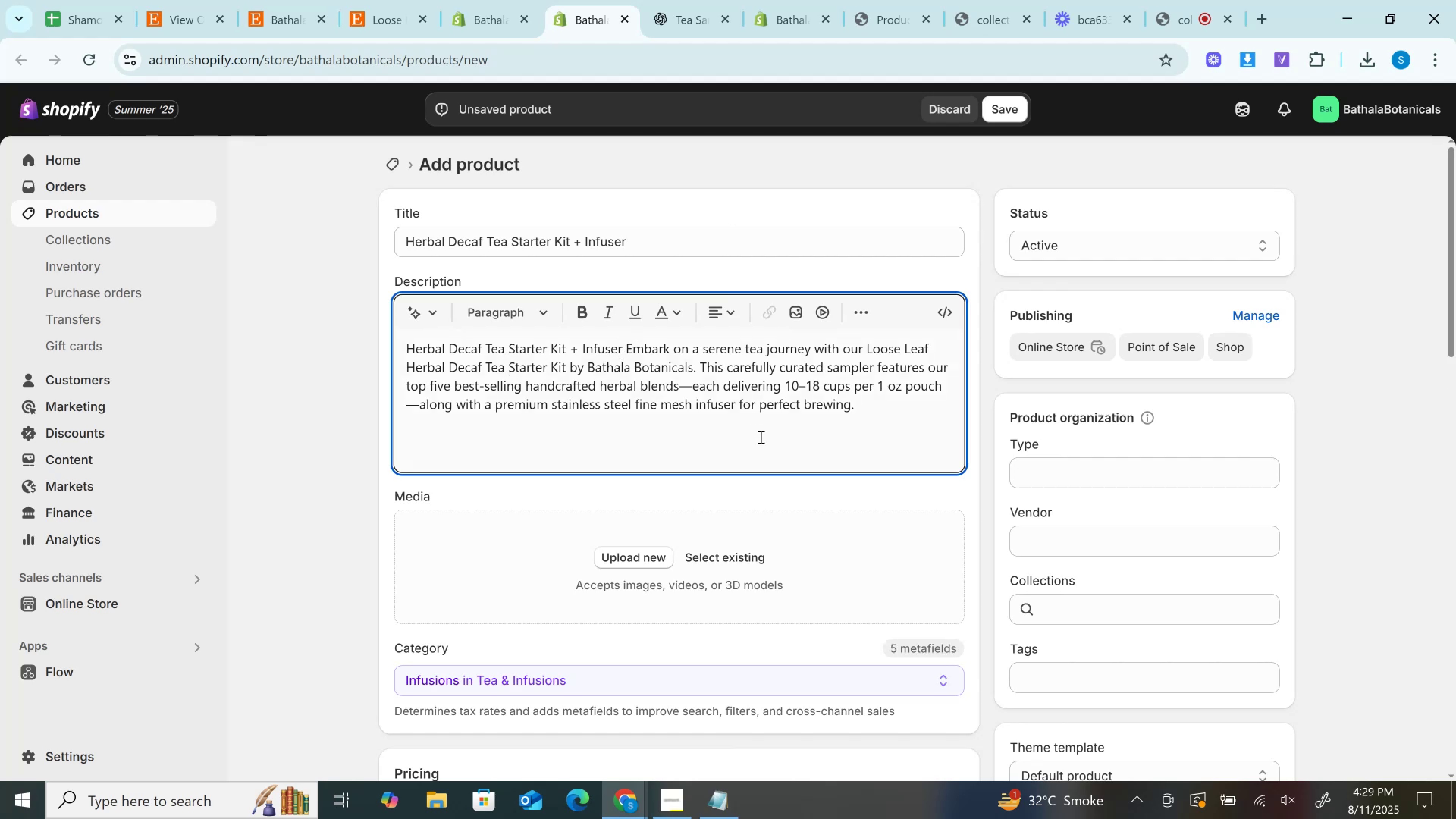 
key(Enter)
 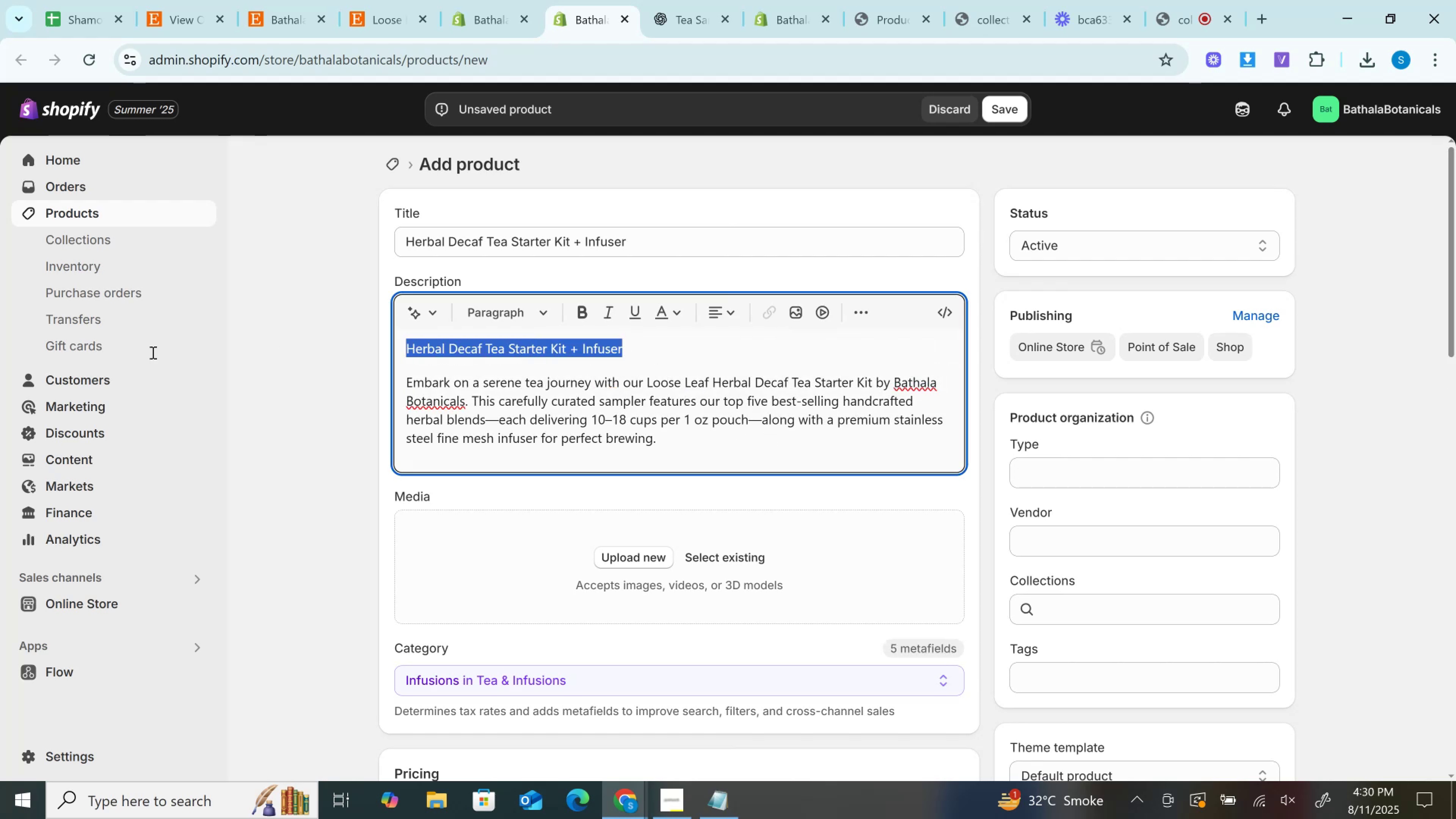 
key(Control+B)
 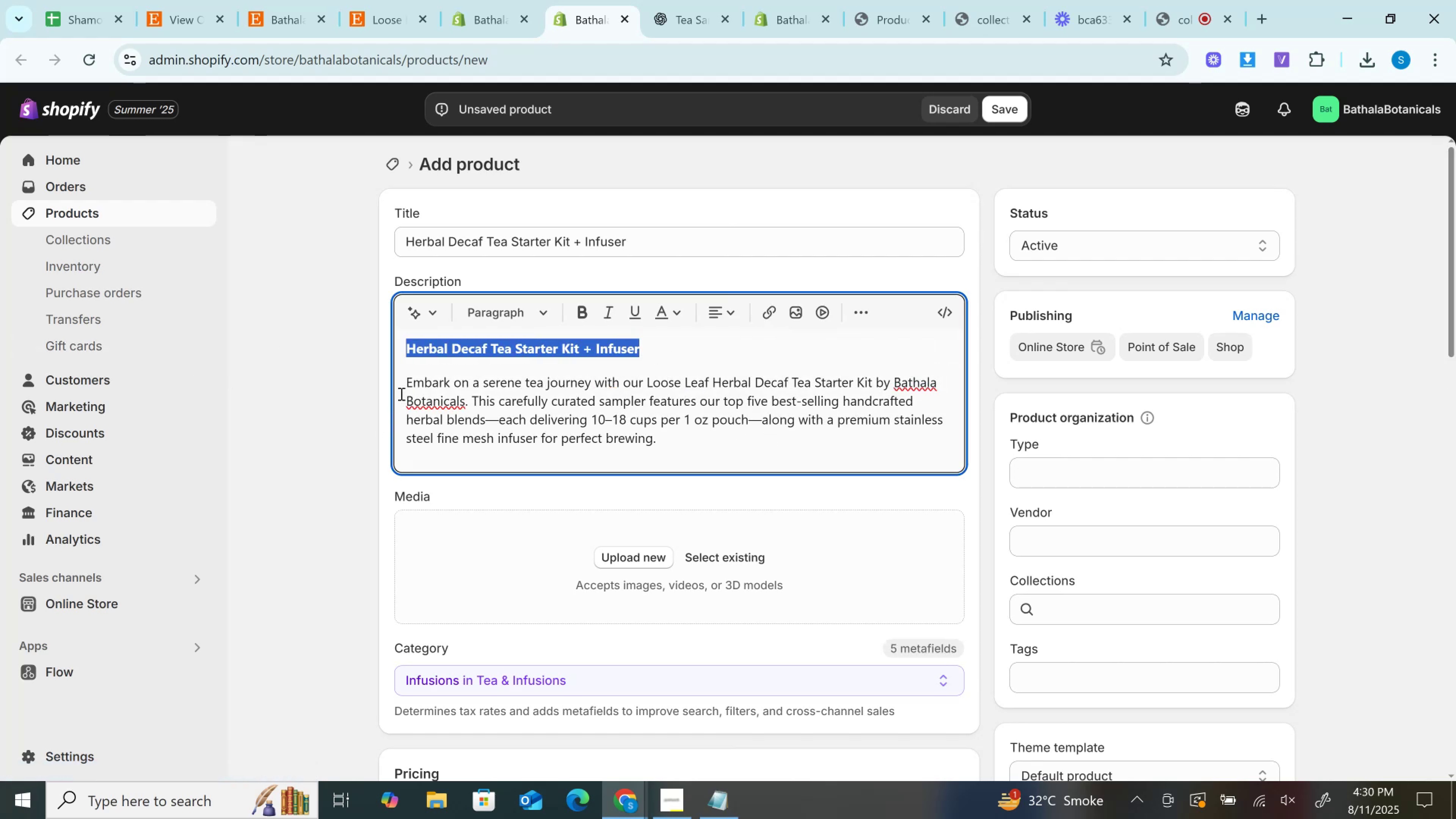 
left_click([405, 386])
 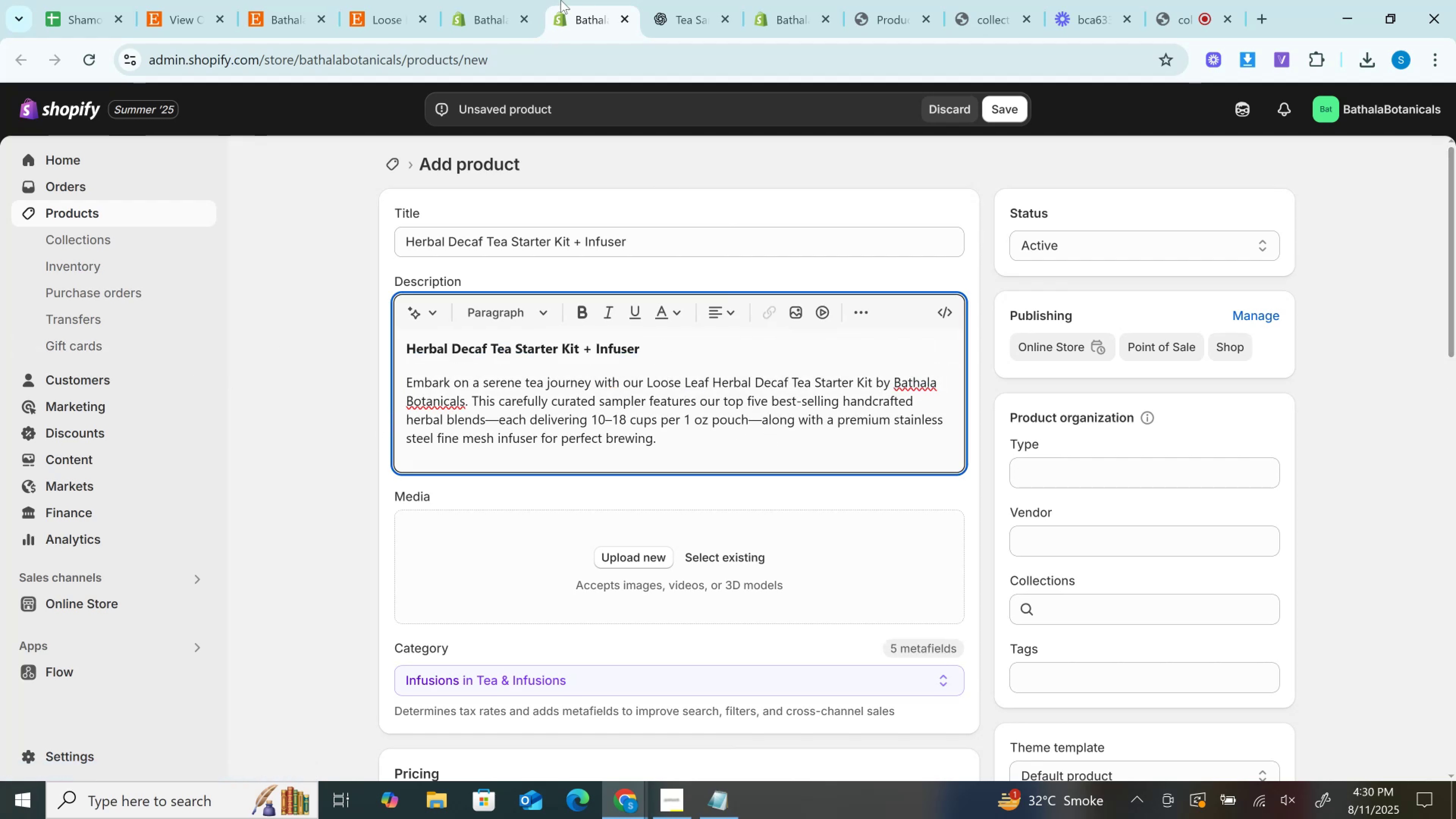 
left_click([532, 0])
 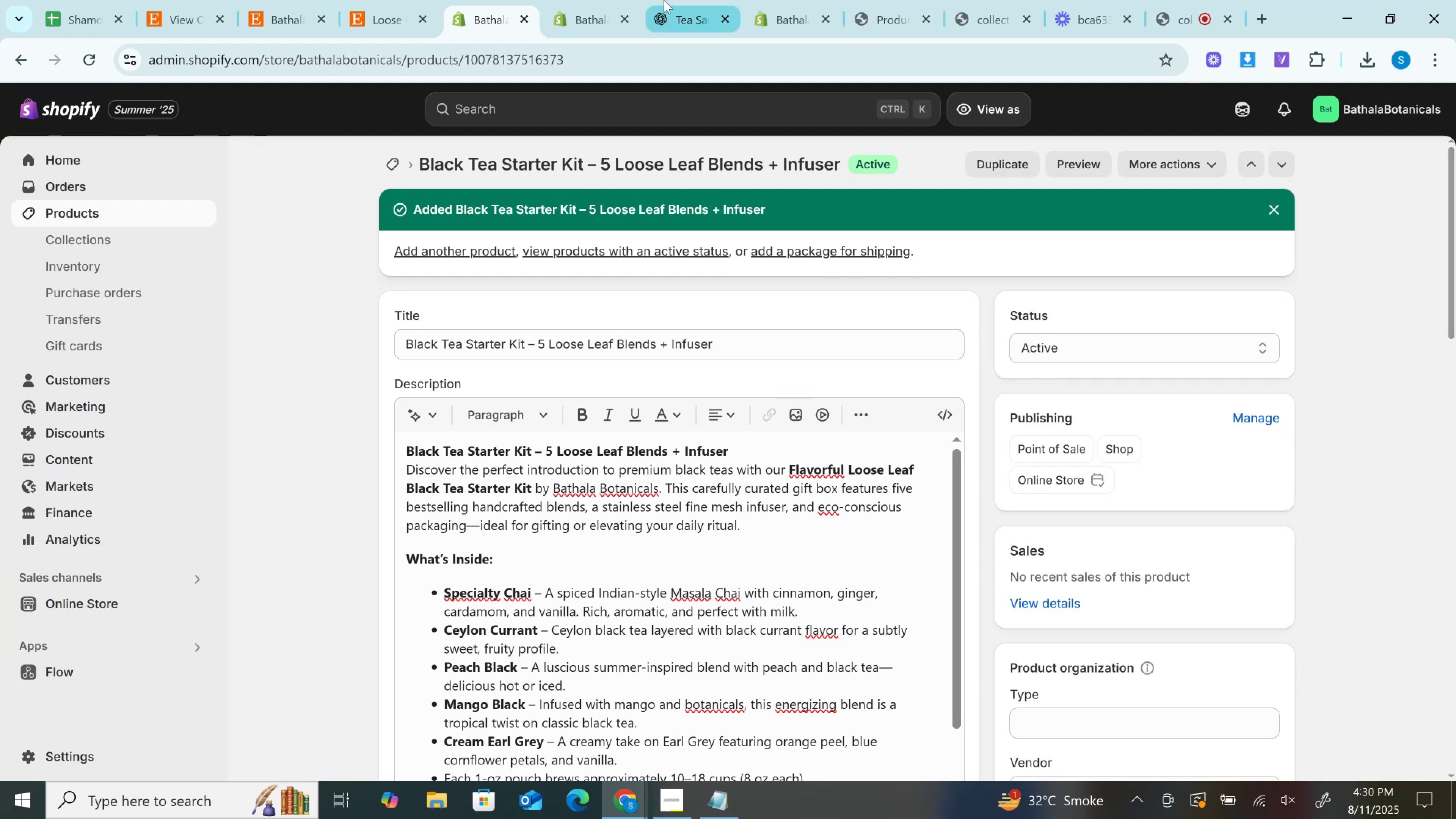 
left_click([384, 0])
 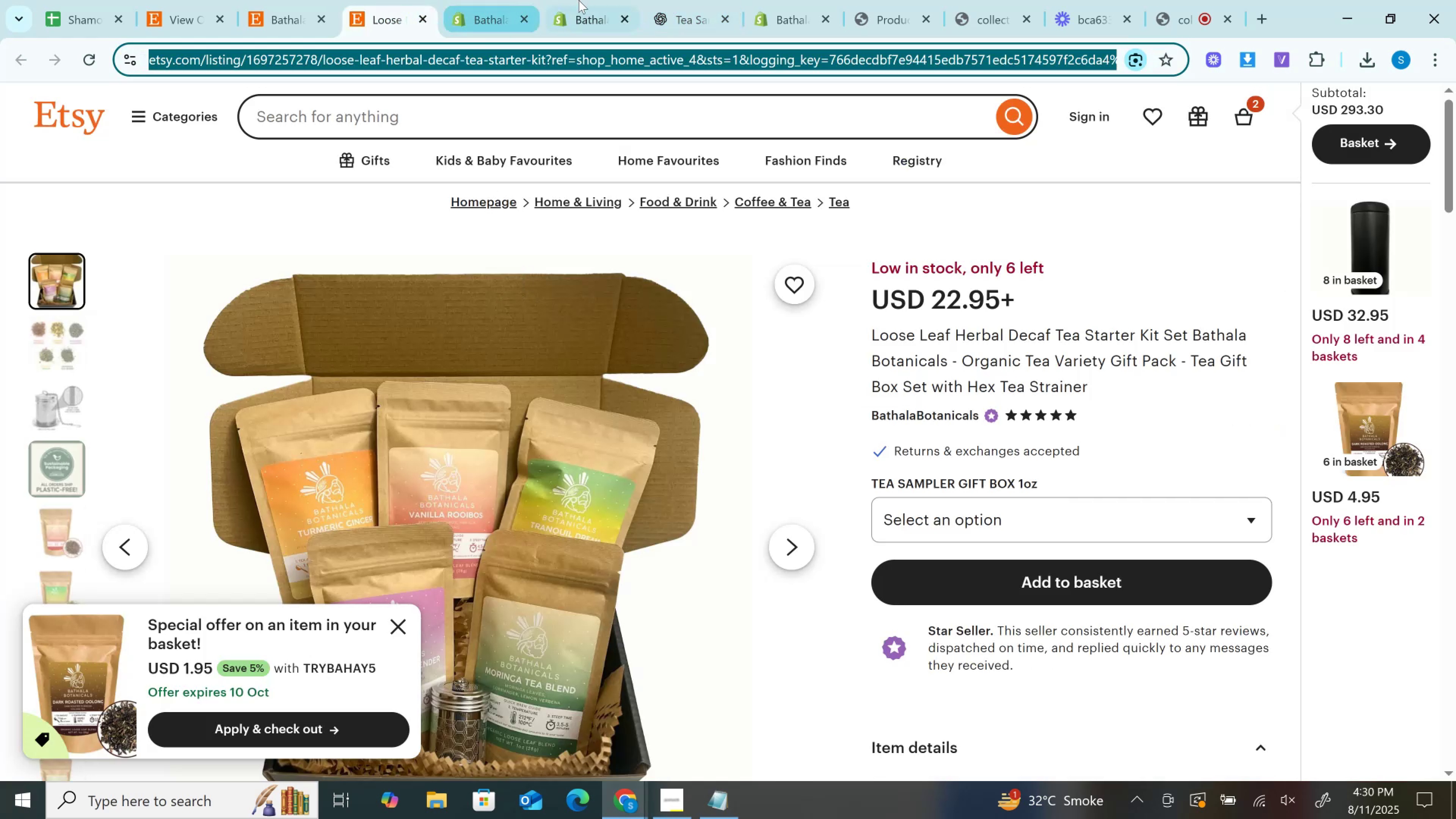 
left_click([585, 0])
 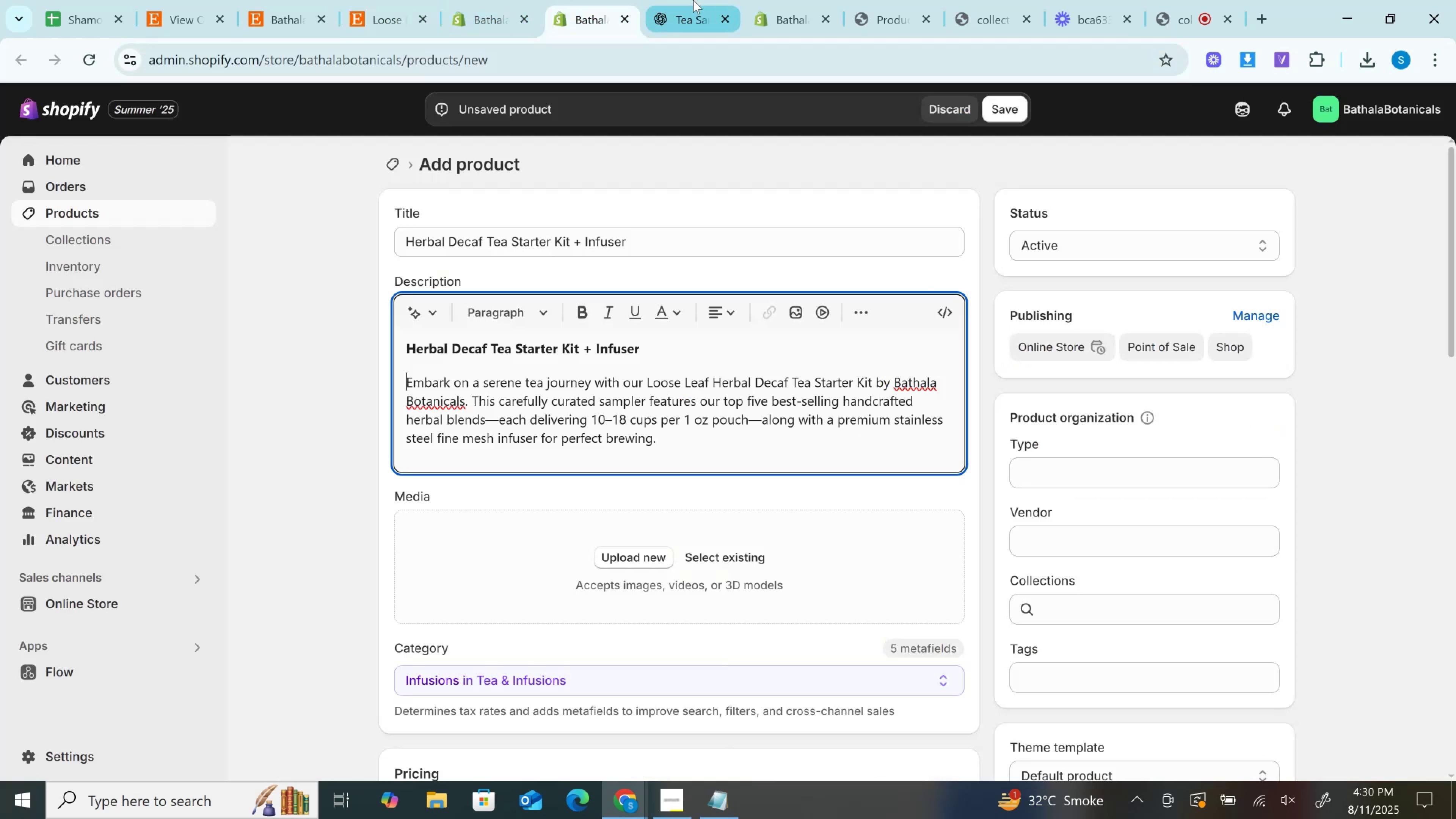 
double_click([693, 0])
 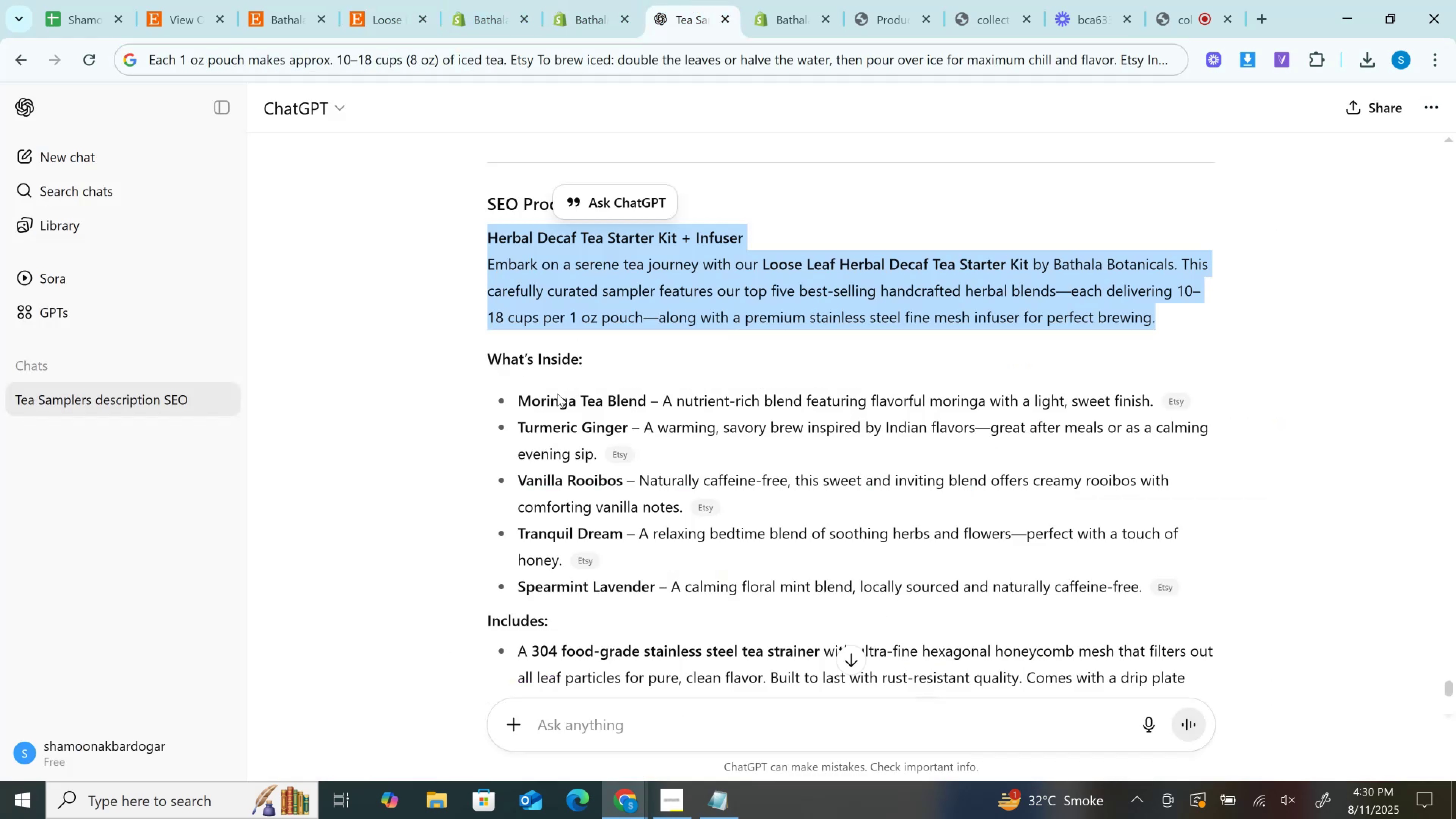 
scroll: coordinate [553, 406], scroll_direction: down, amount: 1.0
 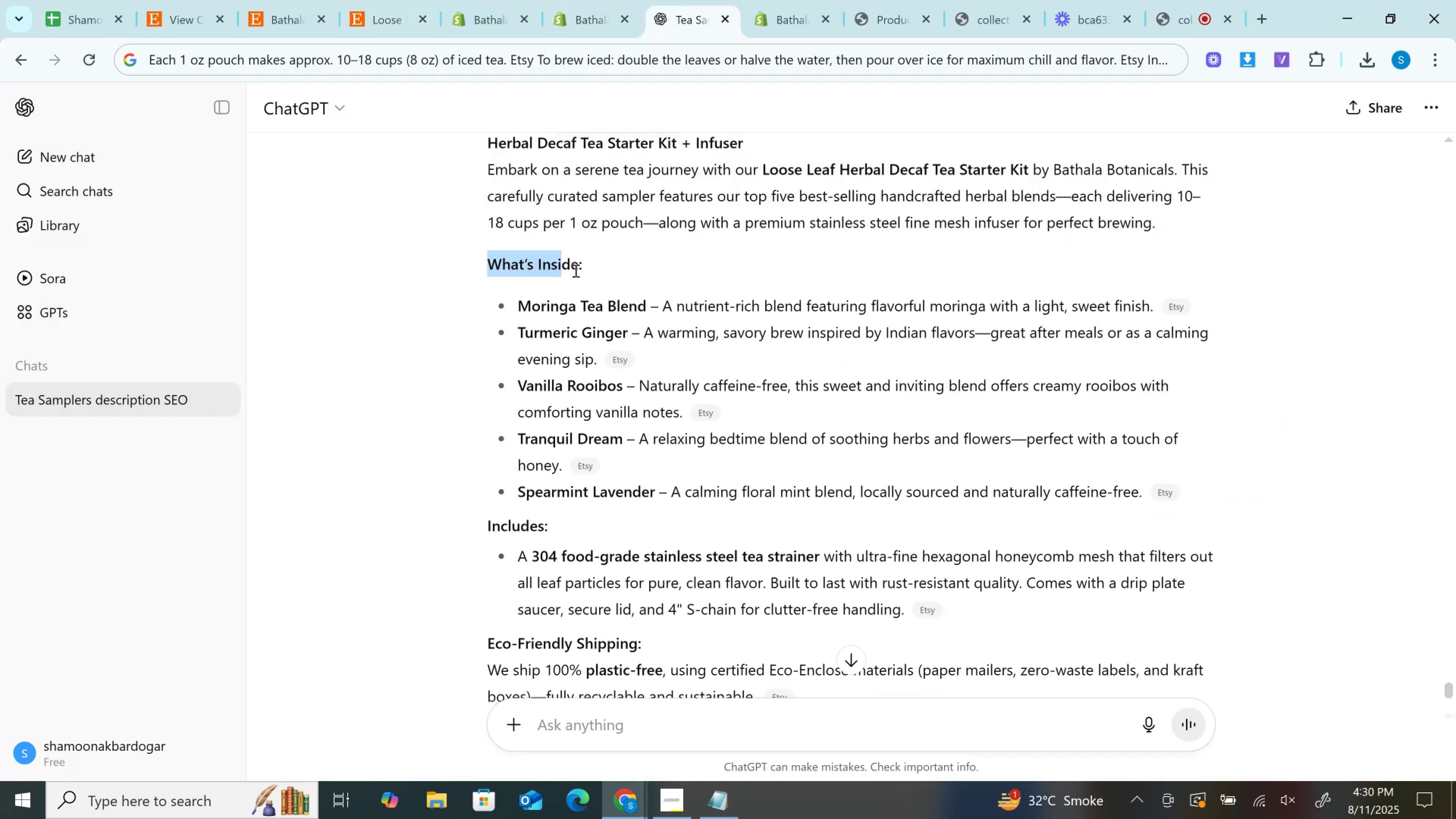 
key(Control+C)
 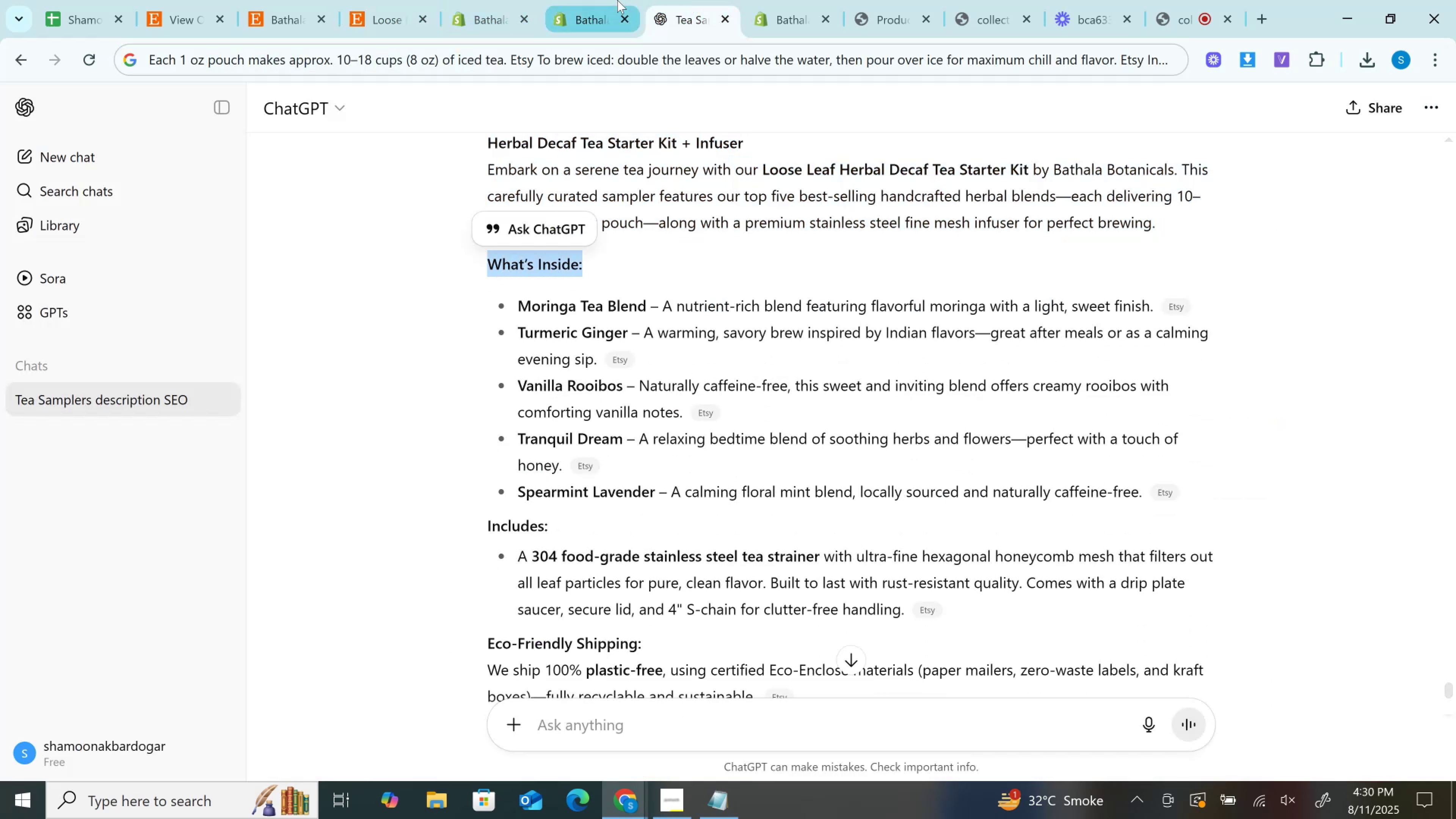 
left_click([617, 0])
 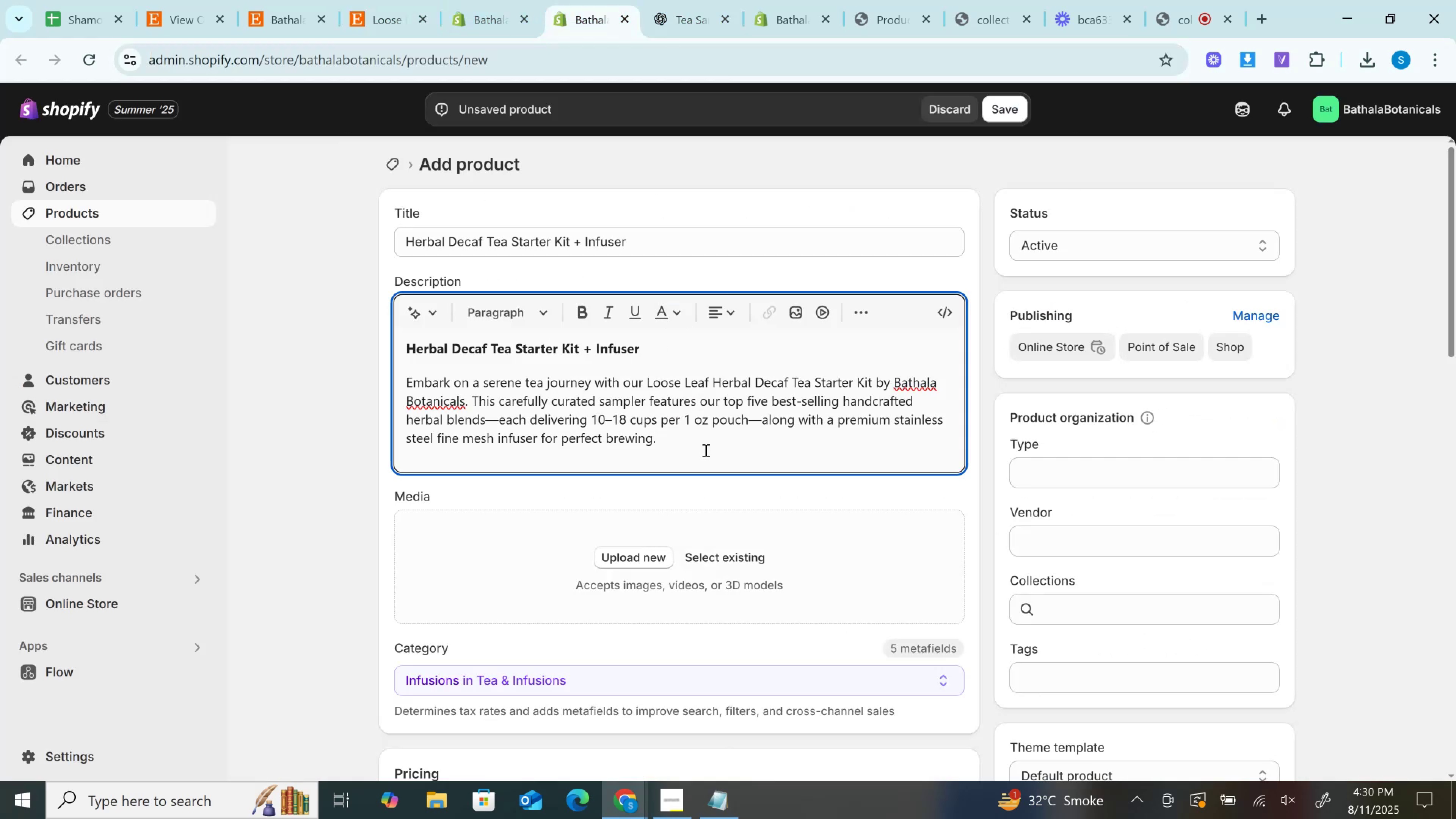 
left_click([707, 452])
 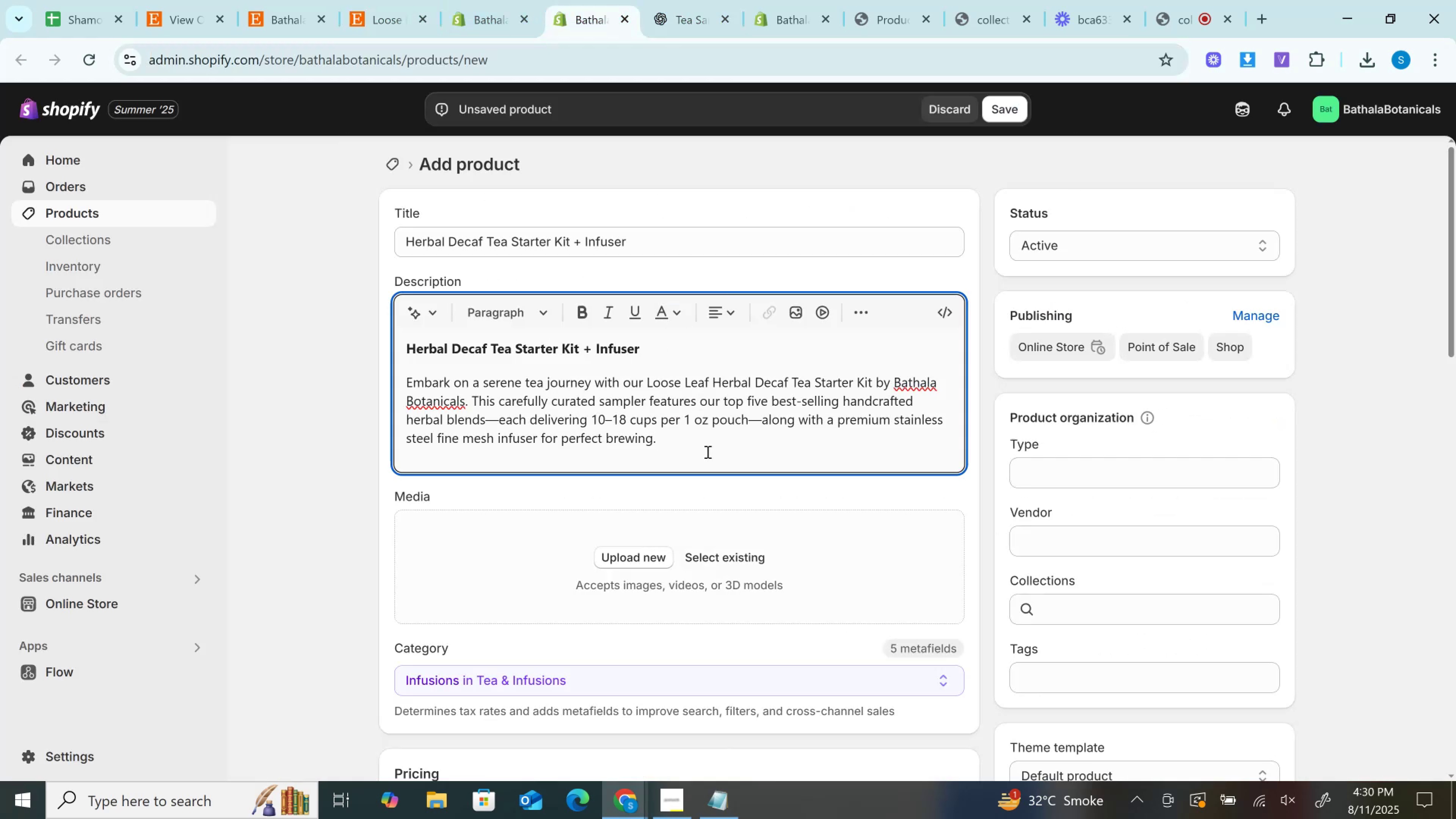 
key(Enter)
 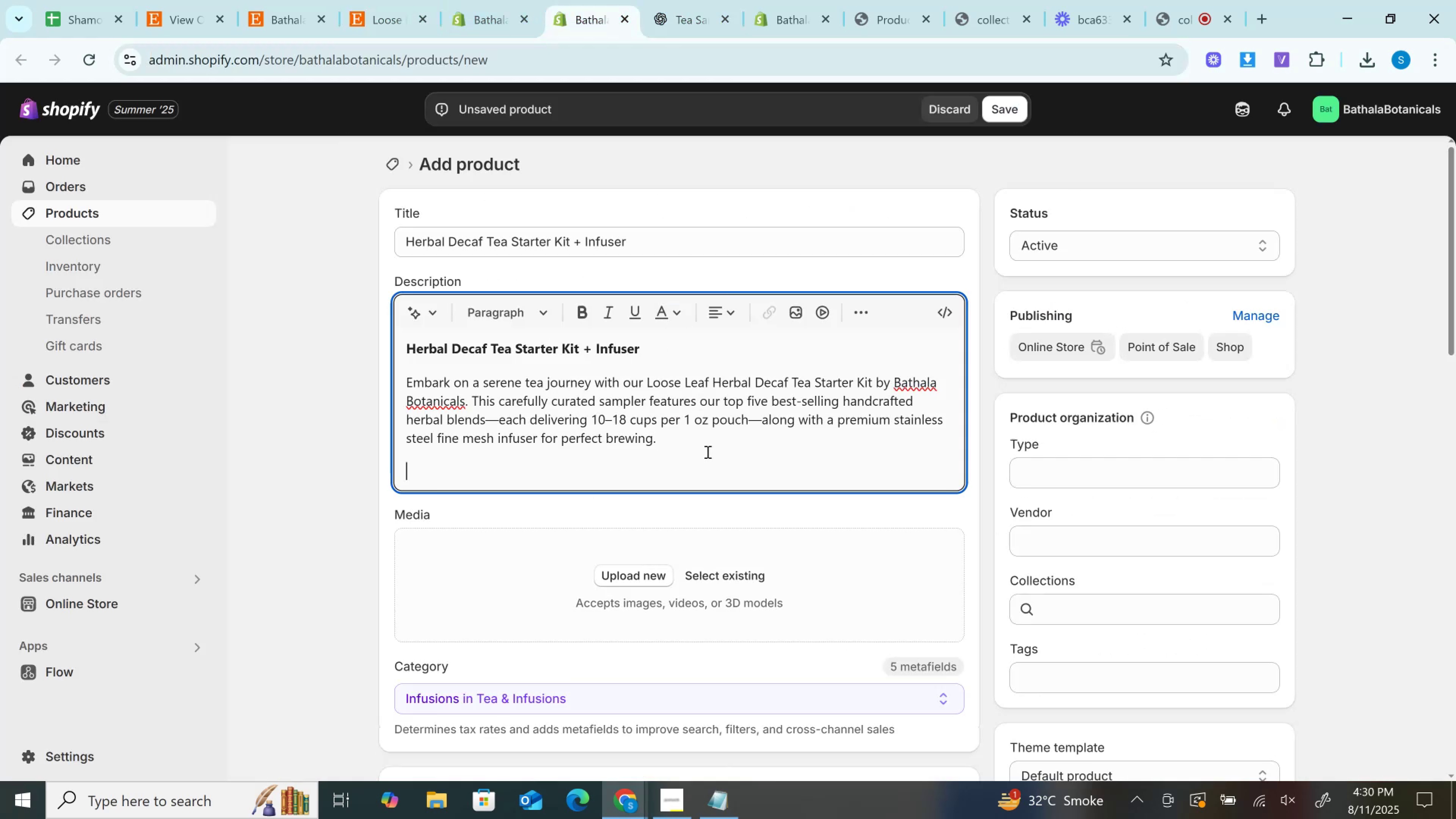 
key(Control+V)
 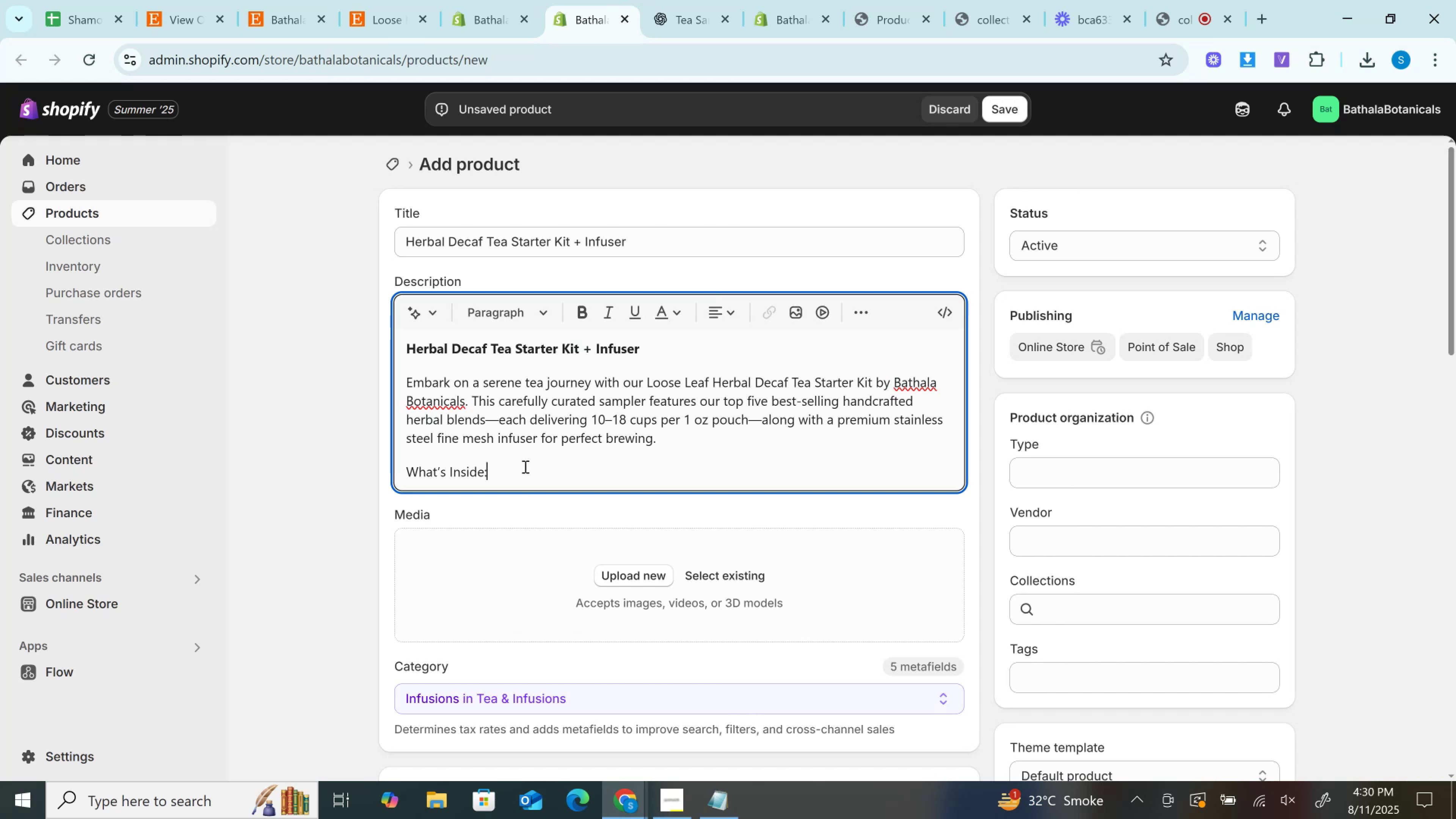 
key(Control+B)
 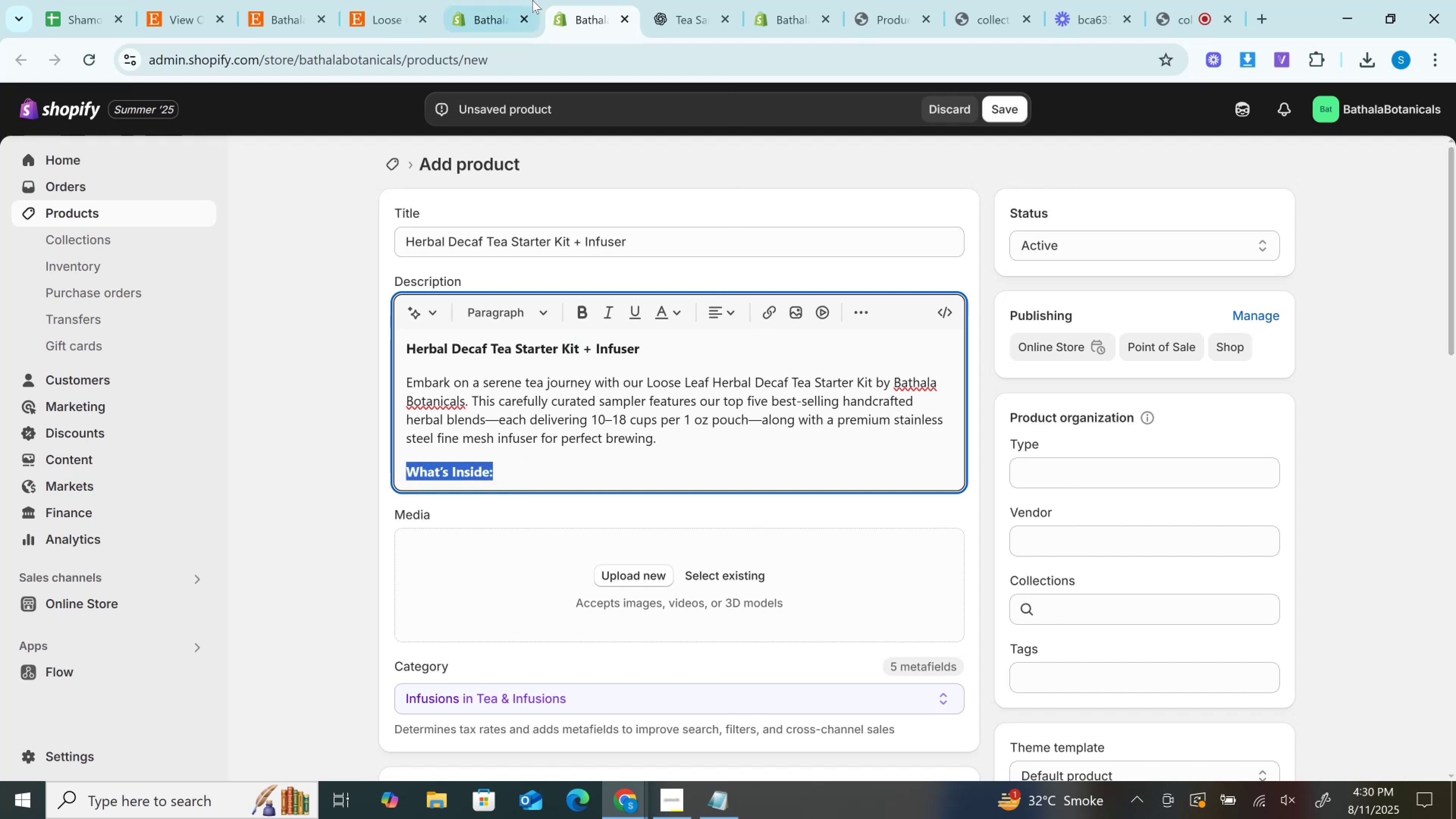 
left_click([532, 0])
 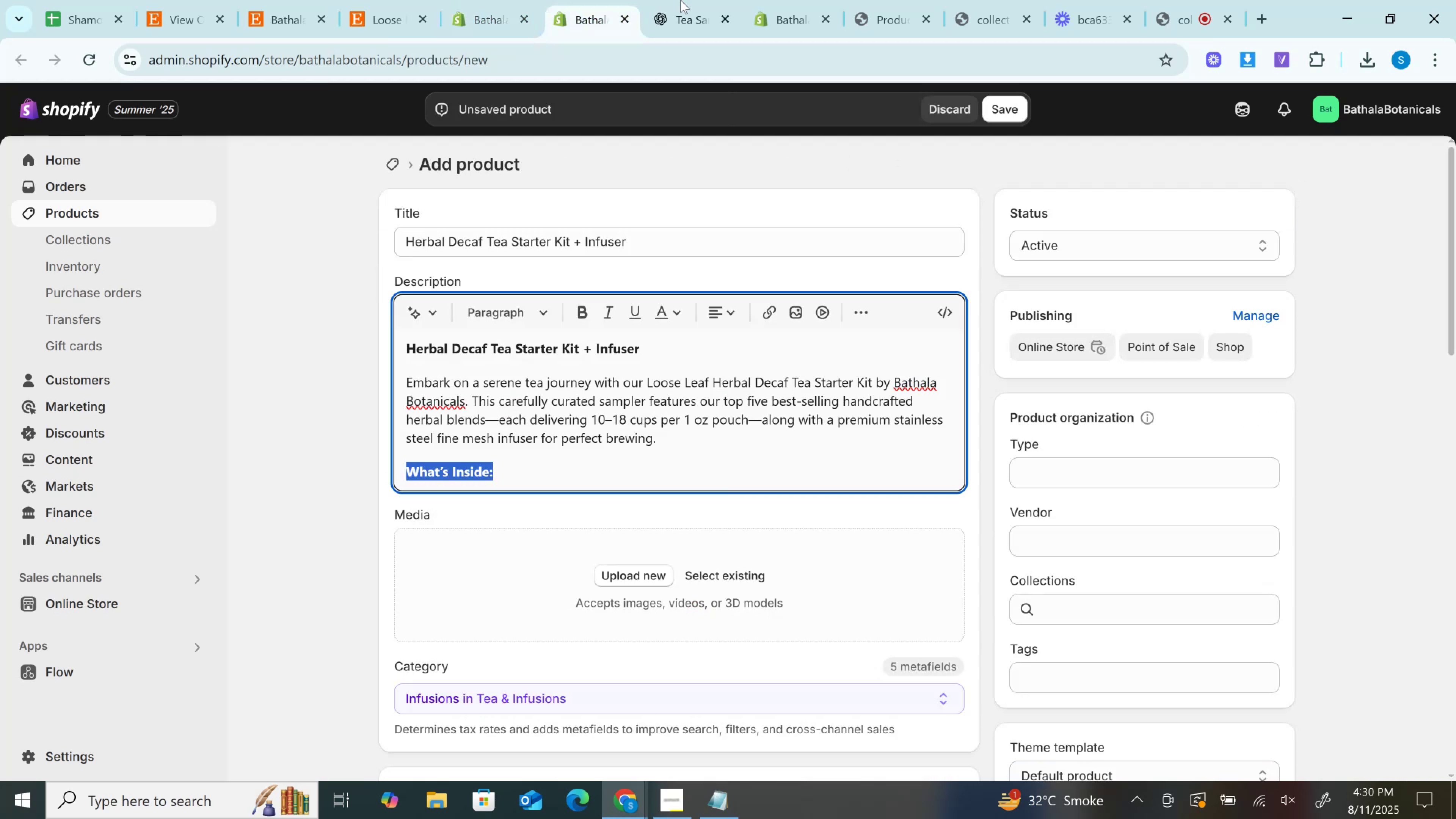 
double_click([689, 0])
 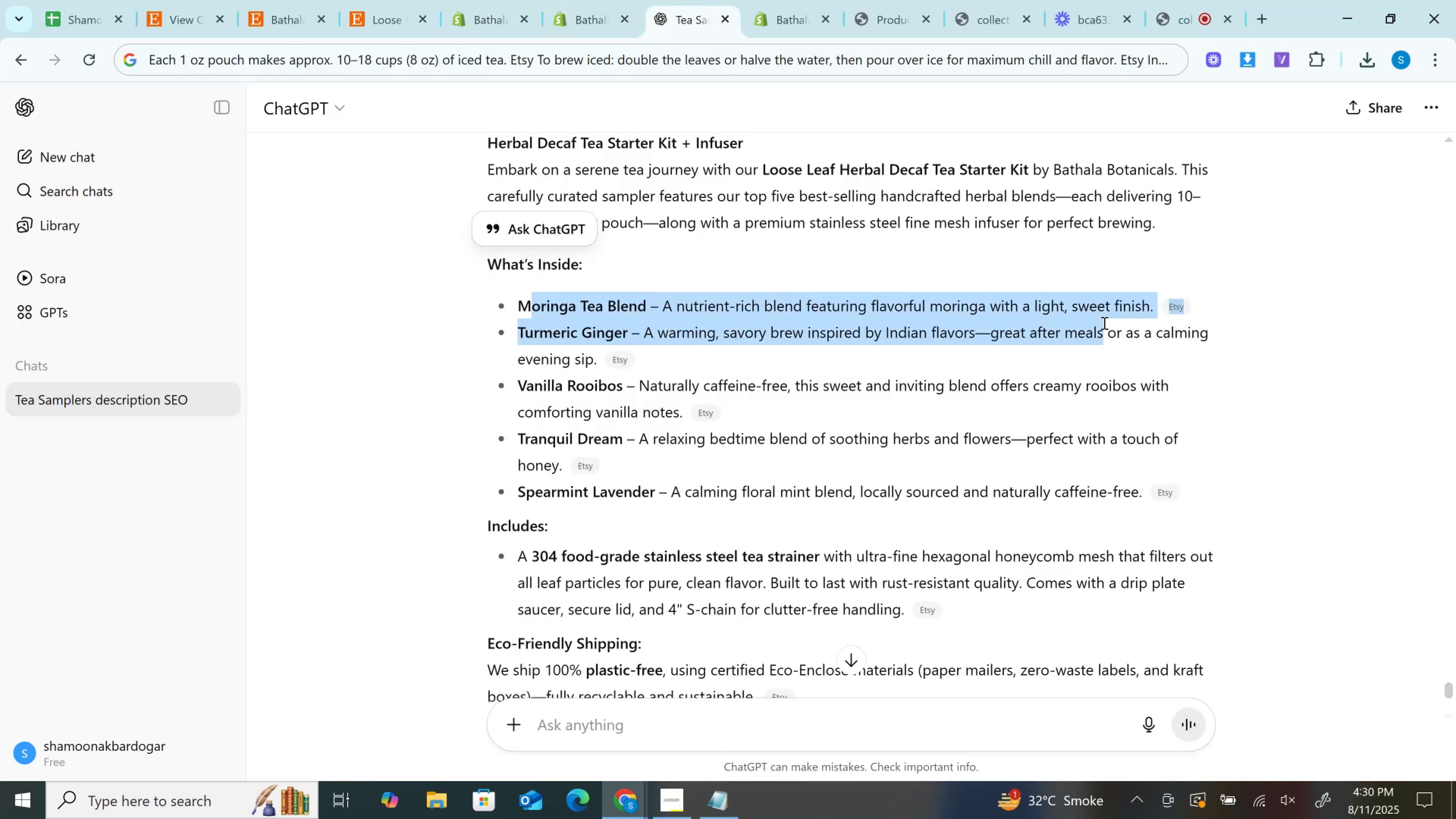 
hold_key(key=ControlLeft, duration=0.34)
 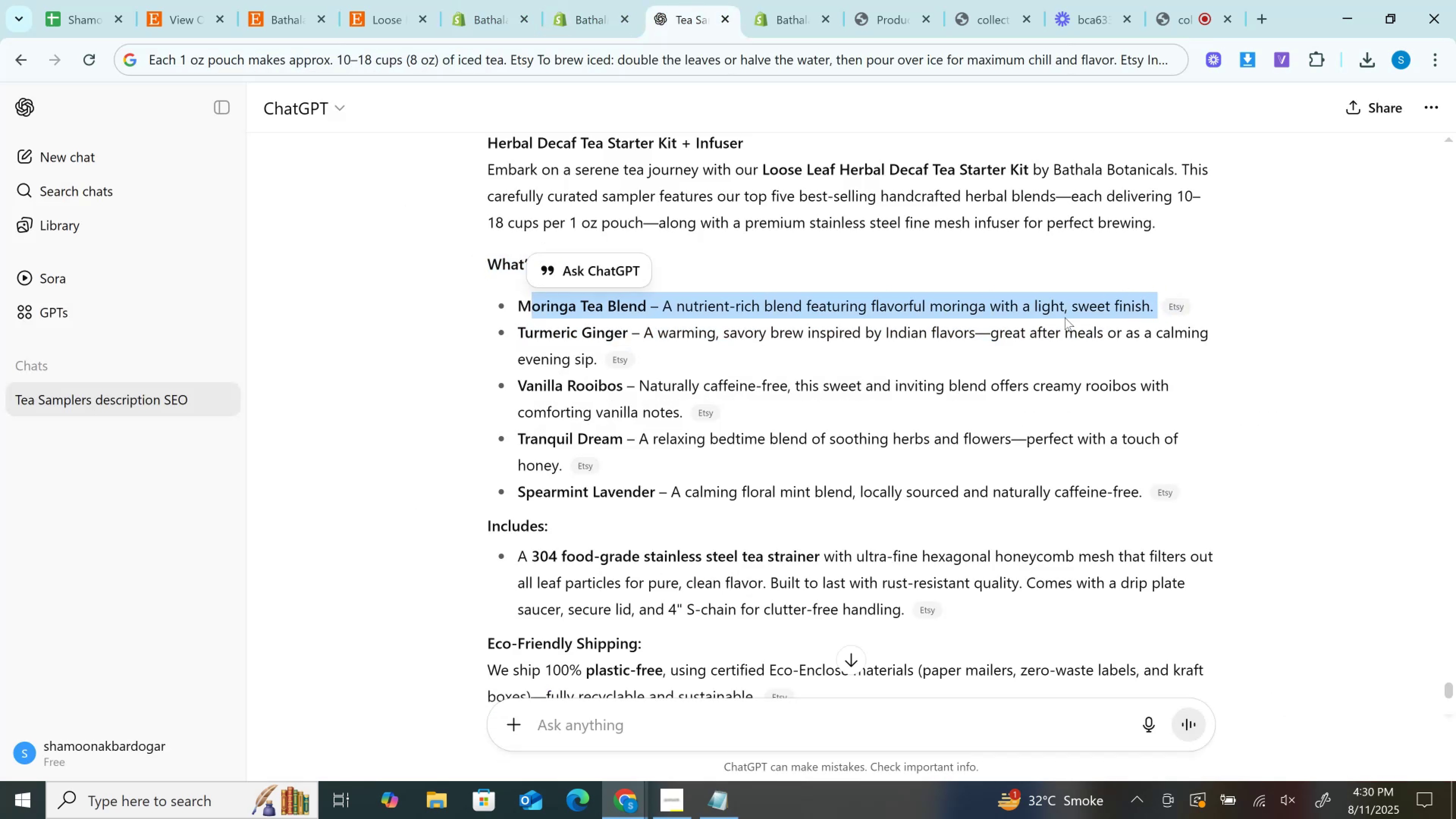 
left_click([1065, 317])
 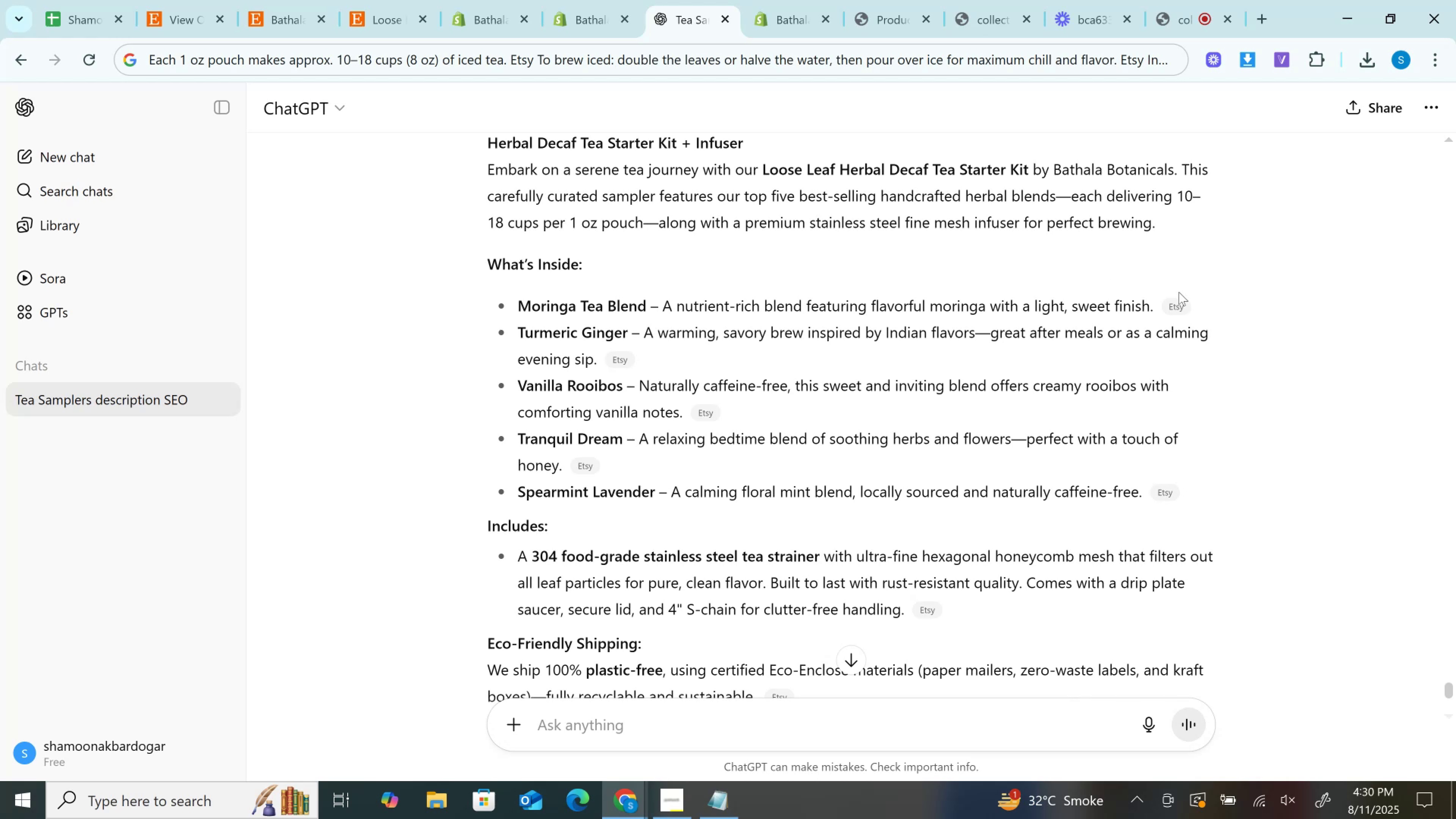 
wait(6.14)
 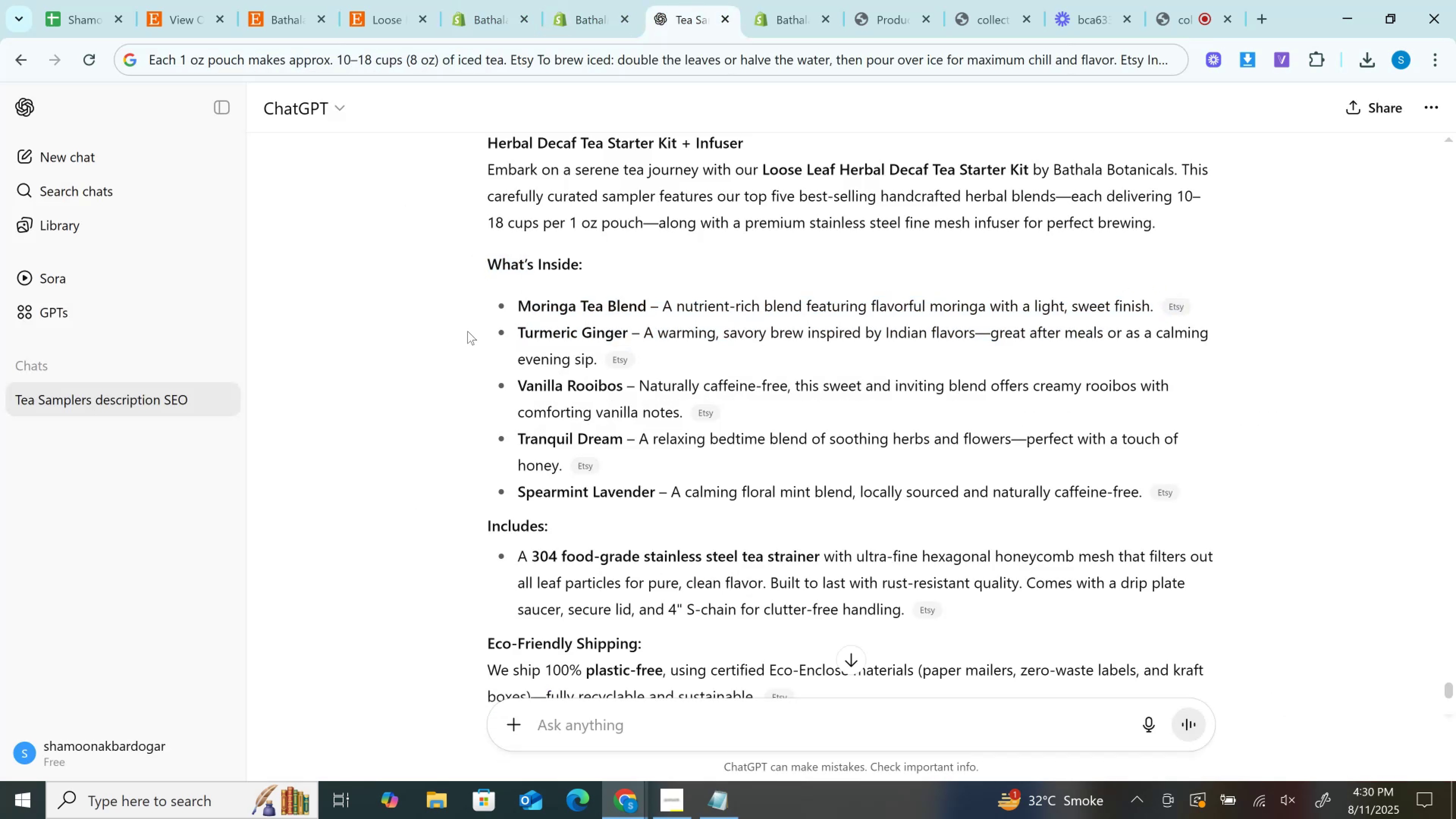 
key(Control+C)
 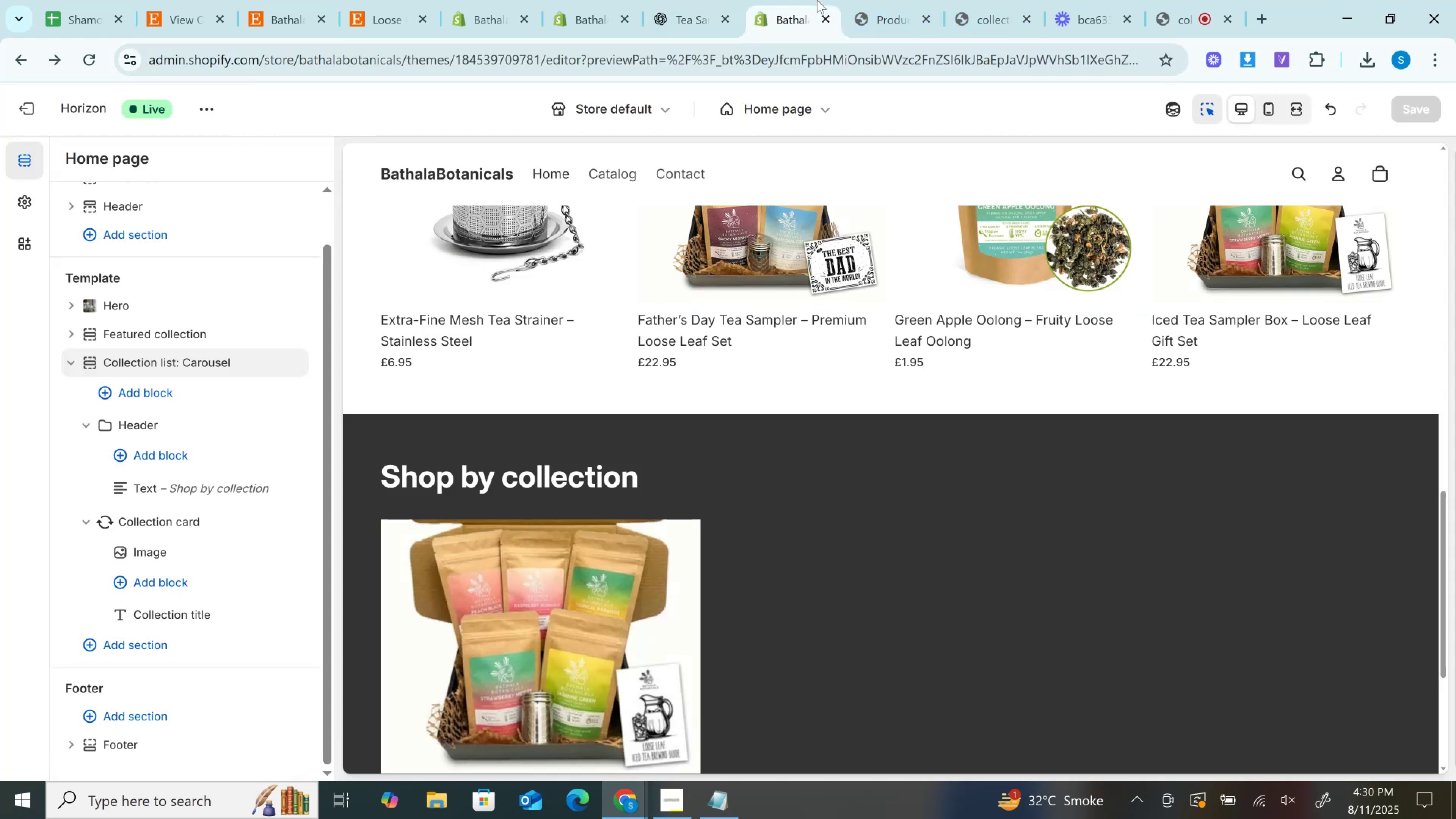 
left_click([657, 0])
 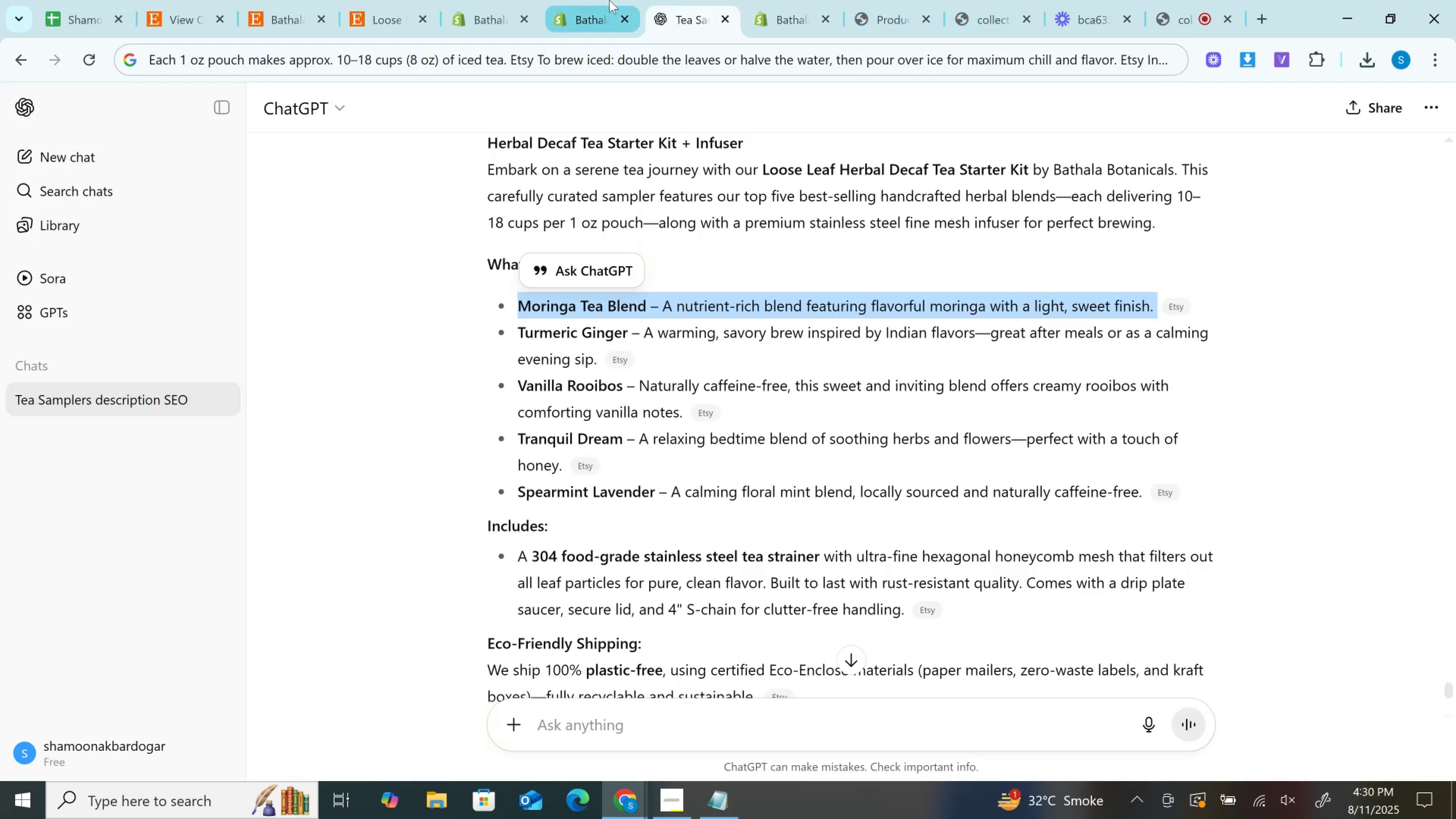 
left_click([609, 0])
 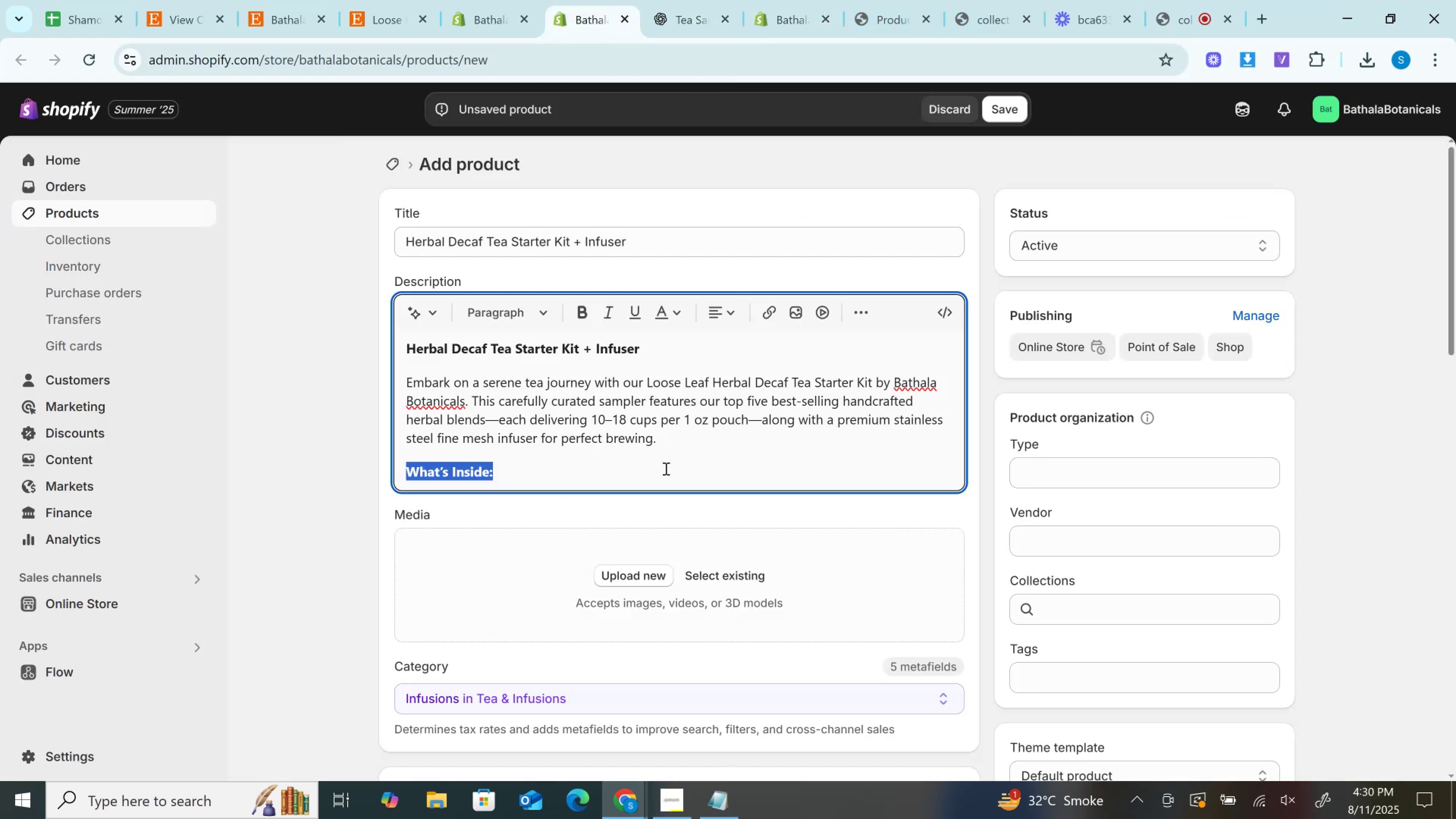 
left_click([662, 468])
 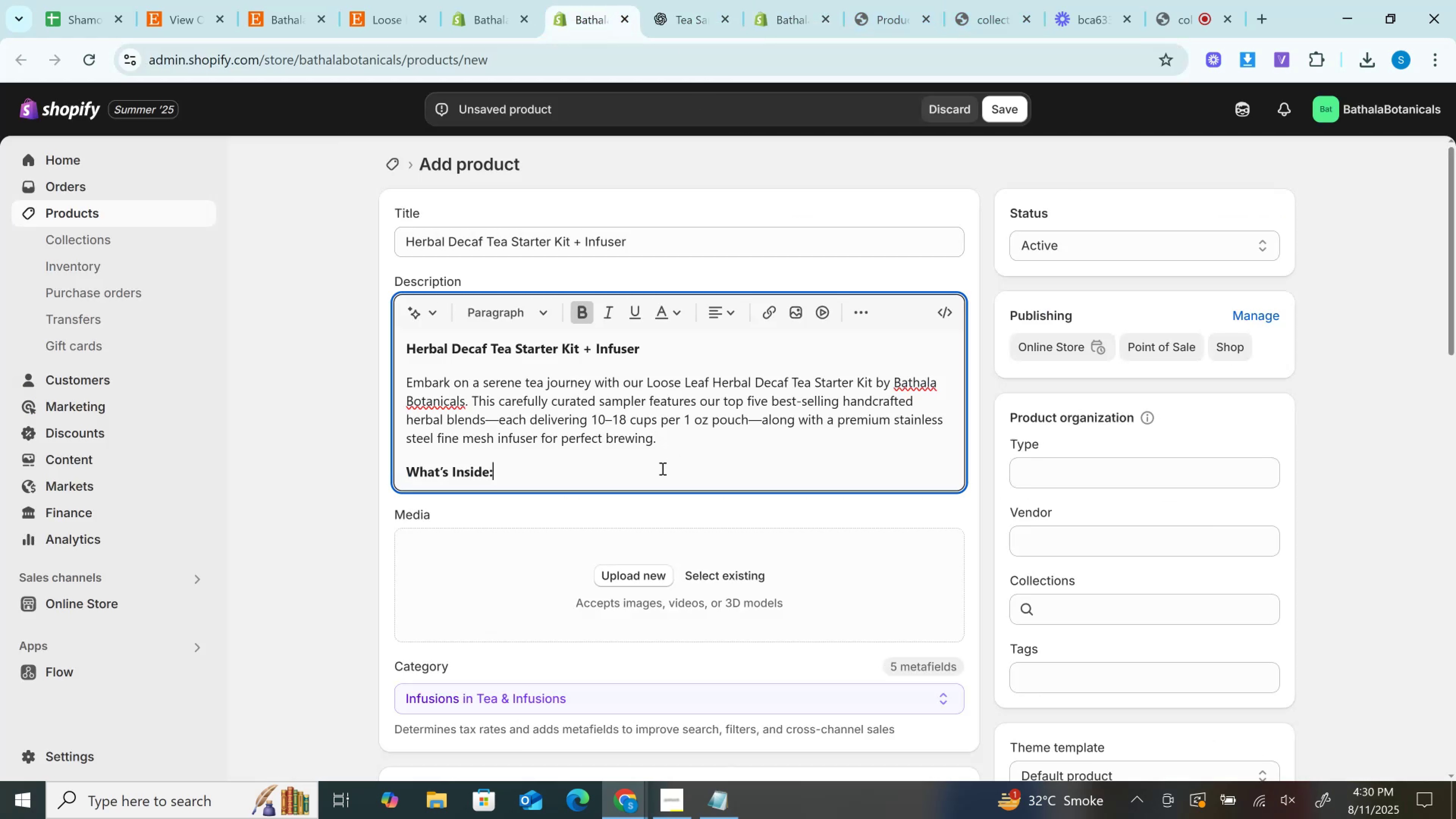 
key(Enter)
 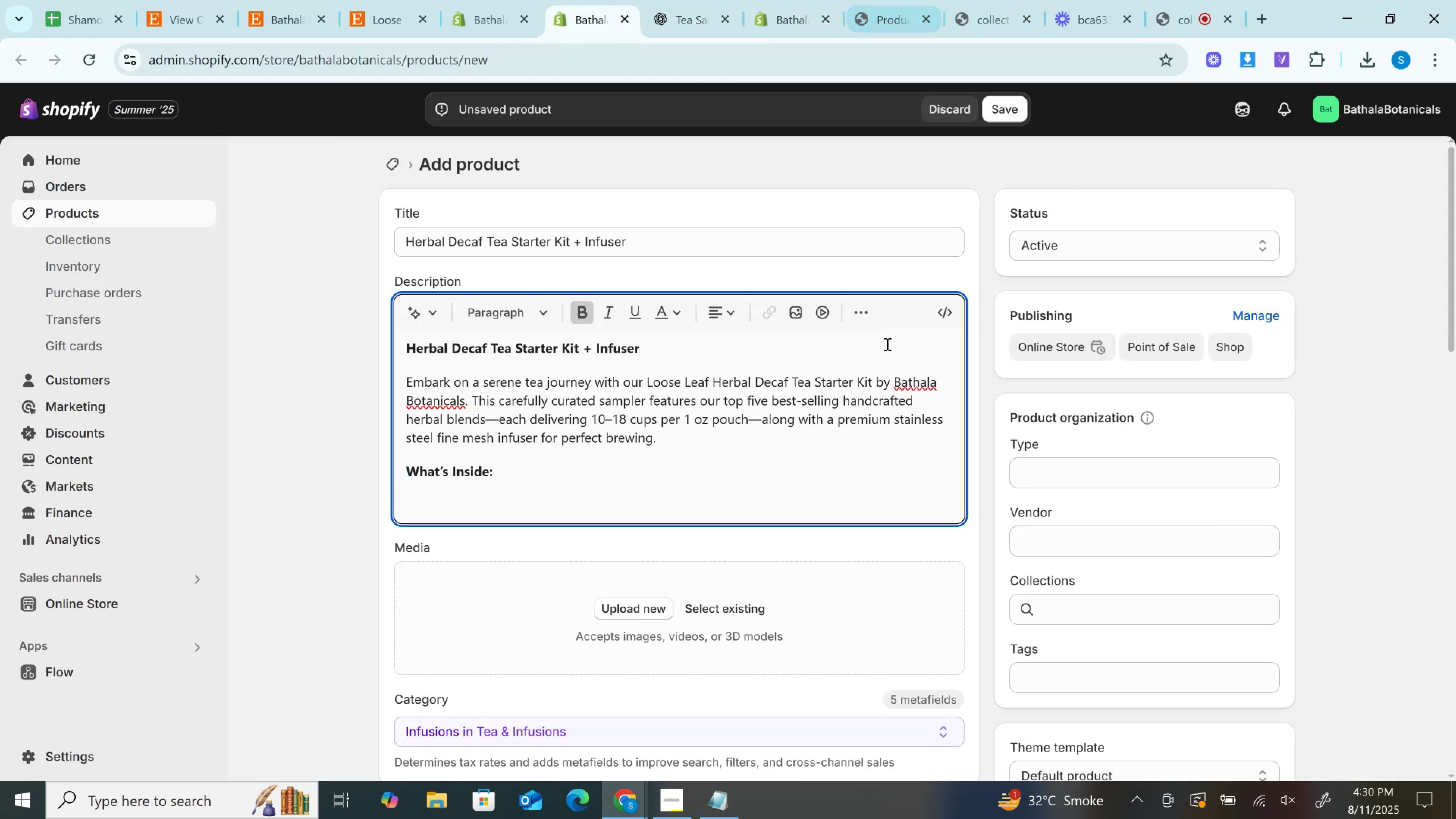 
left_click([872, 318])
 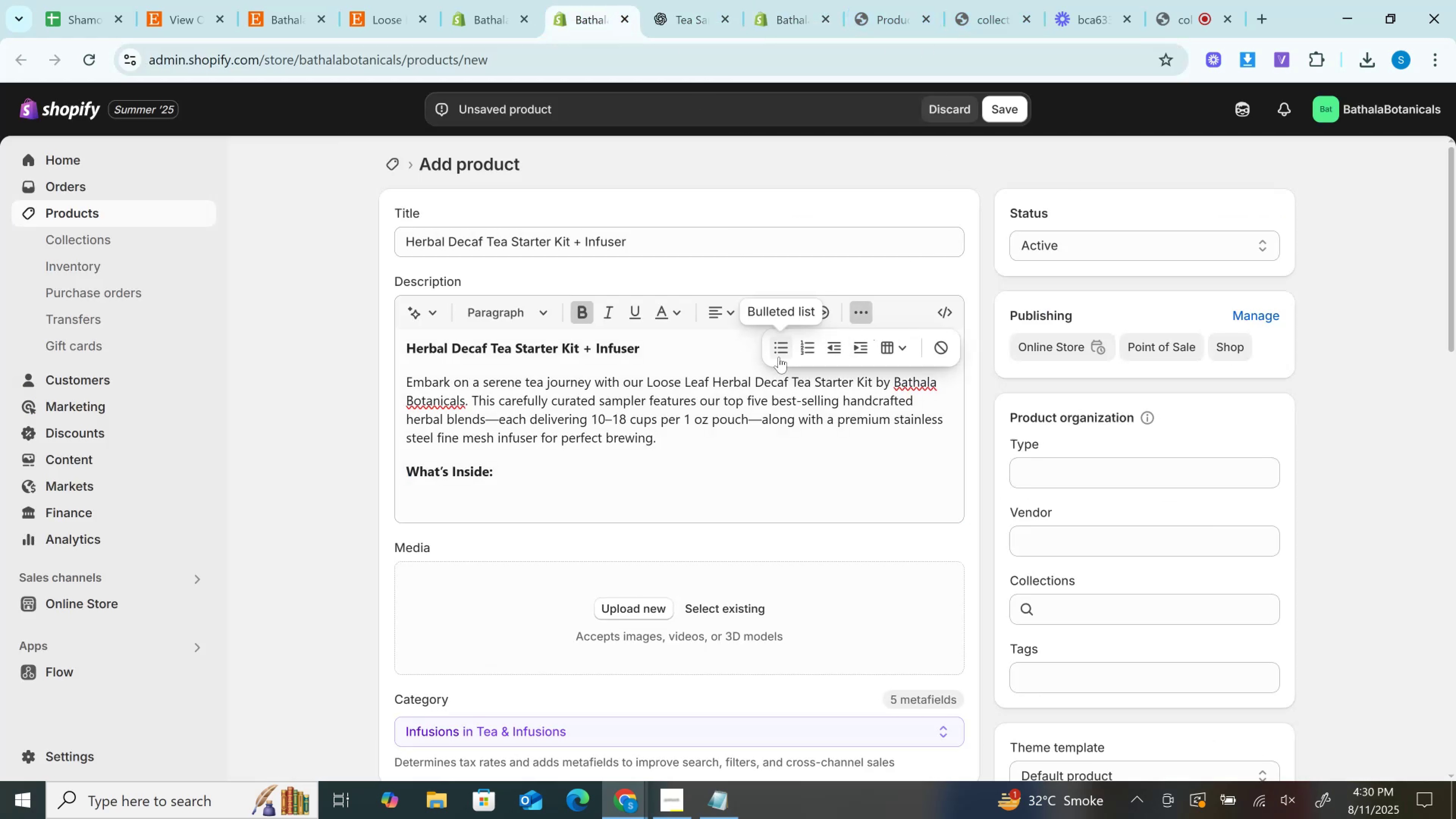 
left_click([779, 357])
 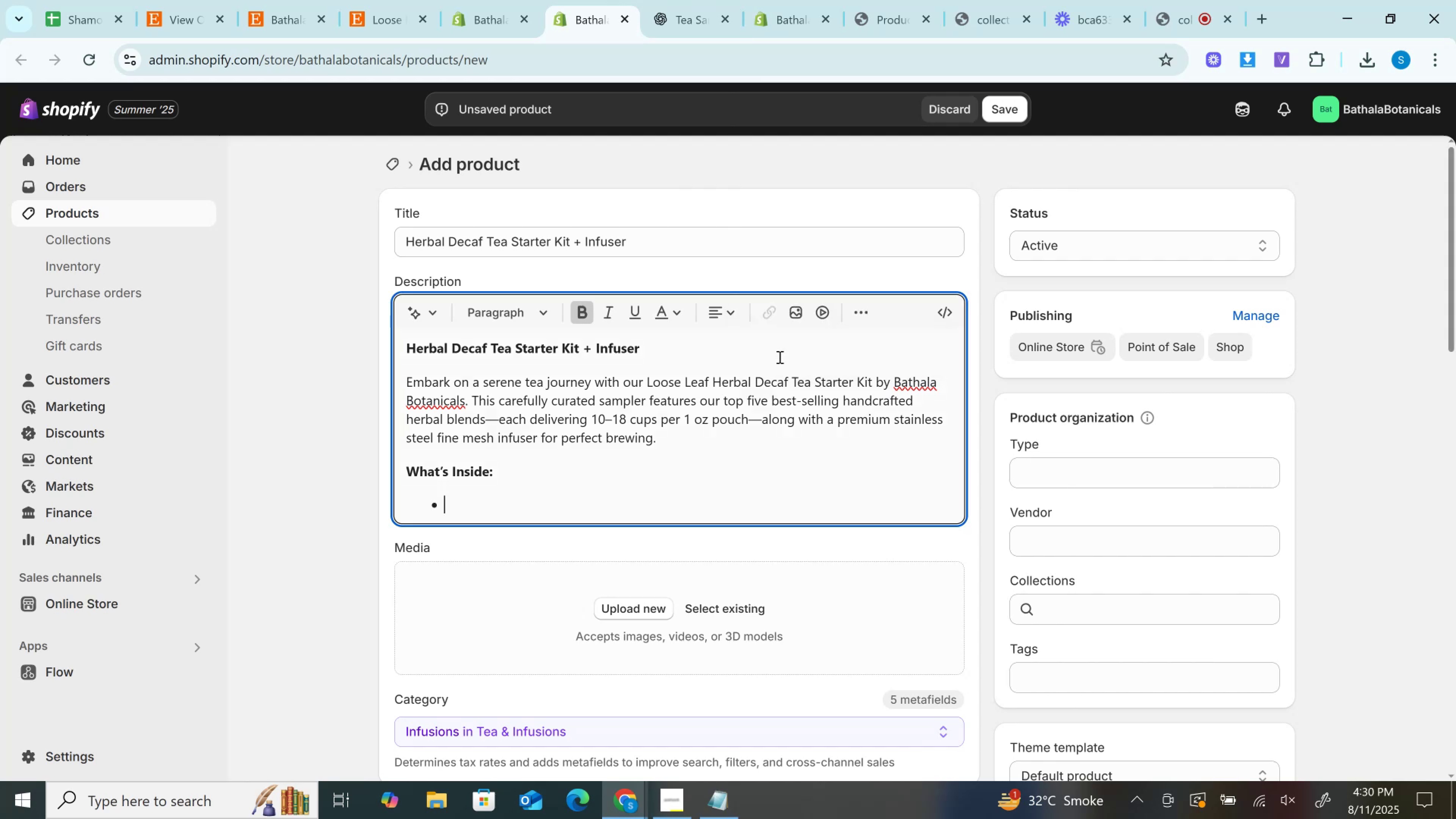 
key(Control+V)
 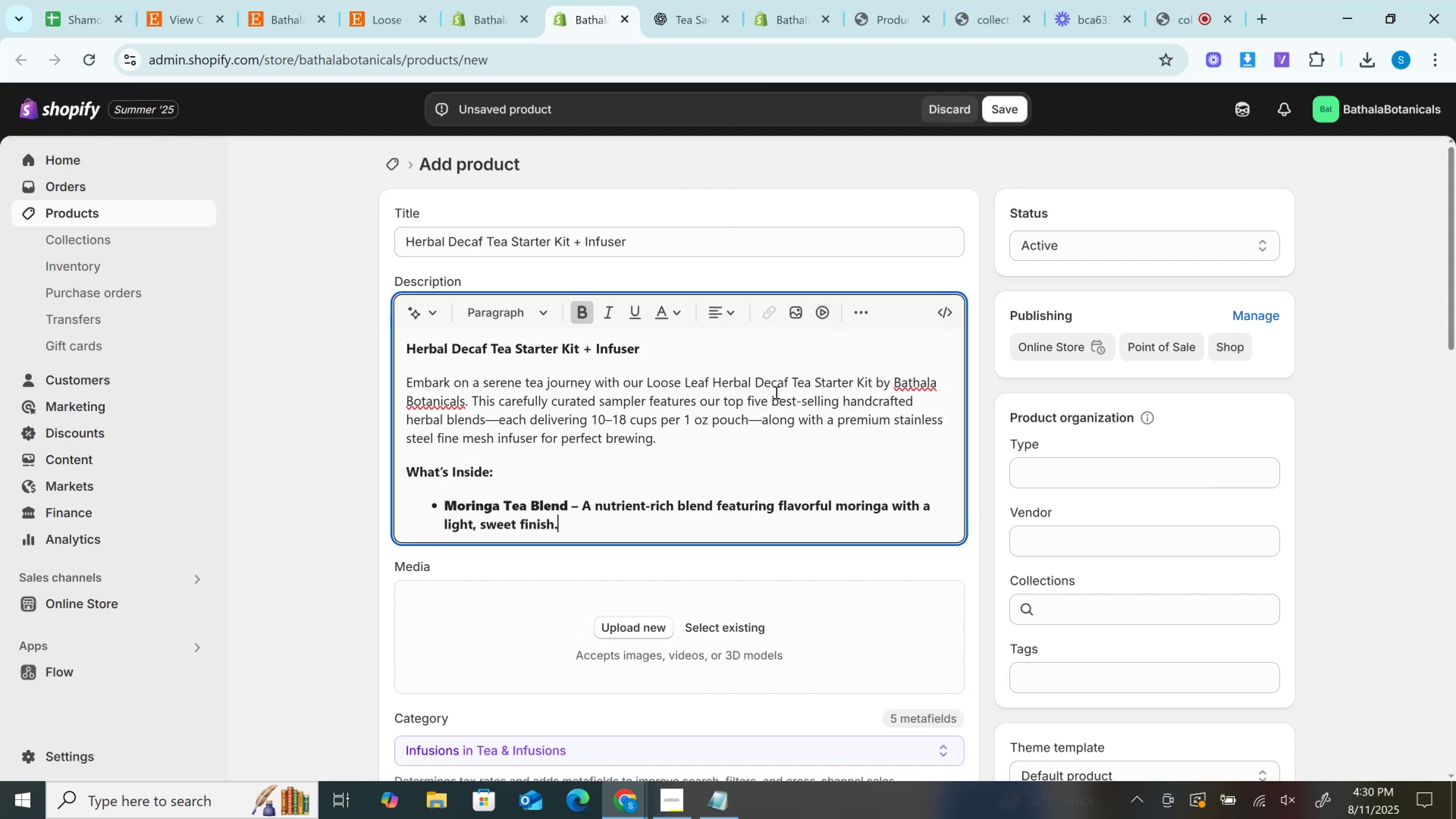 
key(Control+Z)
 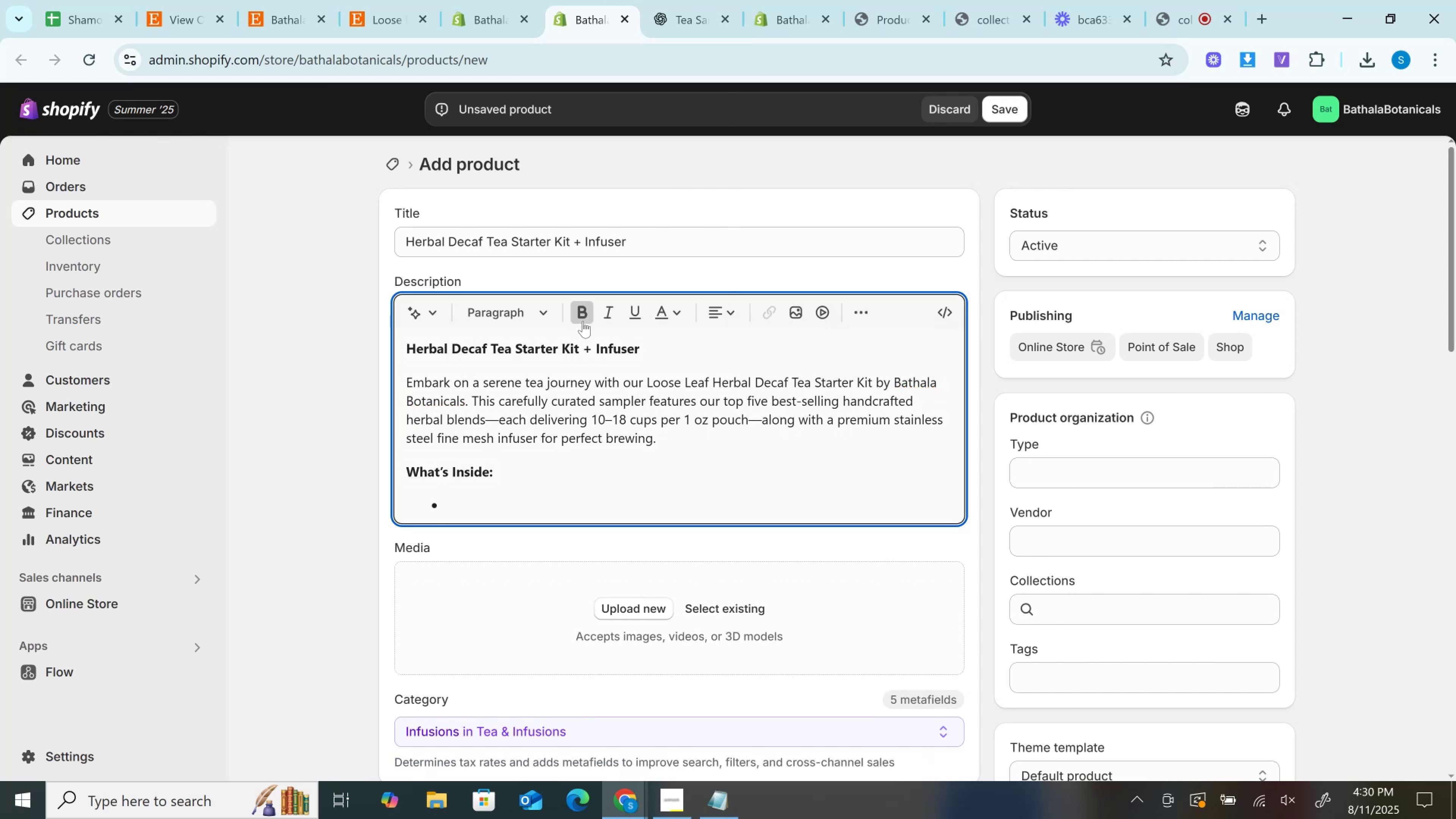 
left_click([592, 316])
 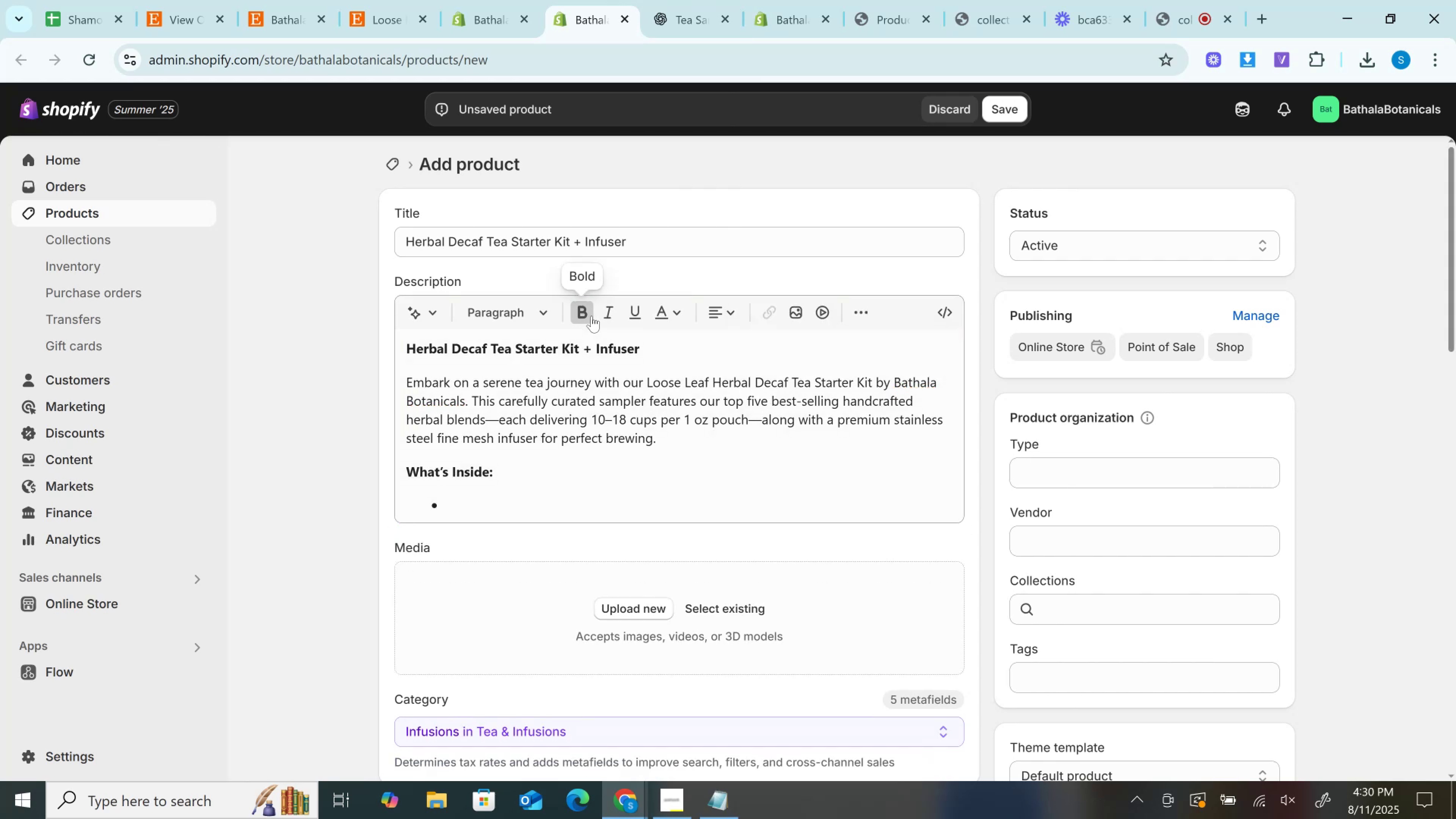 
key(Control+V)
 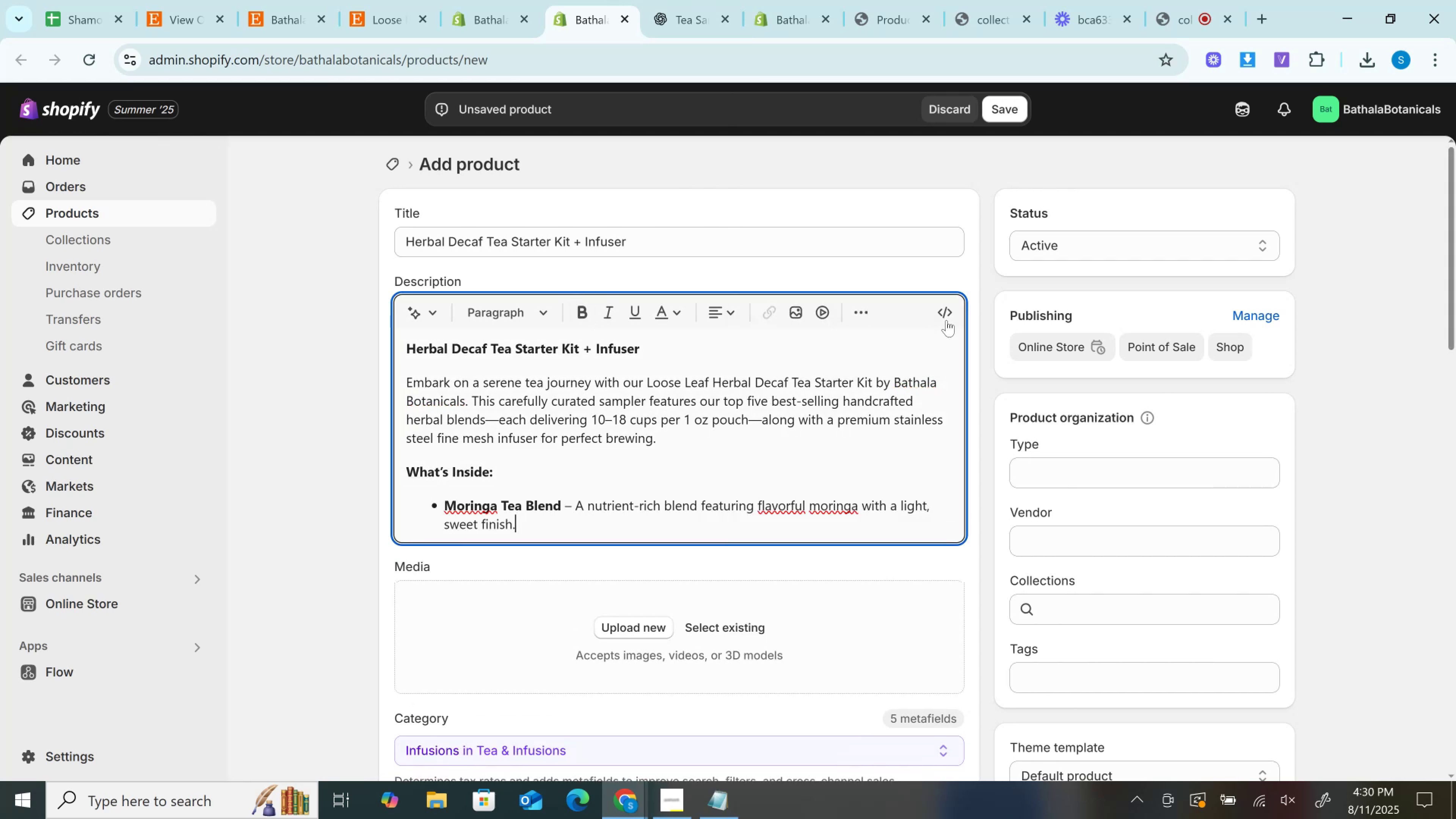 
left_click([953, 308])
 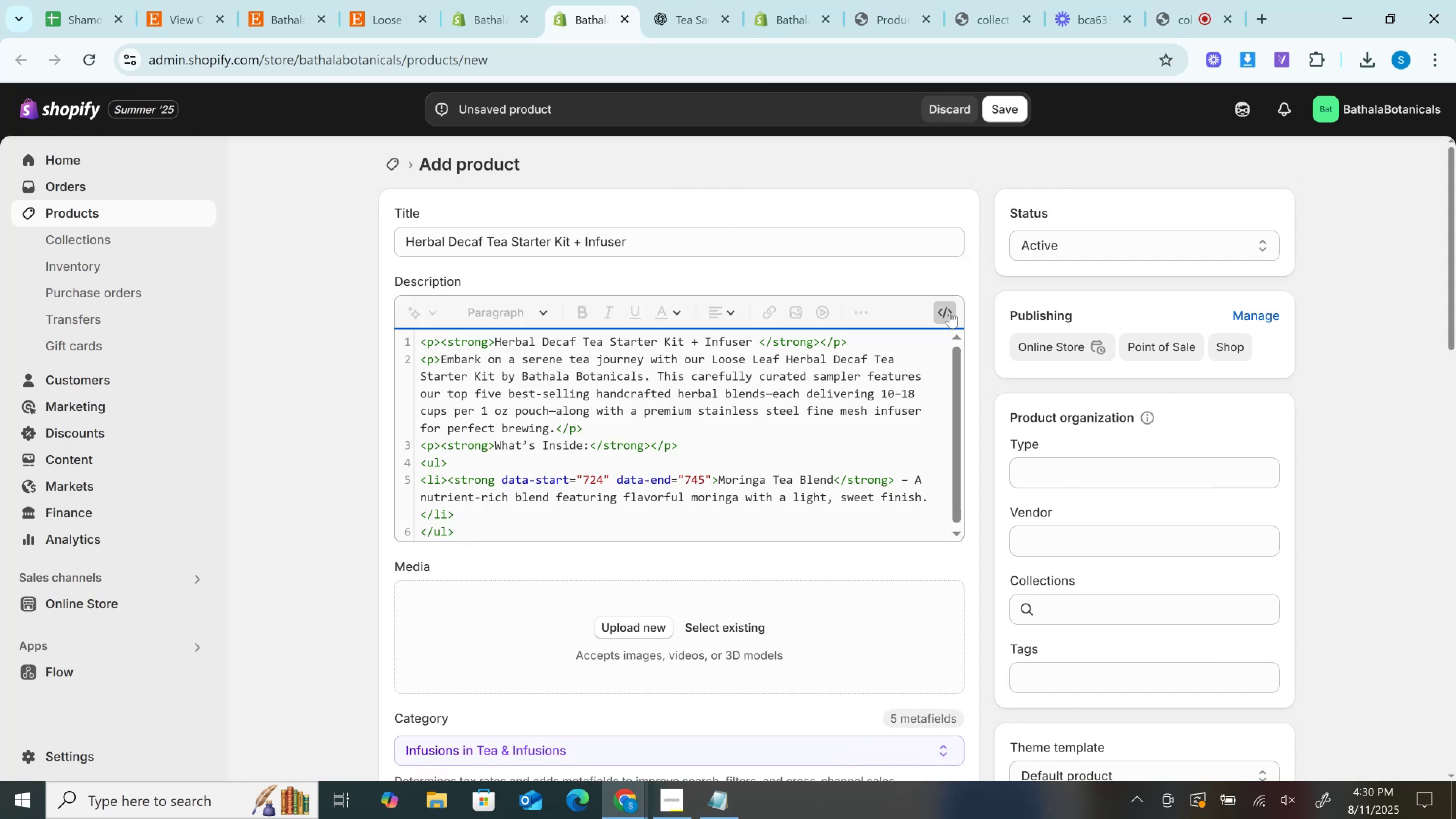 
left_click([950, 312])
 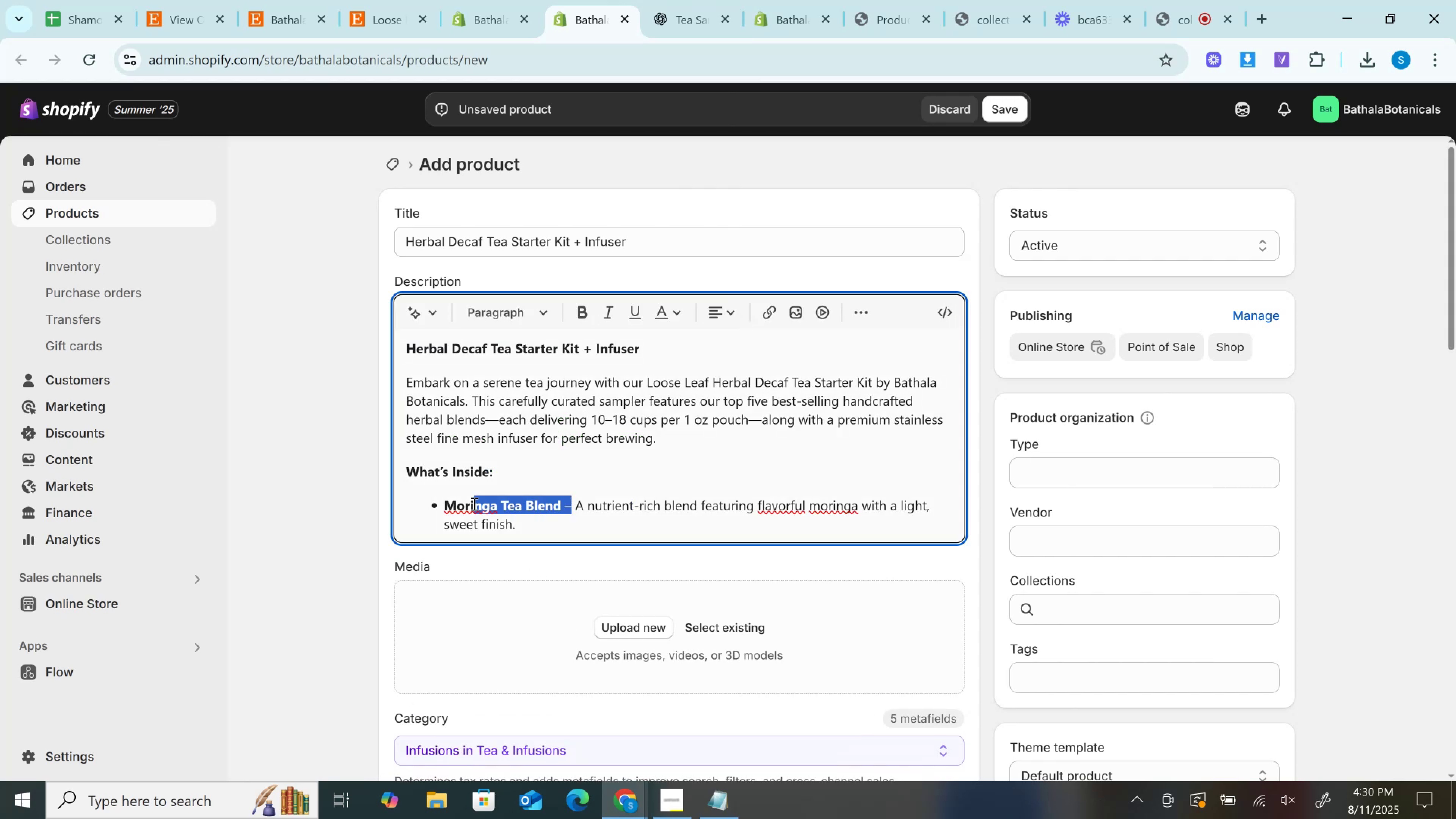 
key(Control+B)
 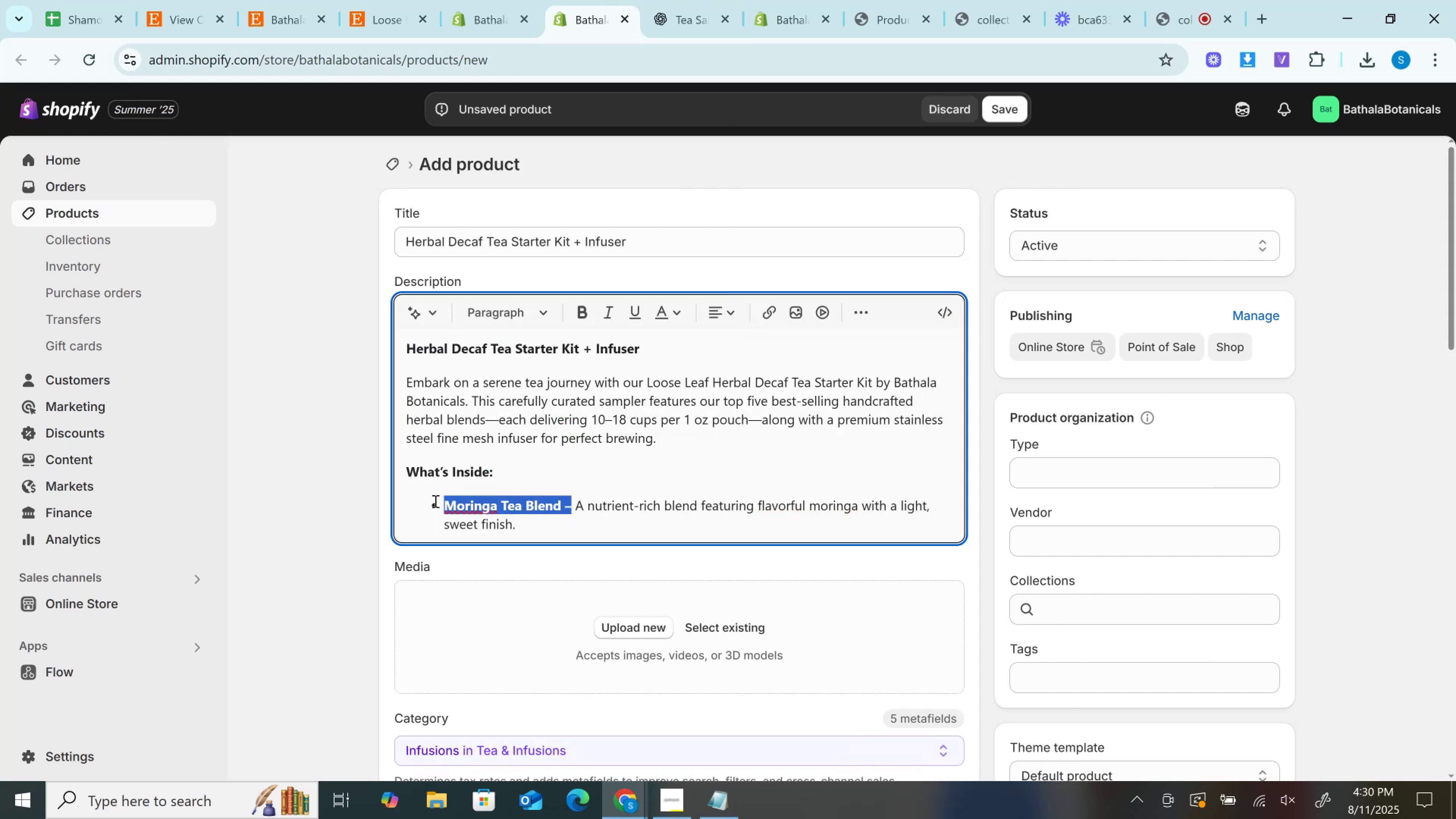 
key(Control+B)
 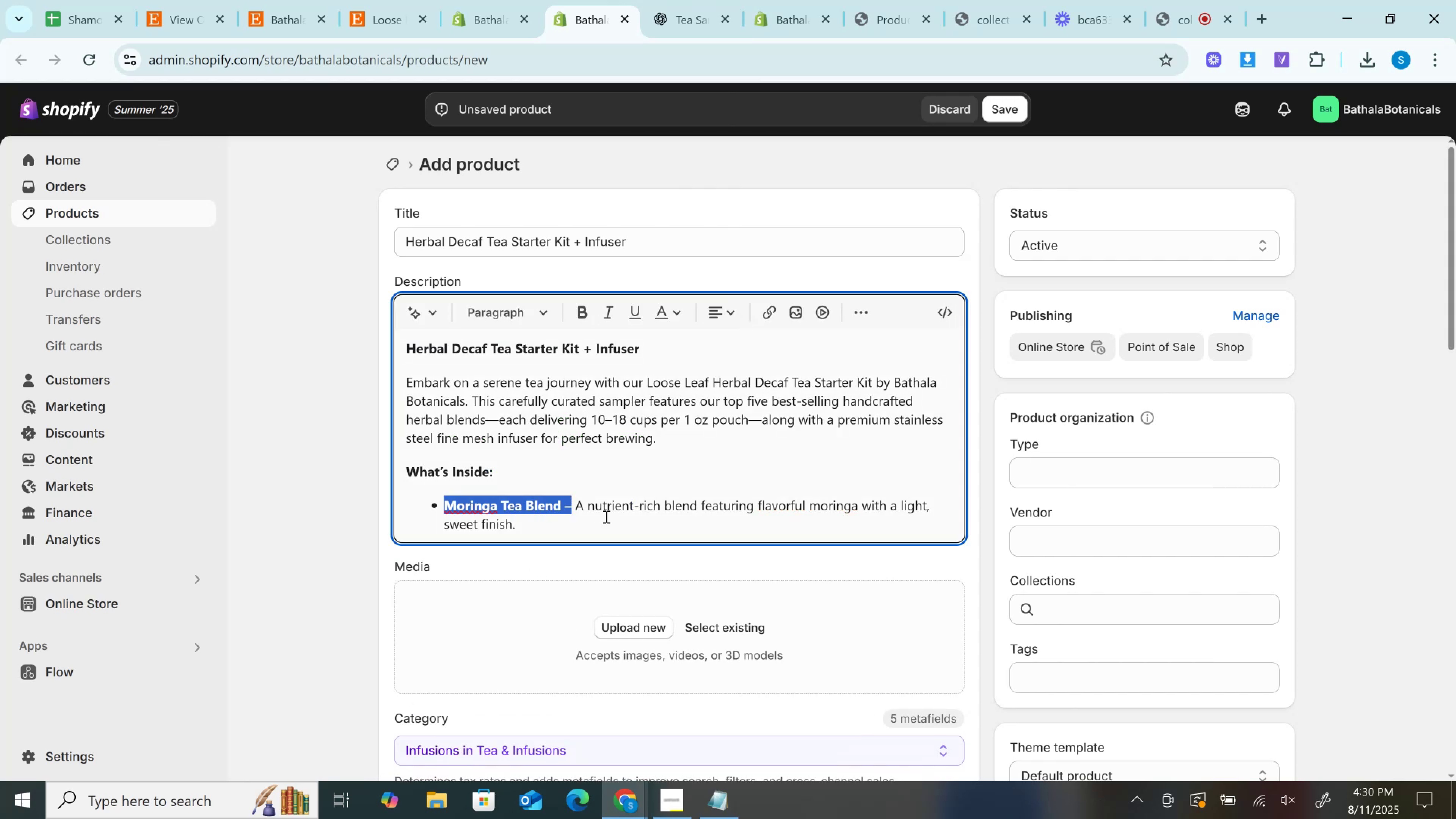 
left_click([605, 516])
 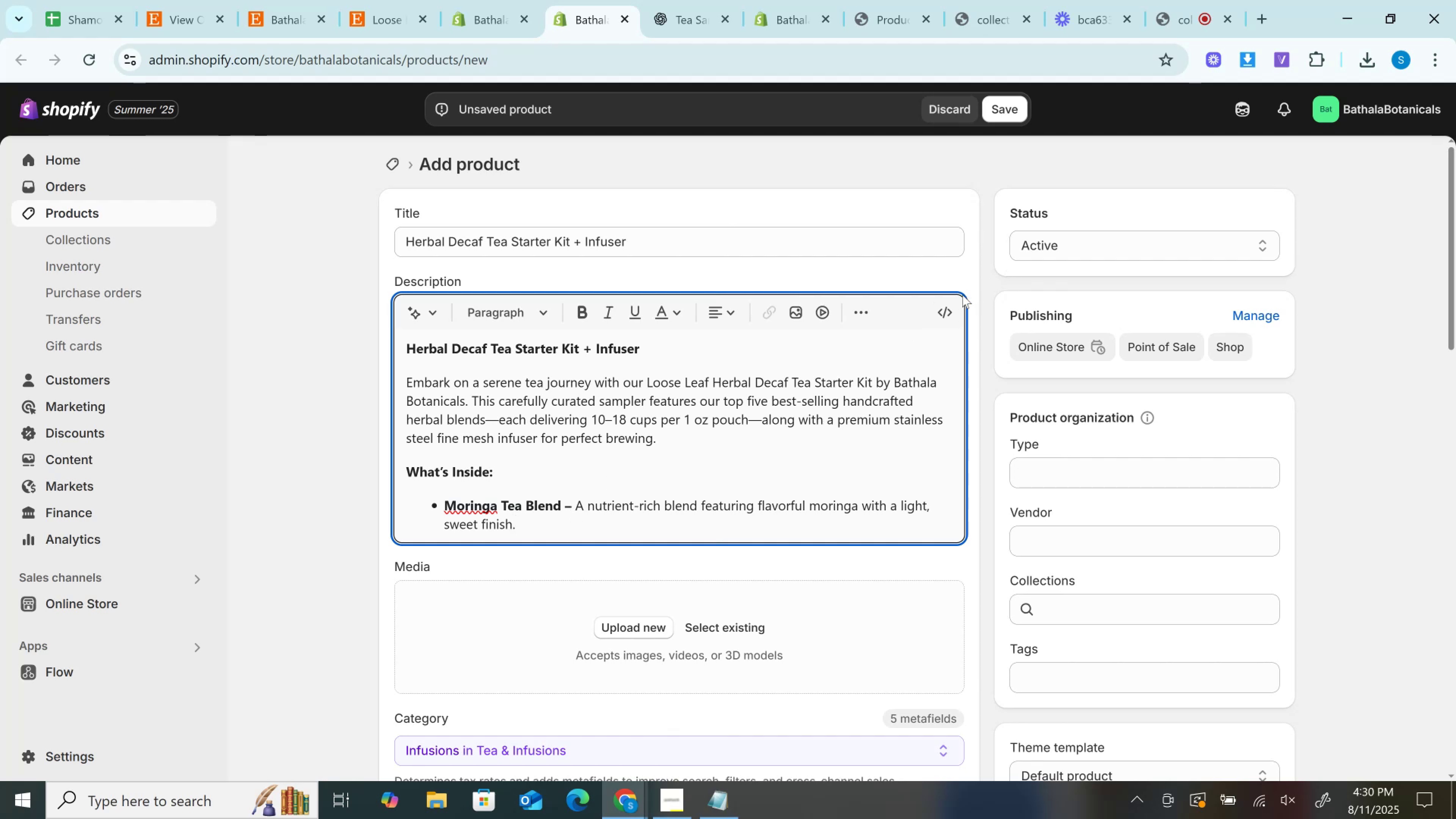 
left_click([950, 305])
 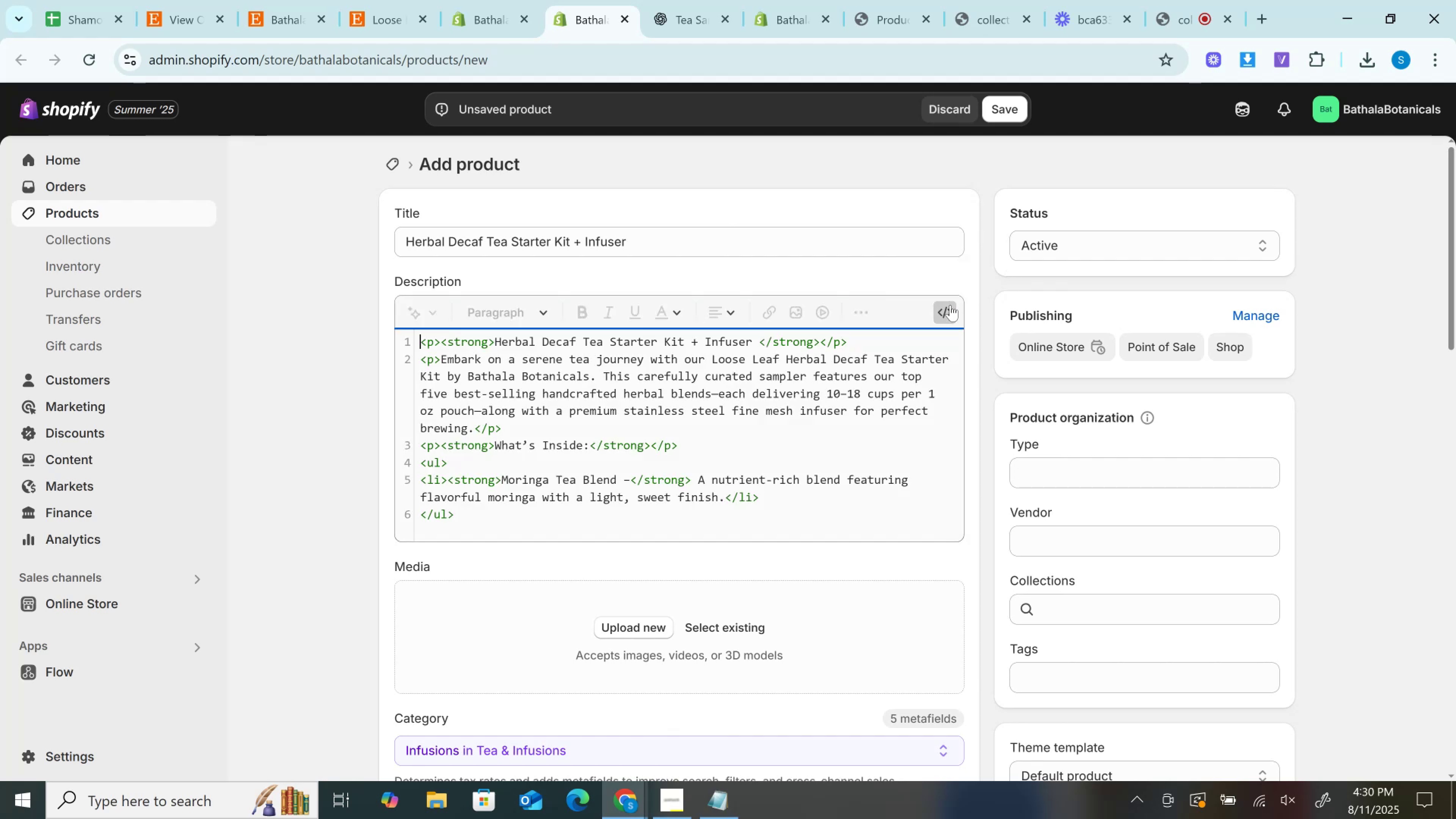 
left_click([950, 305])
 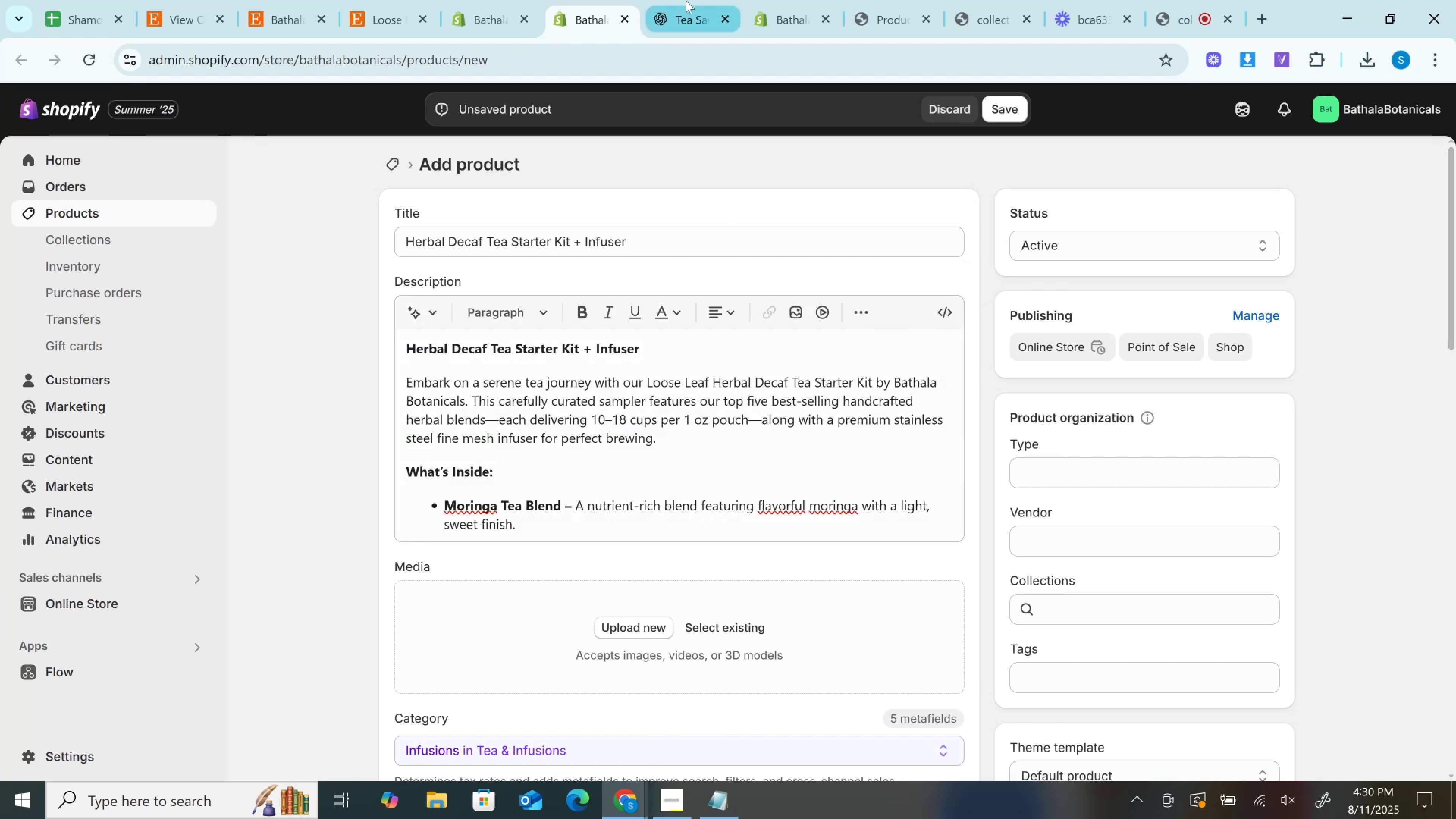 
left_click([686, 0])
 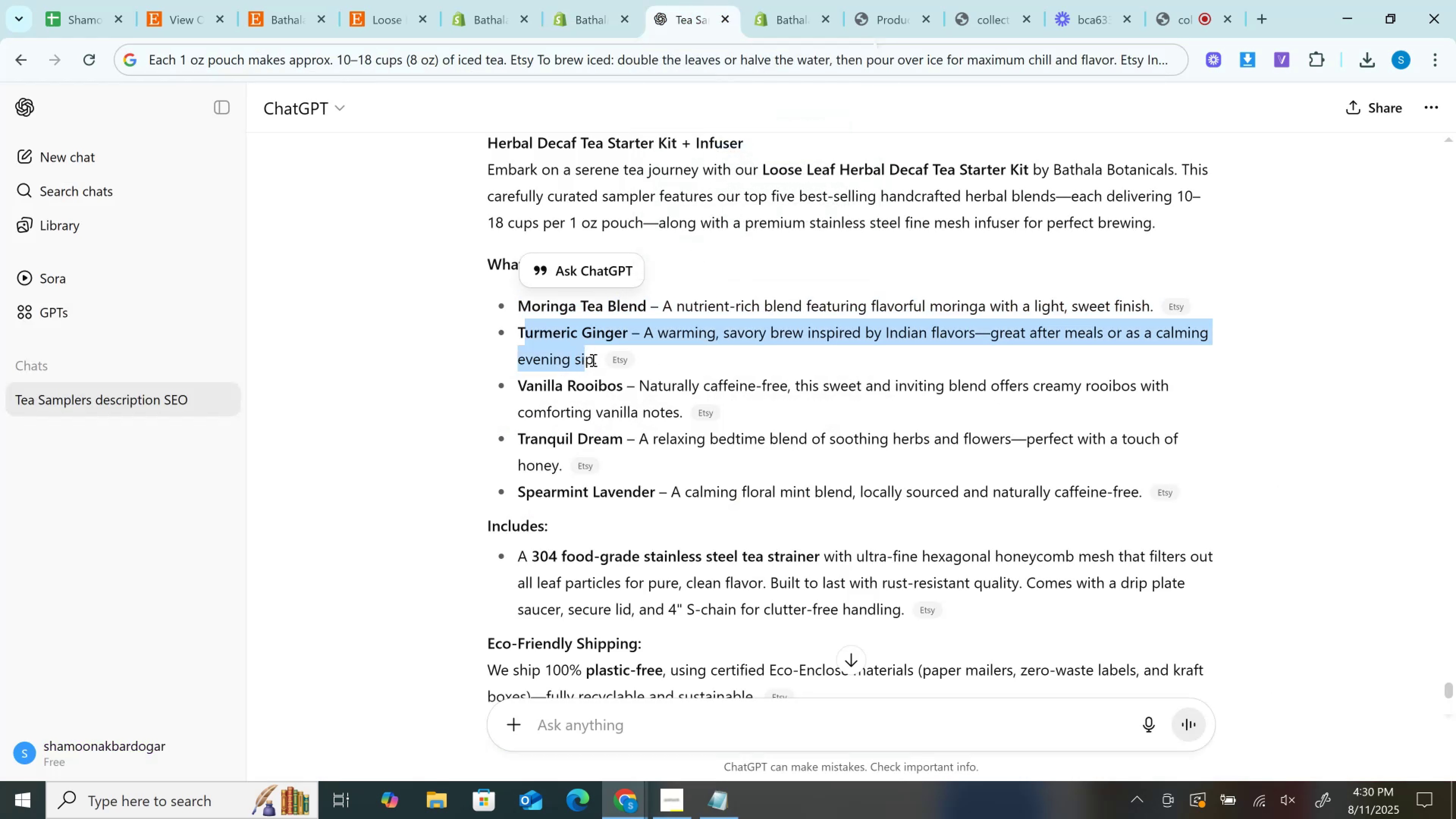 
left_click([597, 361])
 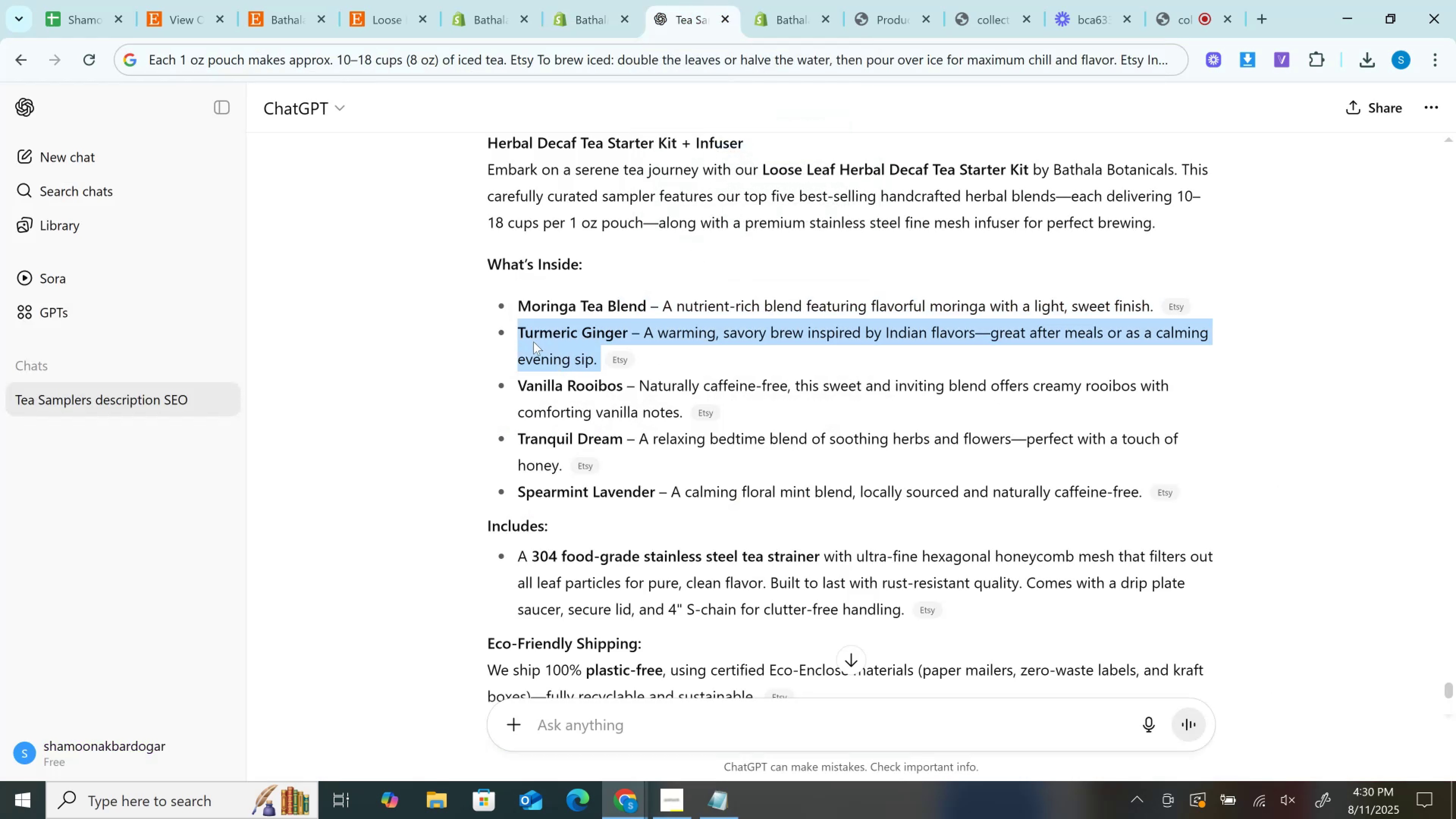 
key(Control+C)
 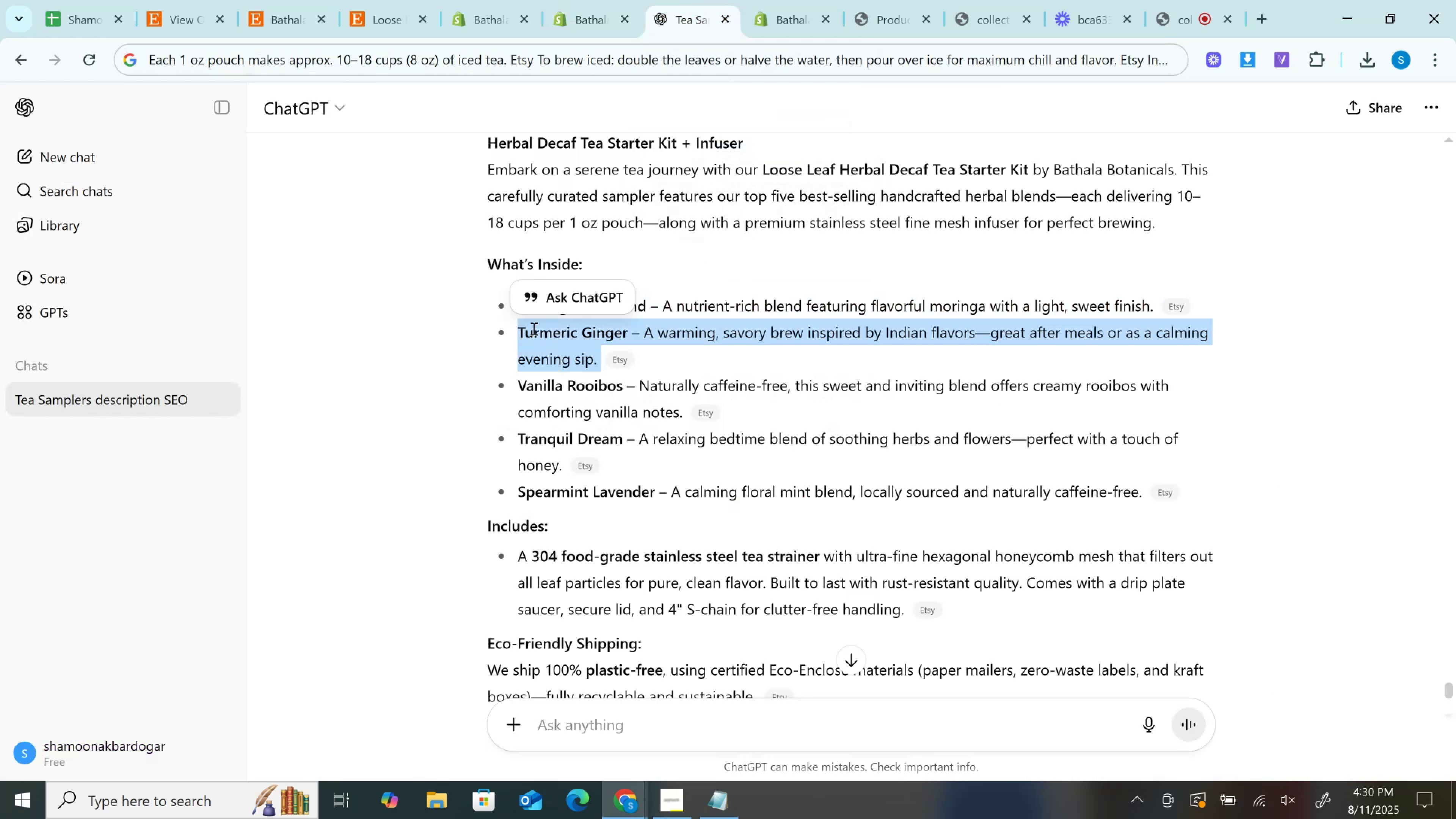 
key(Control+C)
 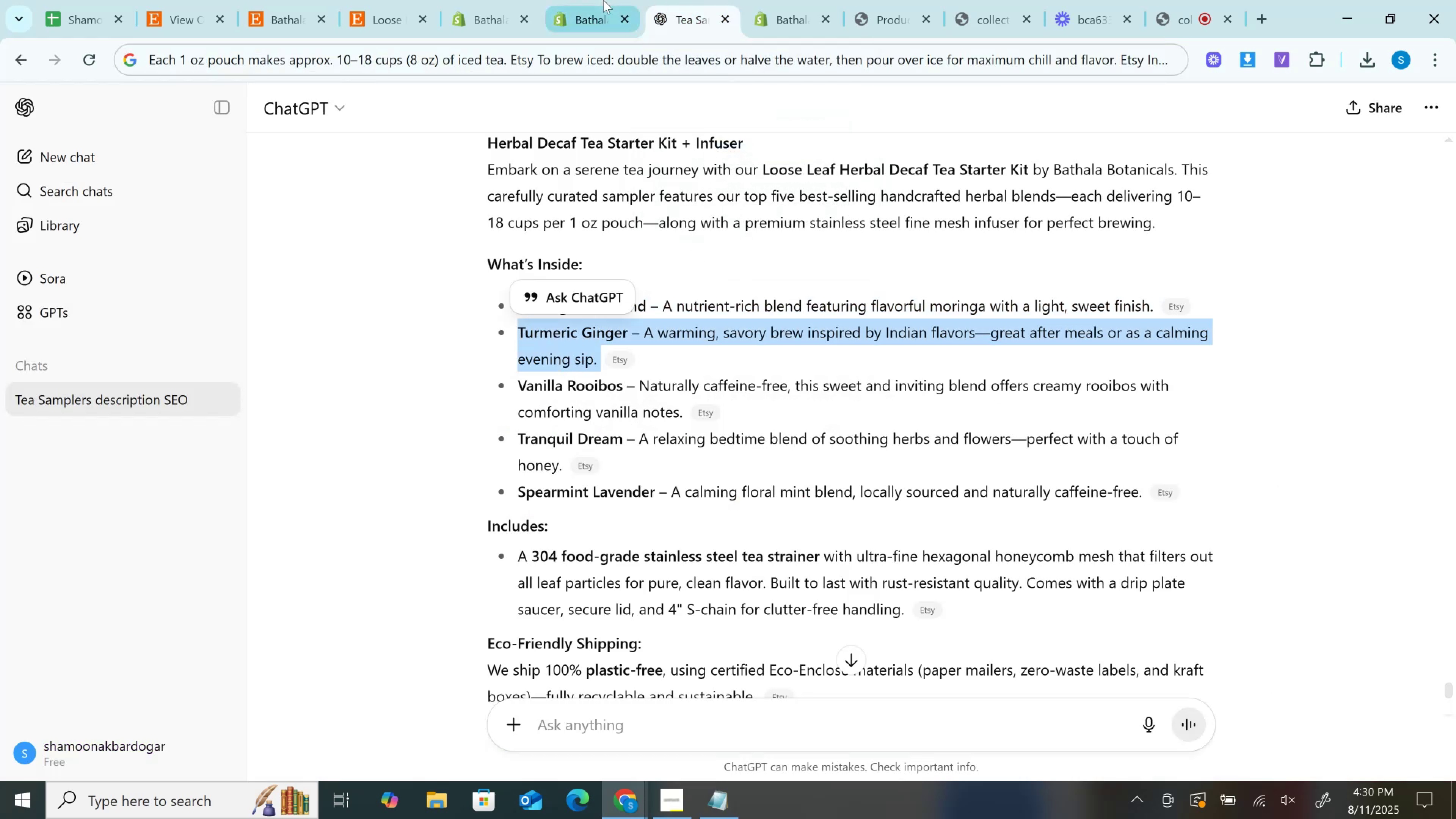 
left_click([603, 0])
 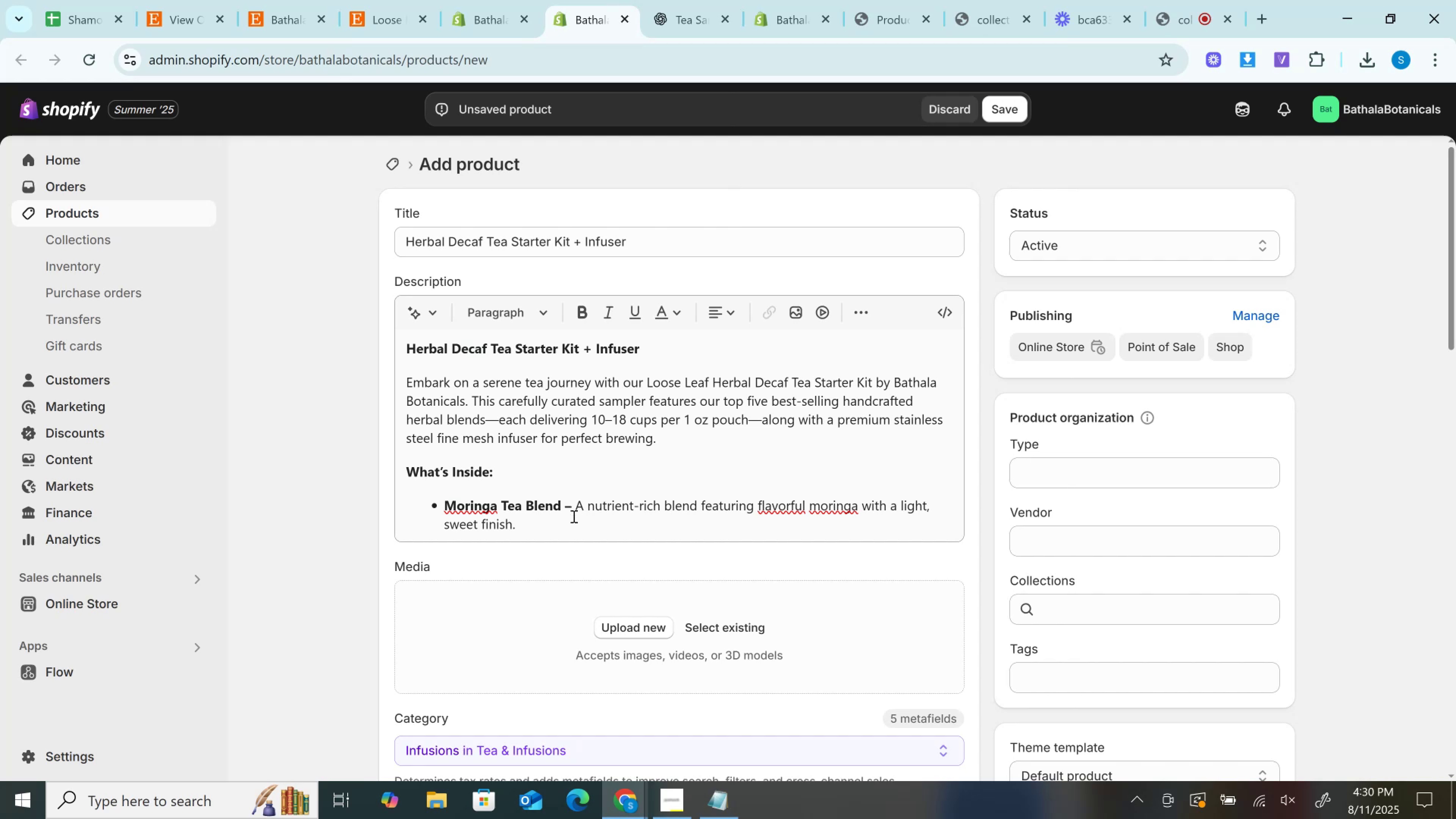 
left_click([572, 525])
 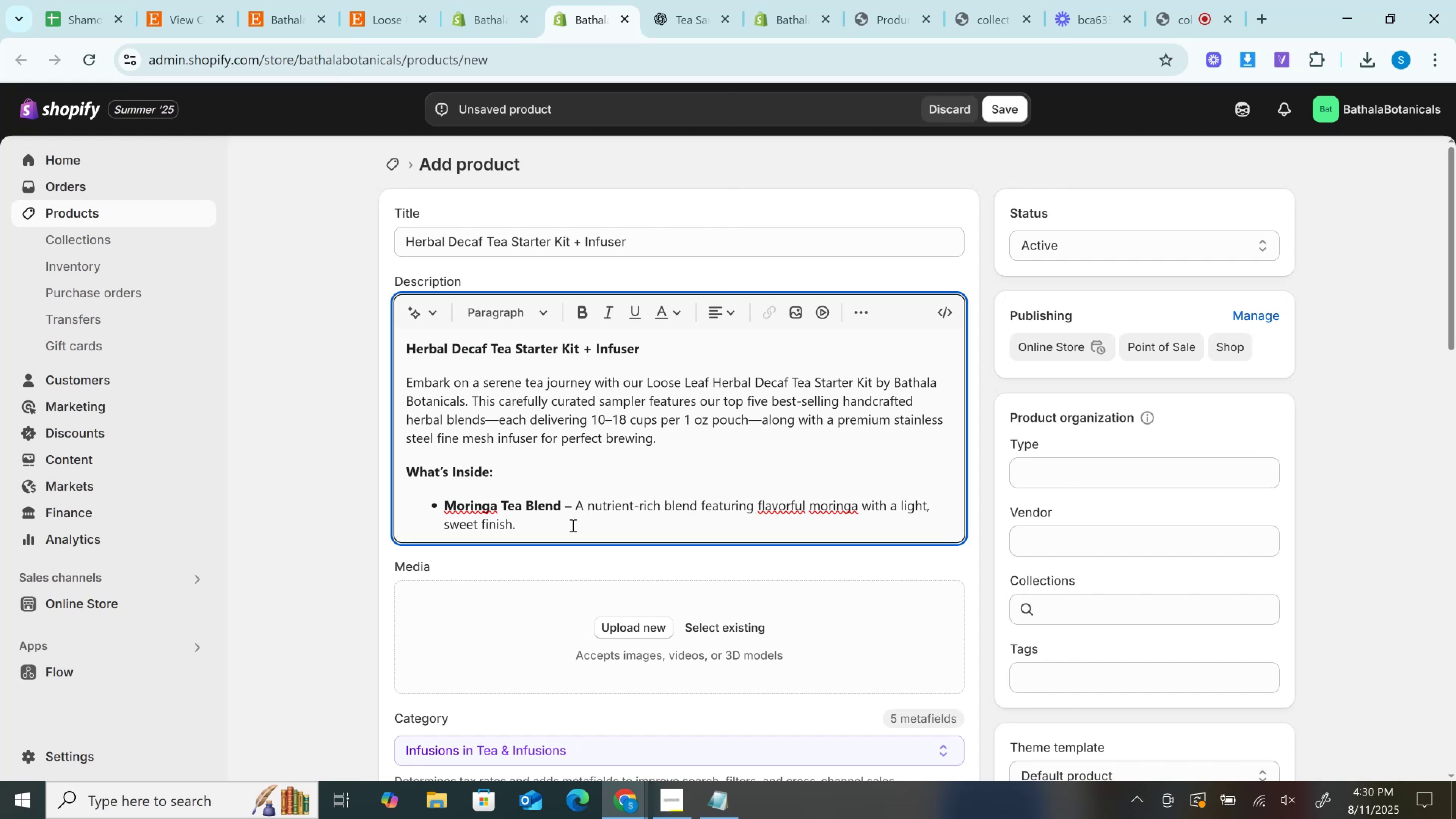 
key(Enter)
 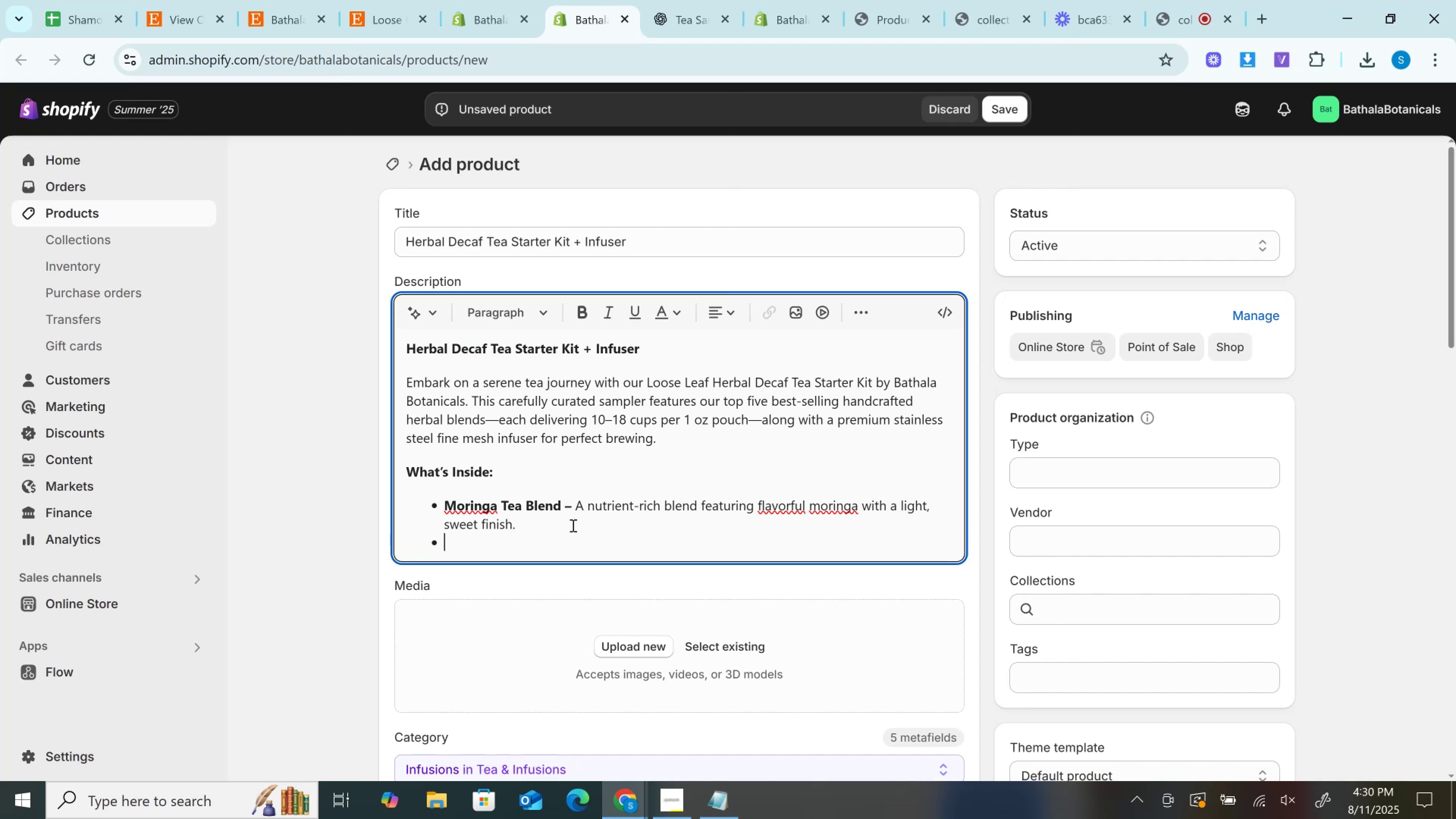 
key(Control+V)
 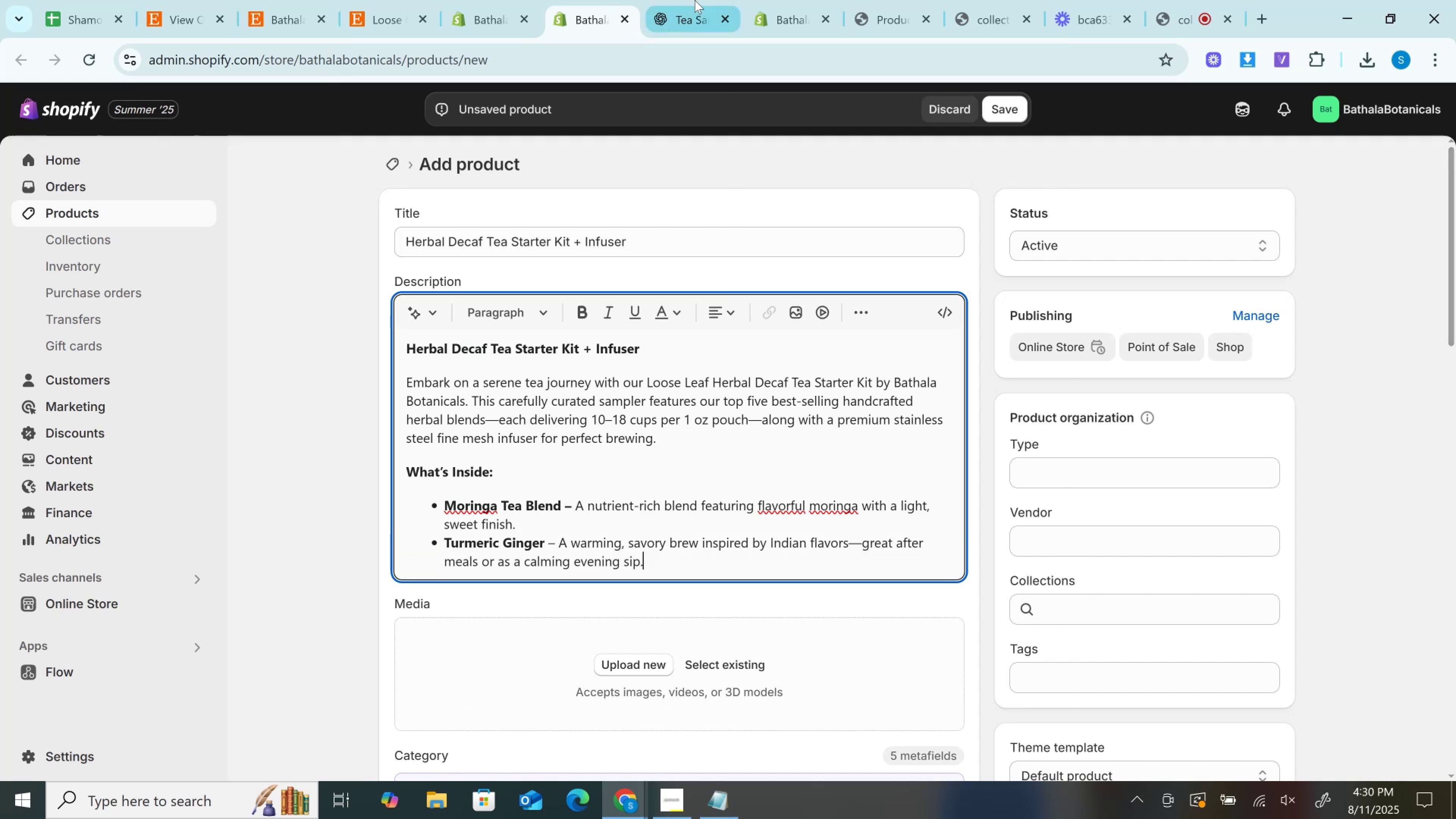 
left_click([695, 0])
 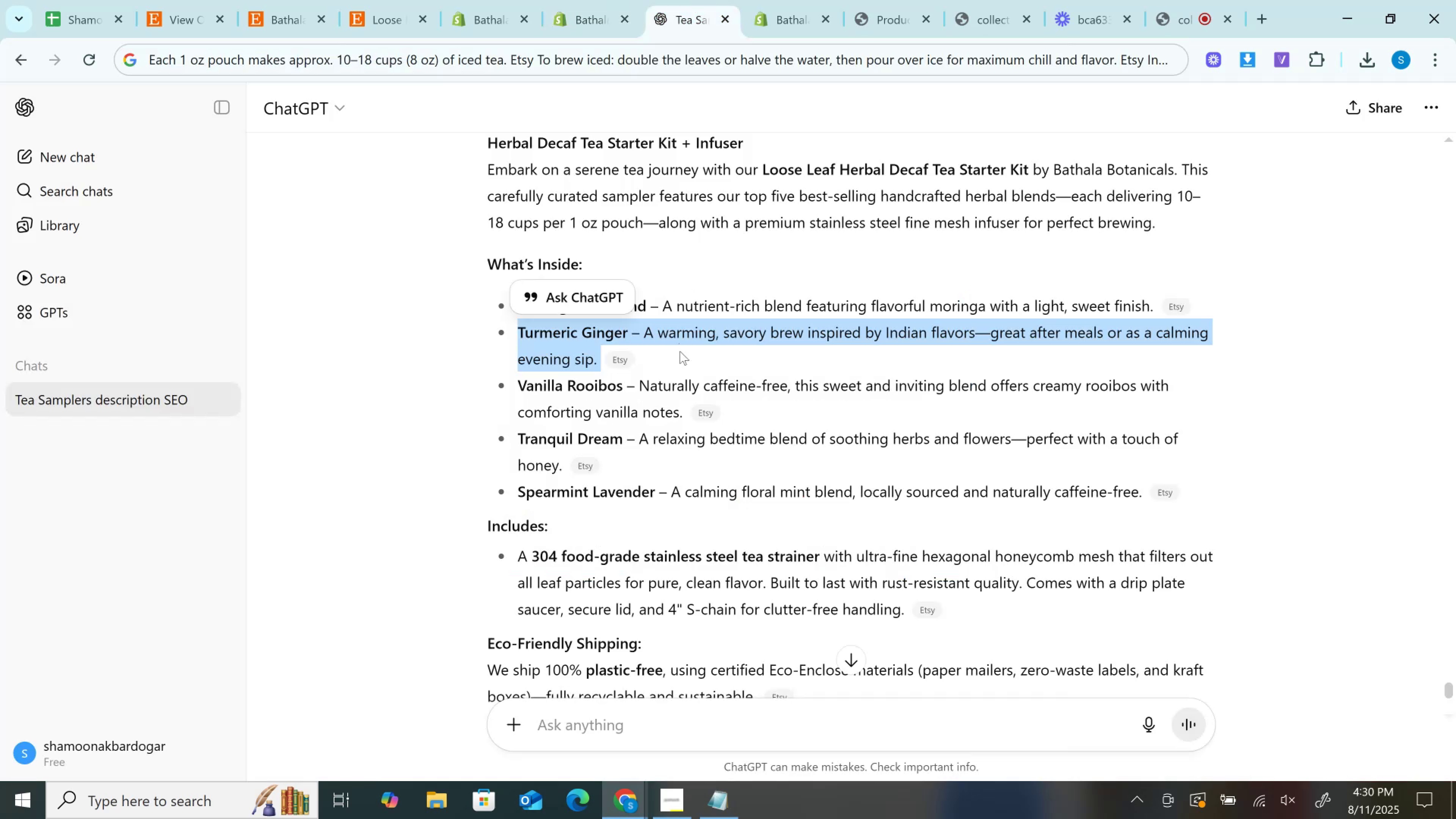 
scroll: coordinate [675, 381], scroll_direction: down, amount: 2.0
 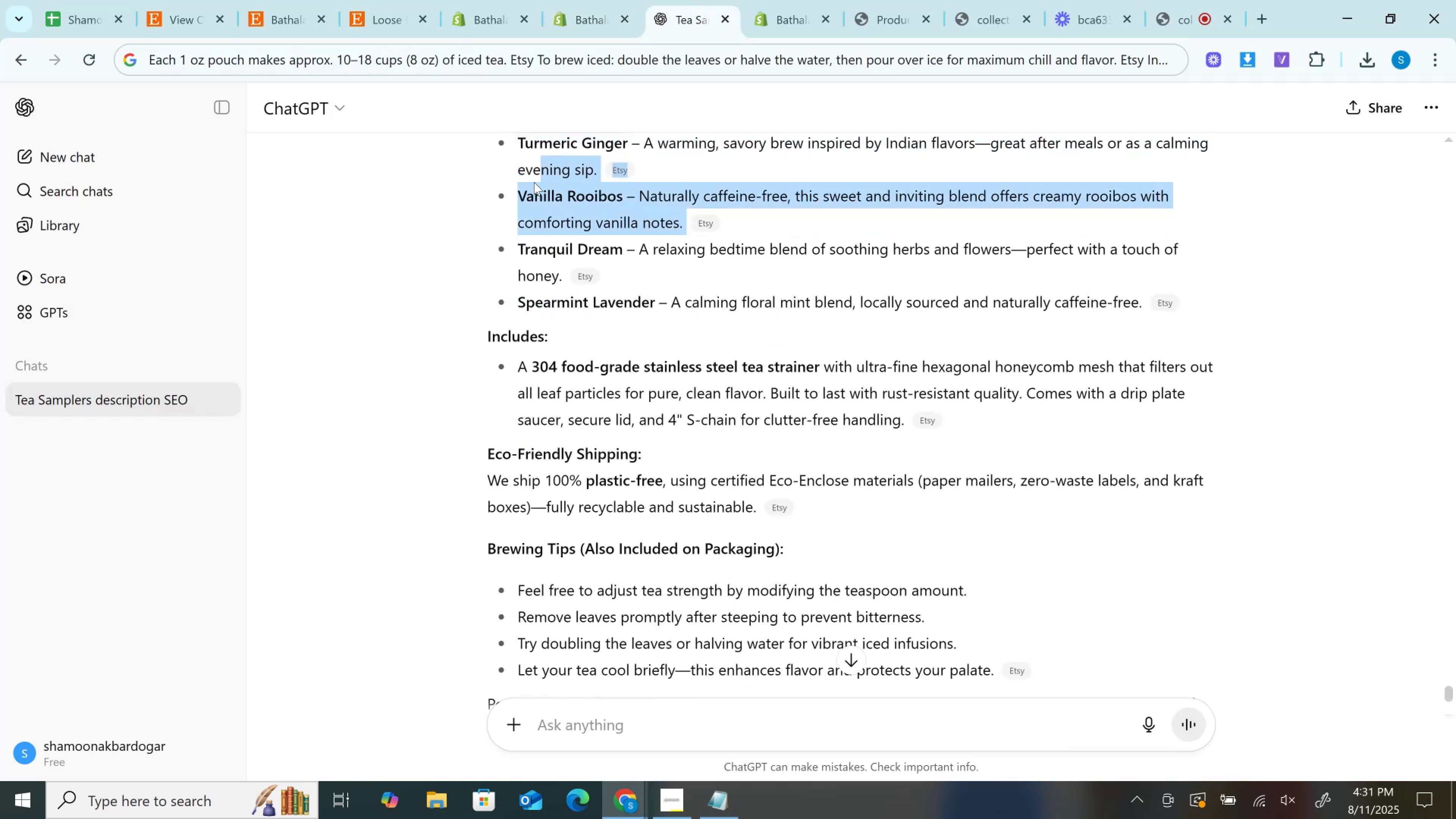 
key(Control+C)
 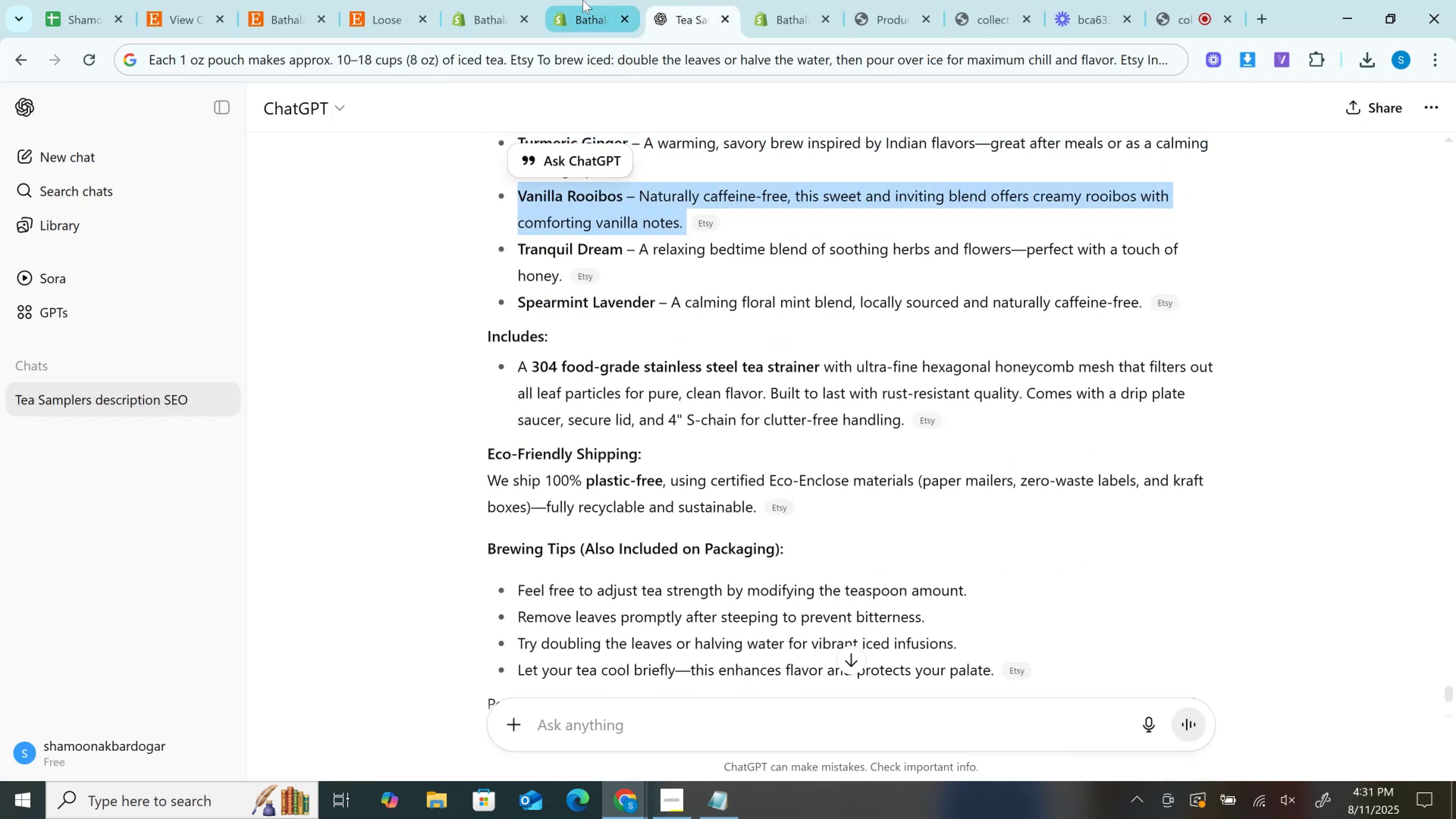 
left_click([583, 0])
 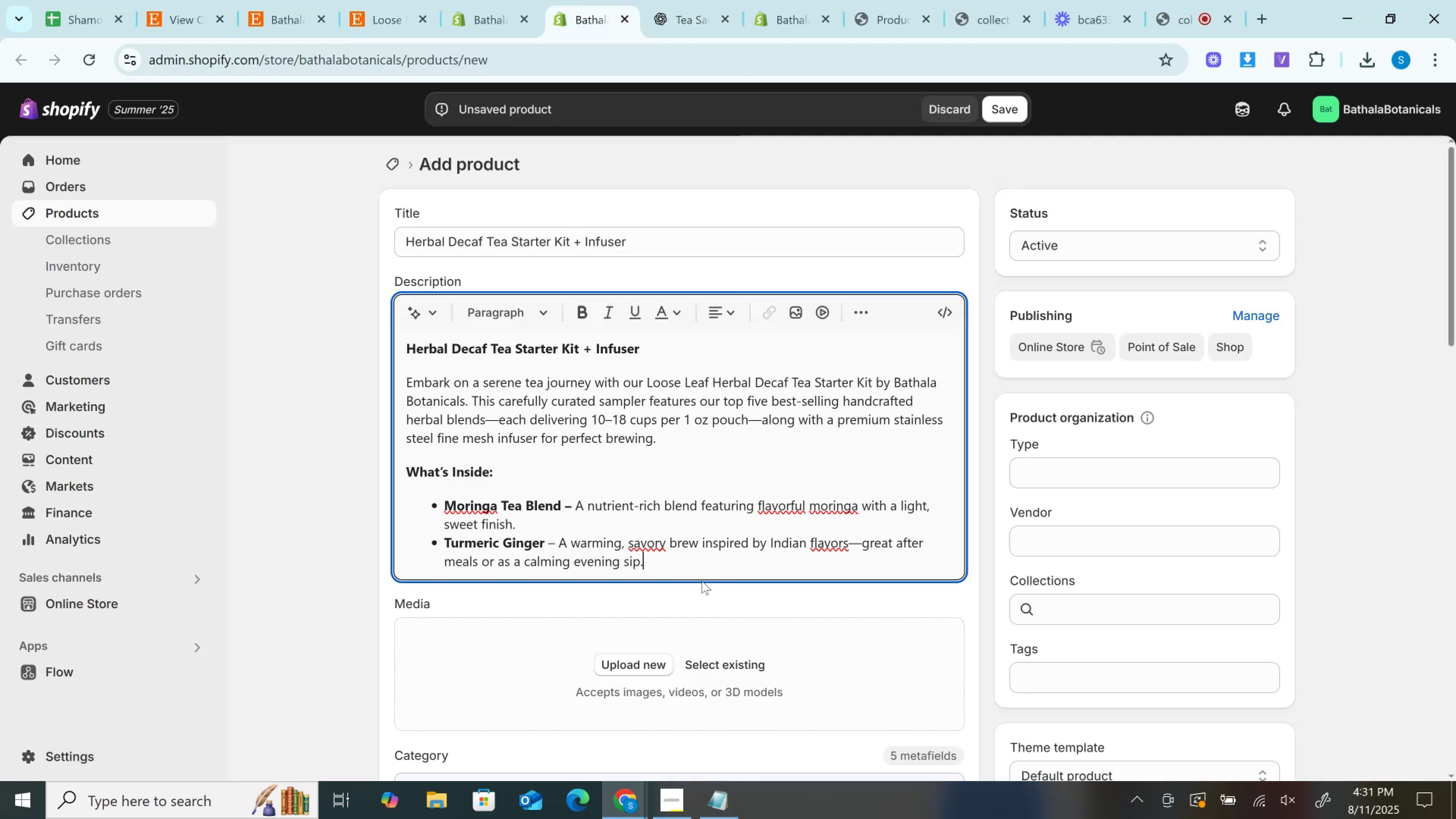 
hold_key(key=ControlLeft, duration=0.38)
 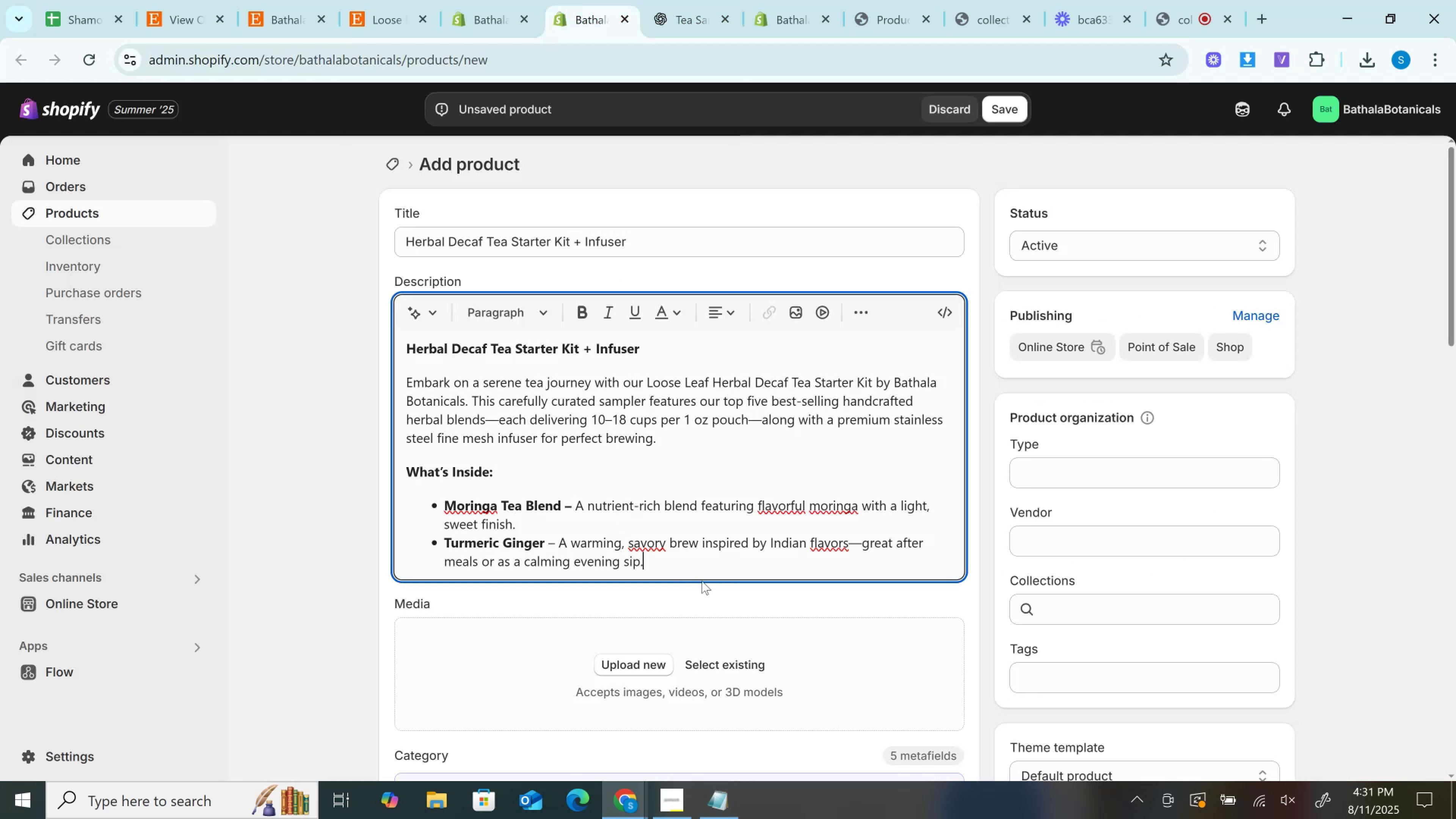 
key(Enter)
 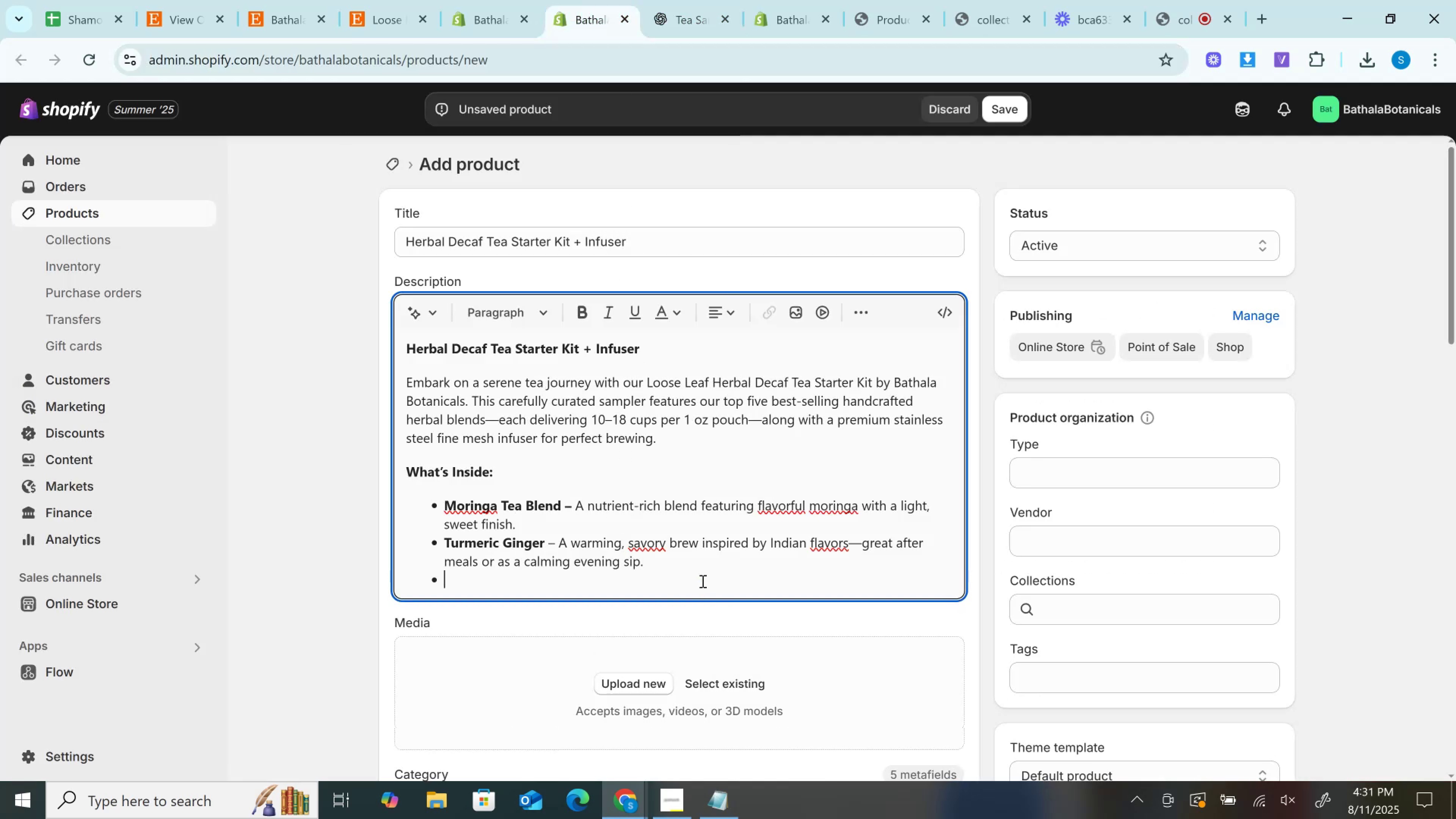 
key(Control+V)
 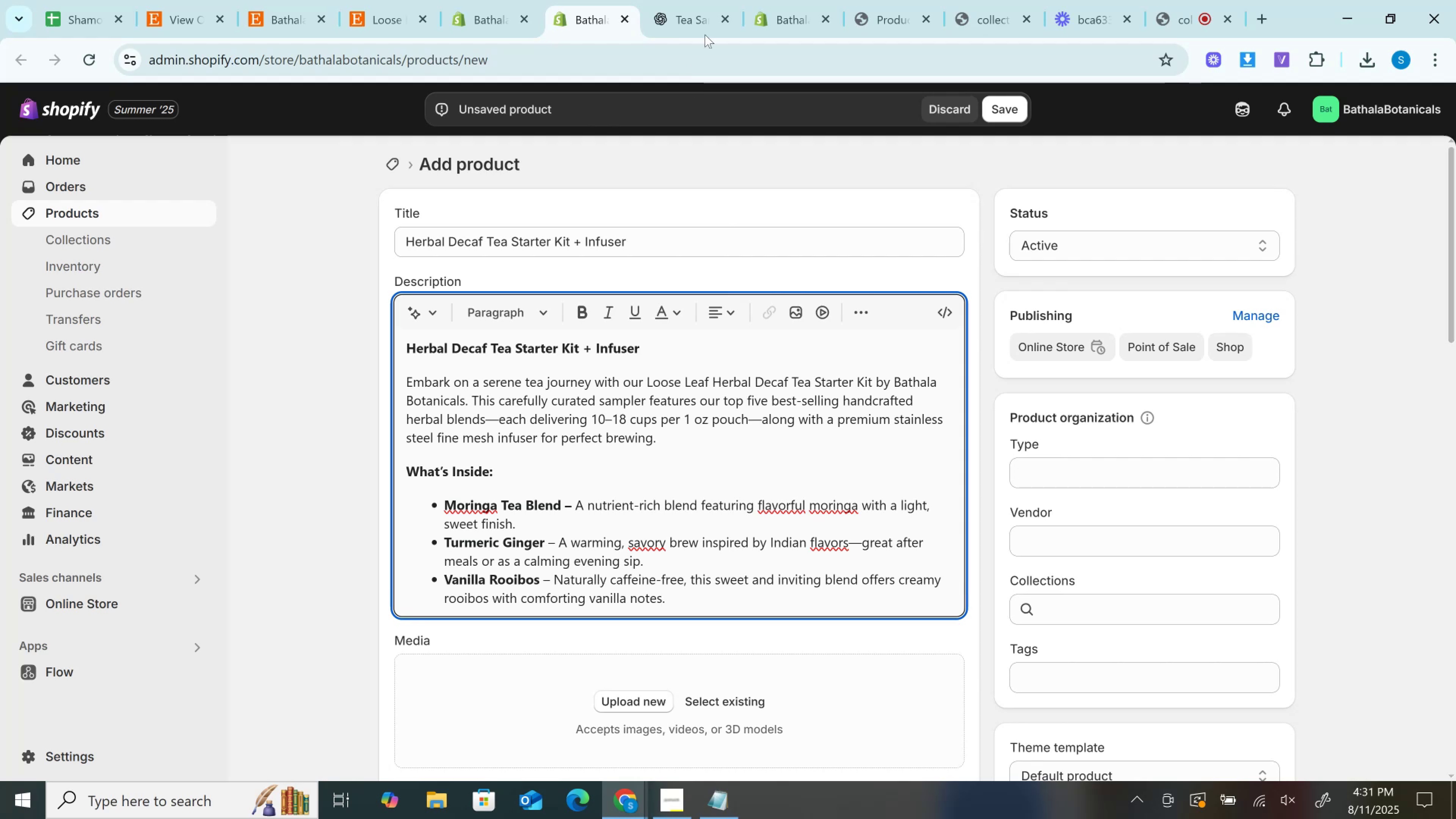 
left_click([701, 0])
 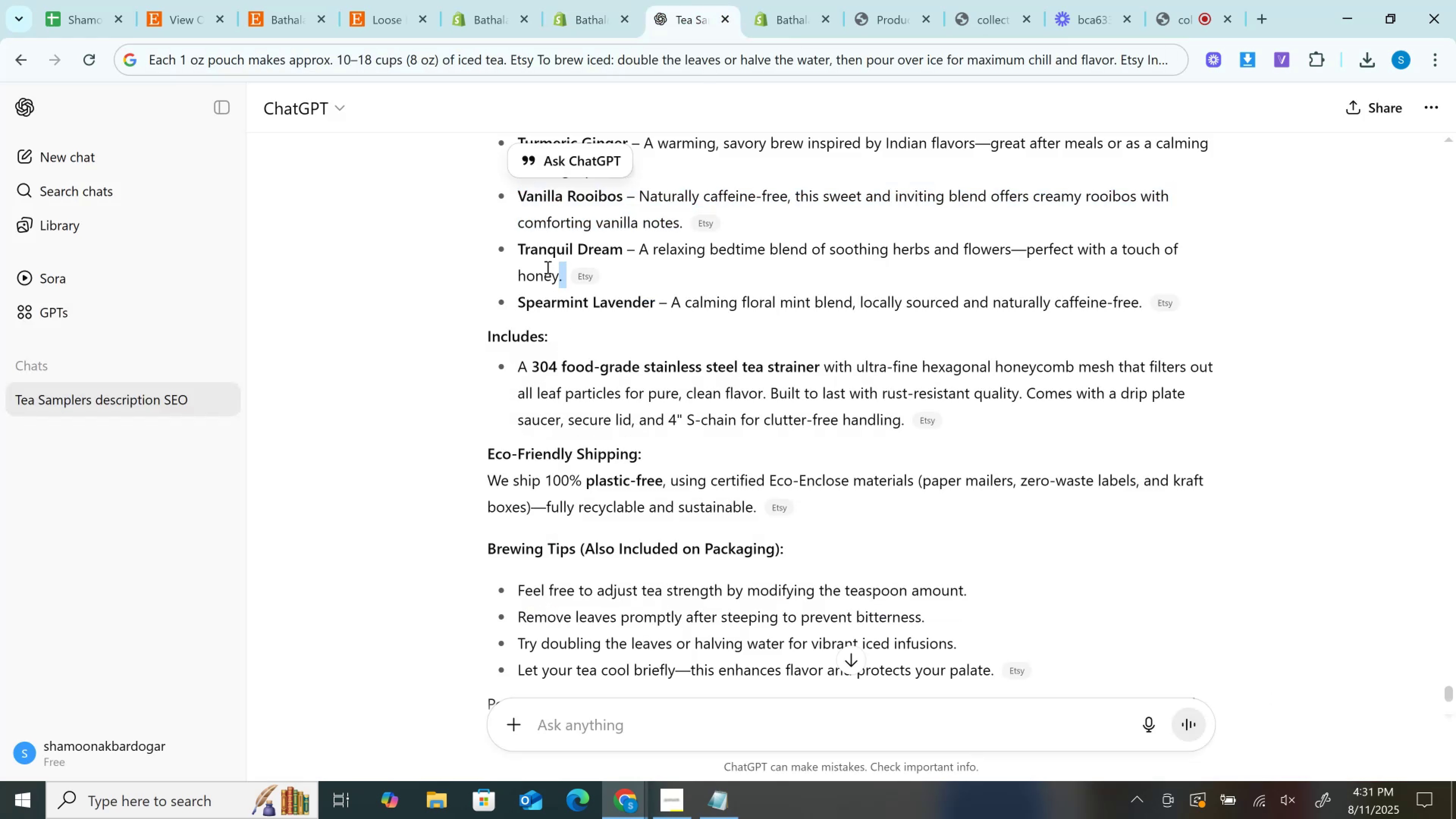 
key(Control+C)
 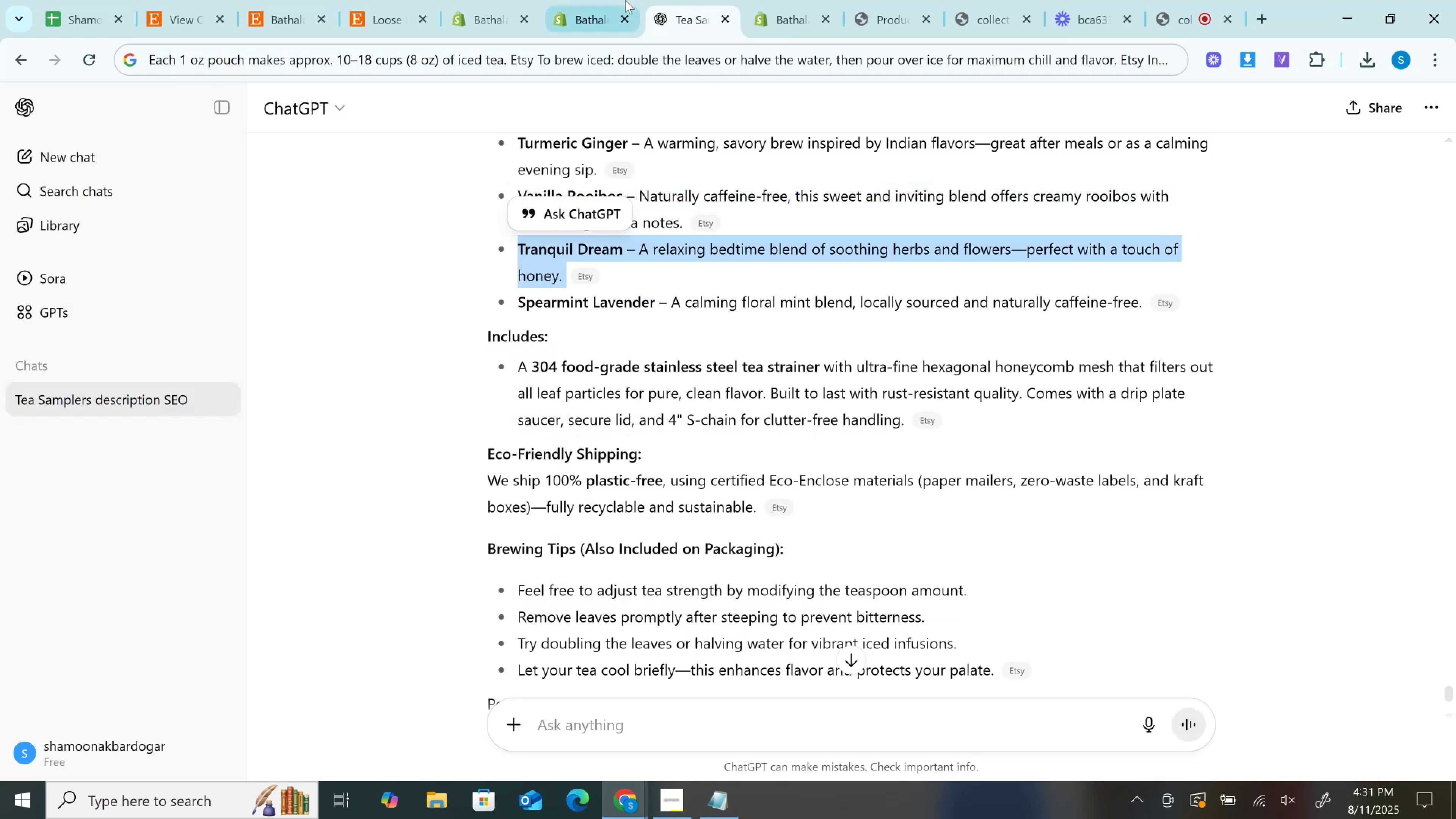 
left_click([623, 0])
 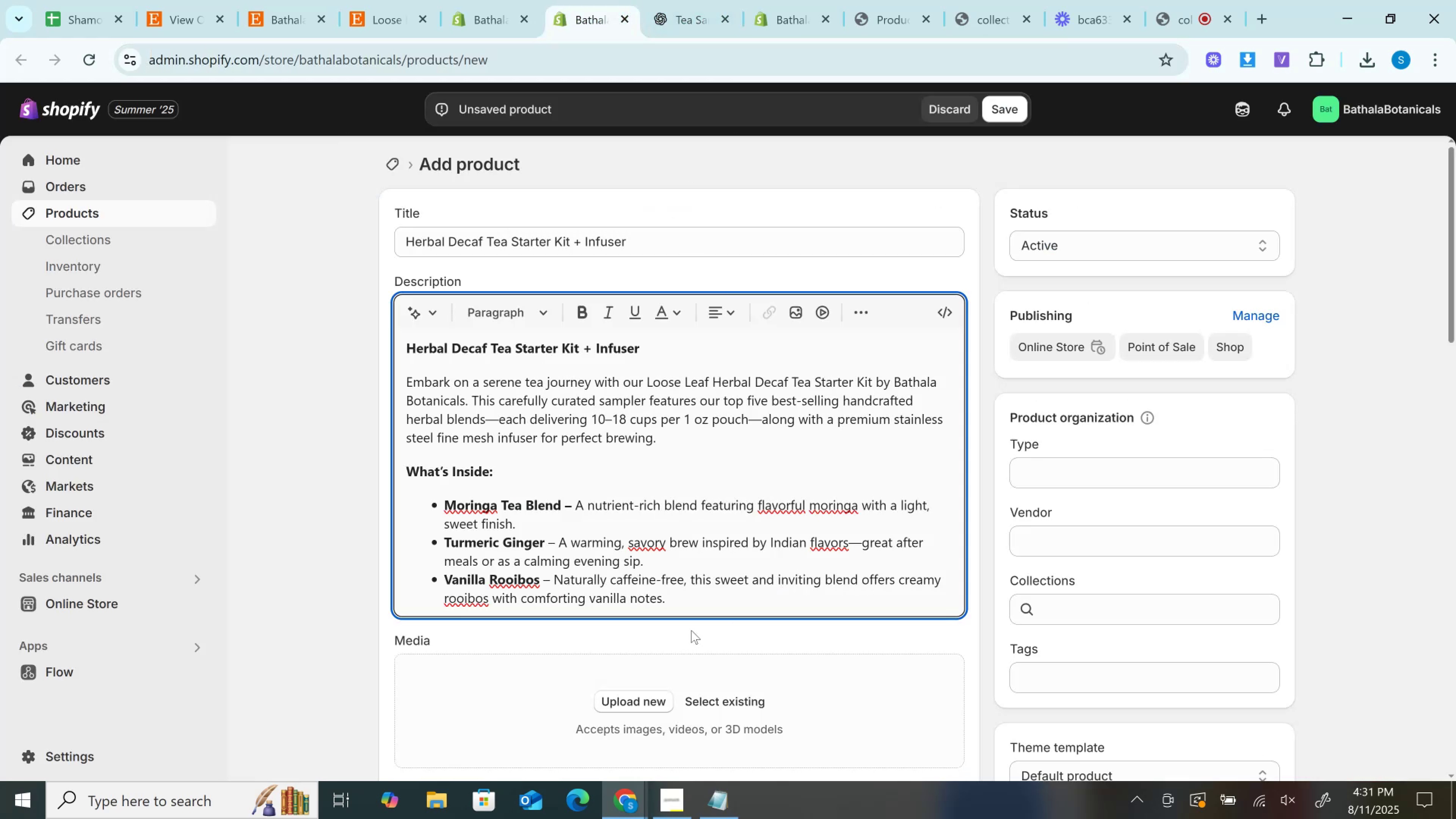 
key(Enter)
 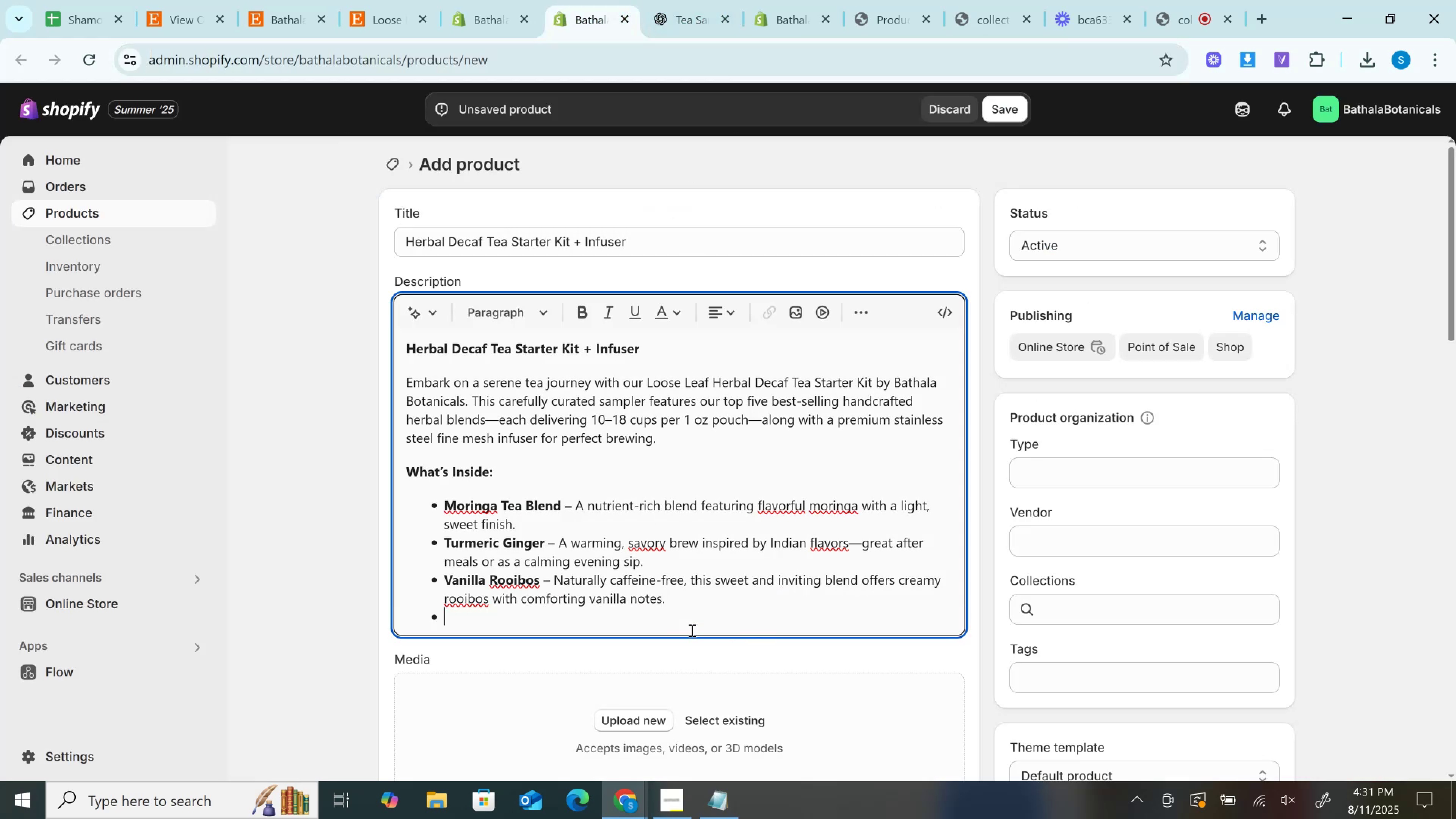 
key(Control+V)
 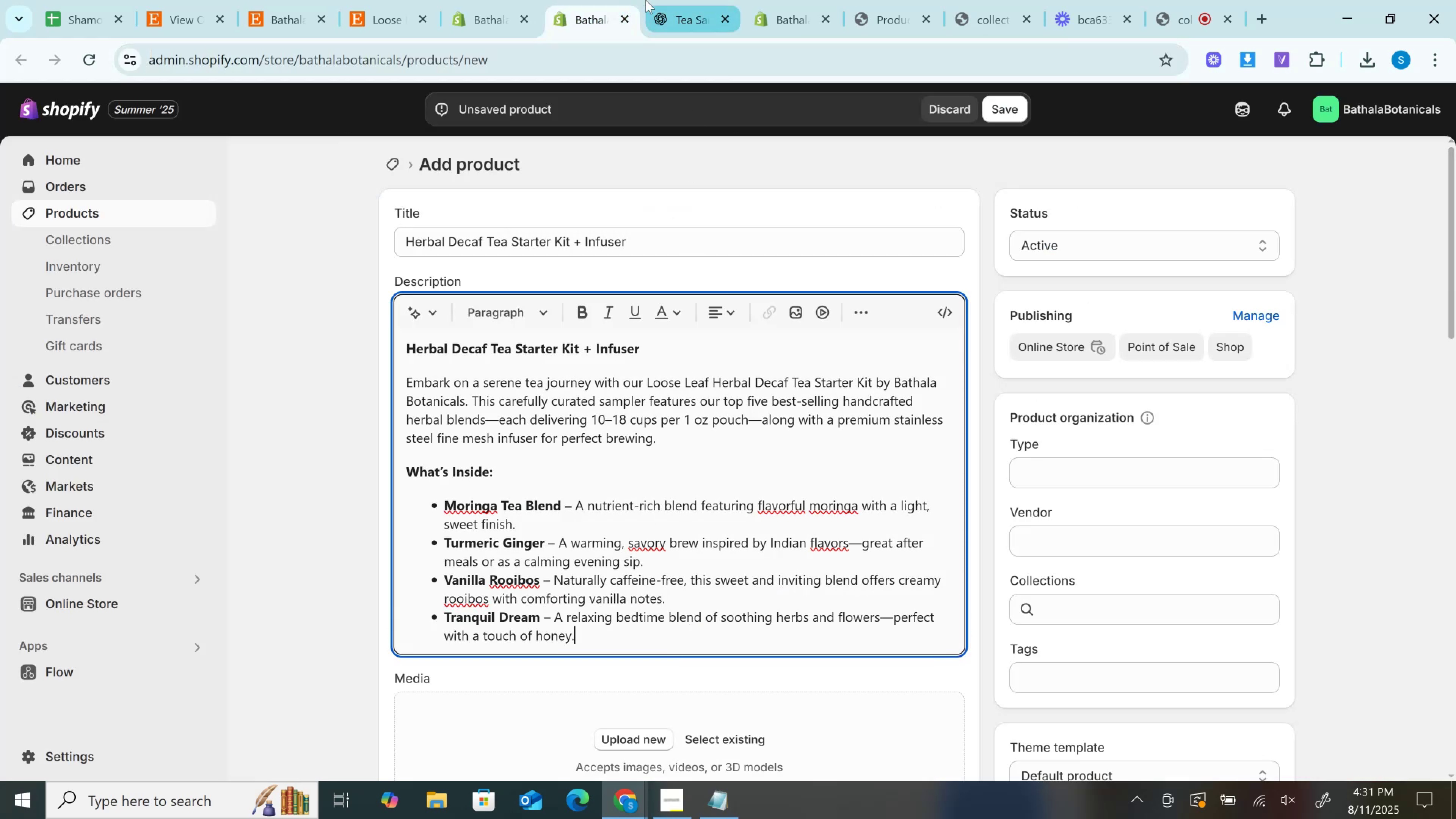 
left_click([755, 0])
 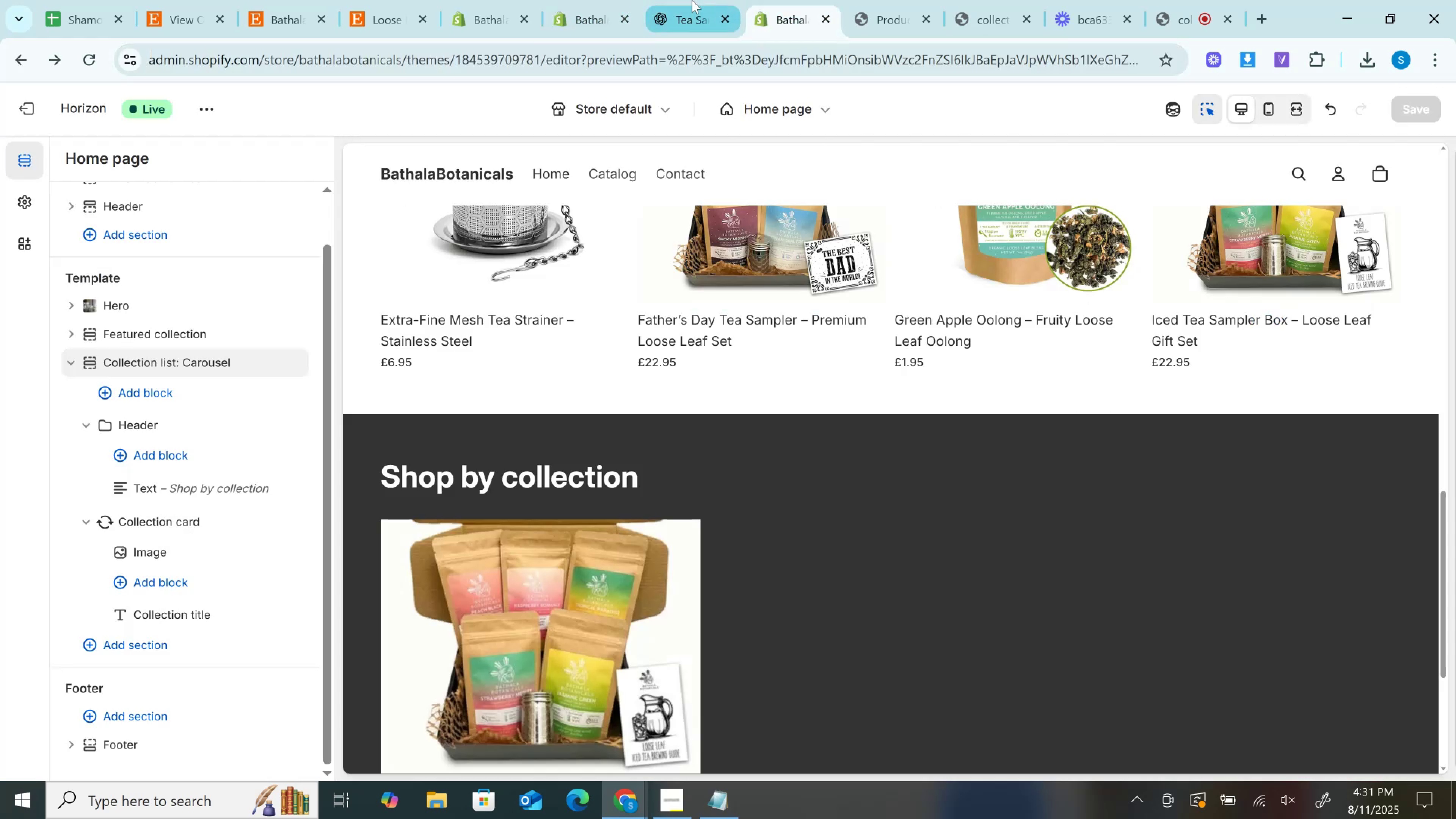 
double_click([692, 0])
 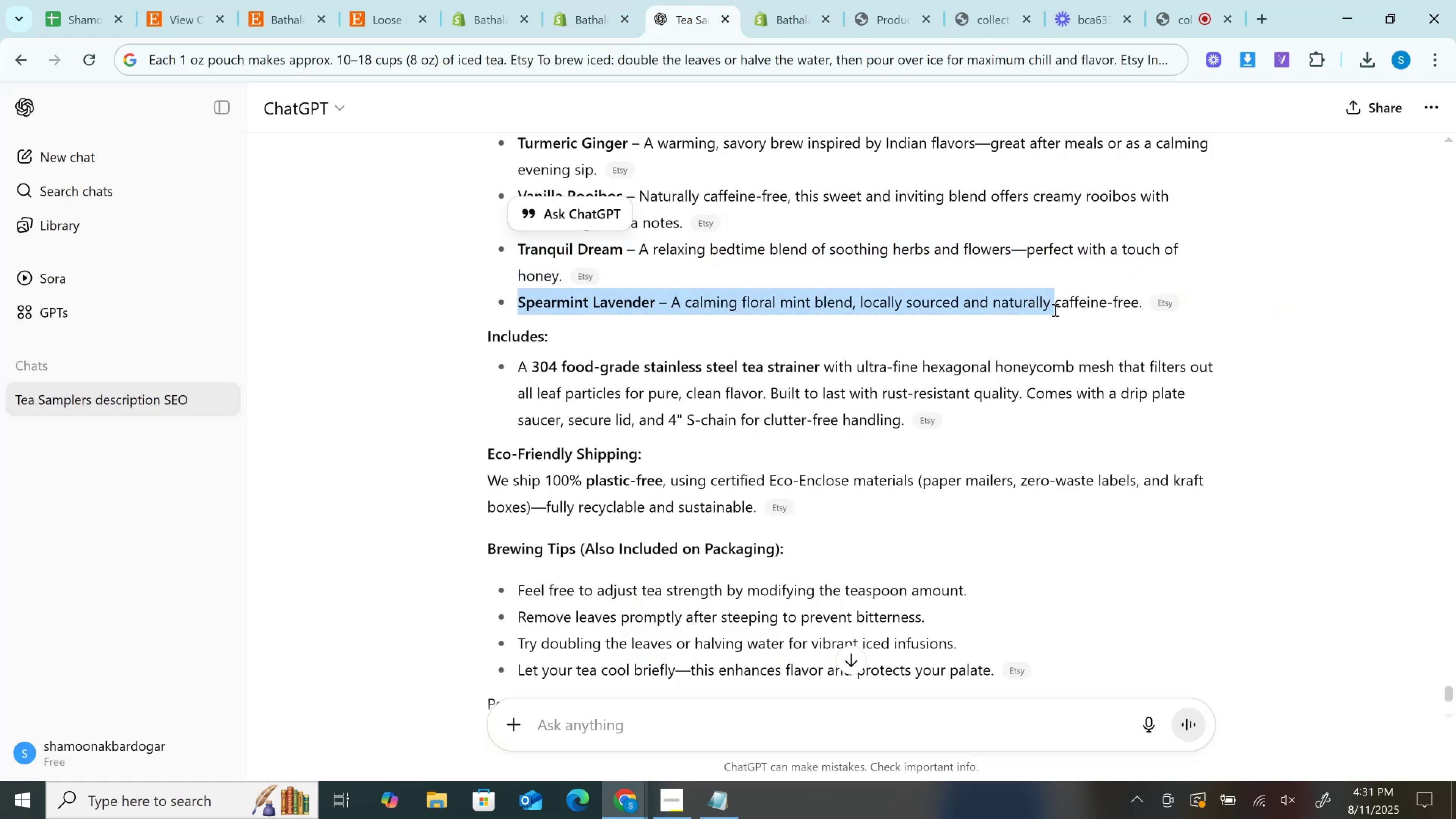 
key(Control+C)
 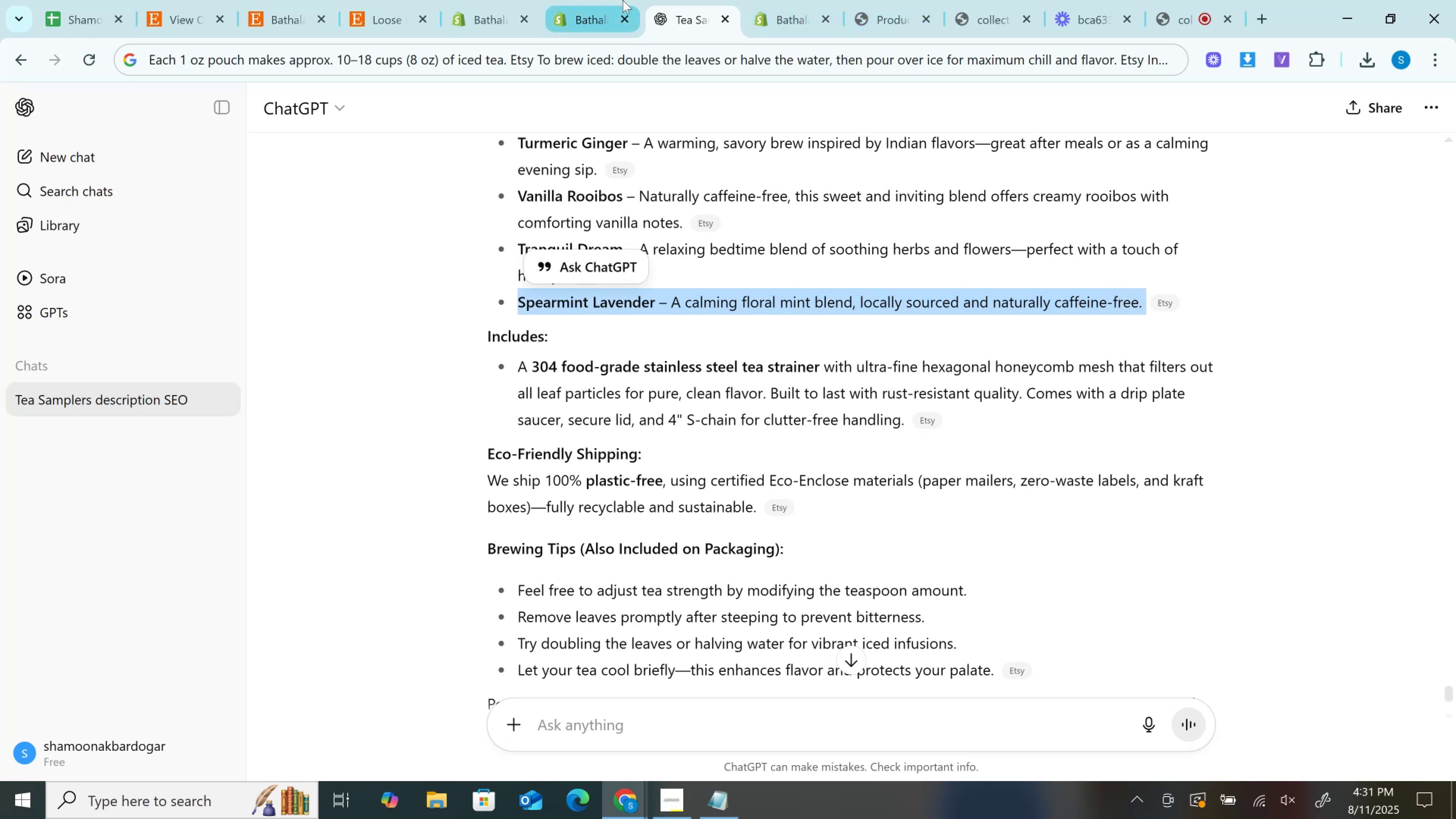 
left_click([623, 0])
 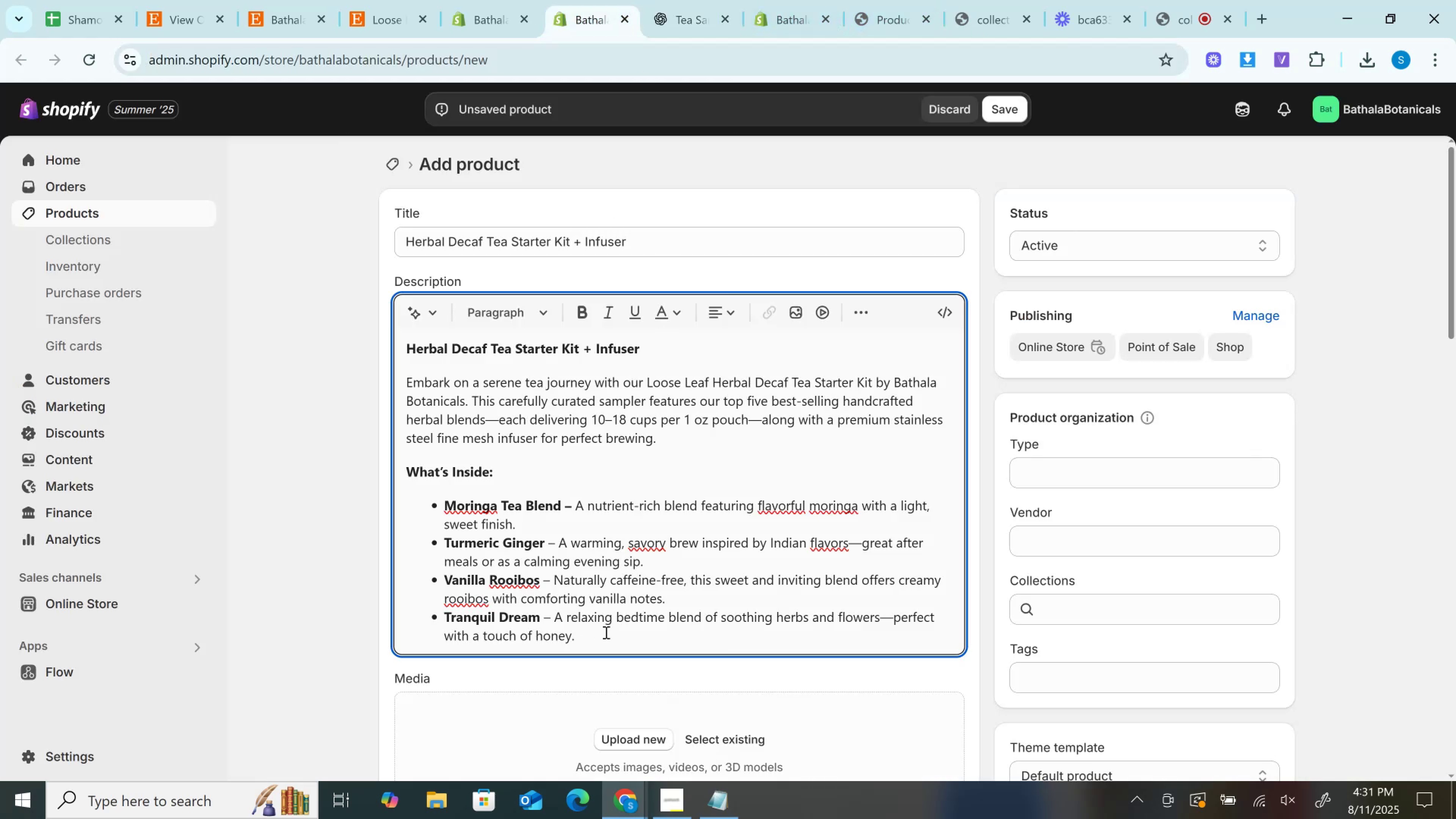 
key(Enter)
 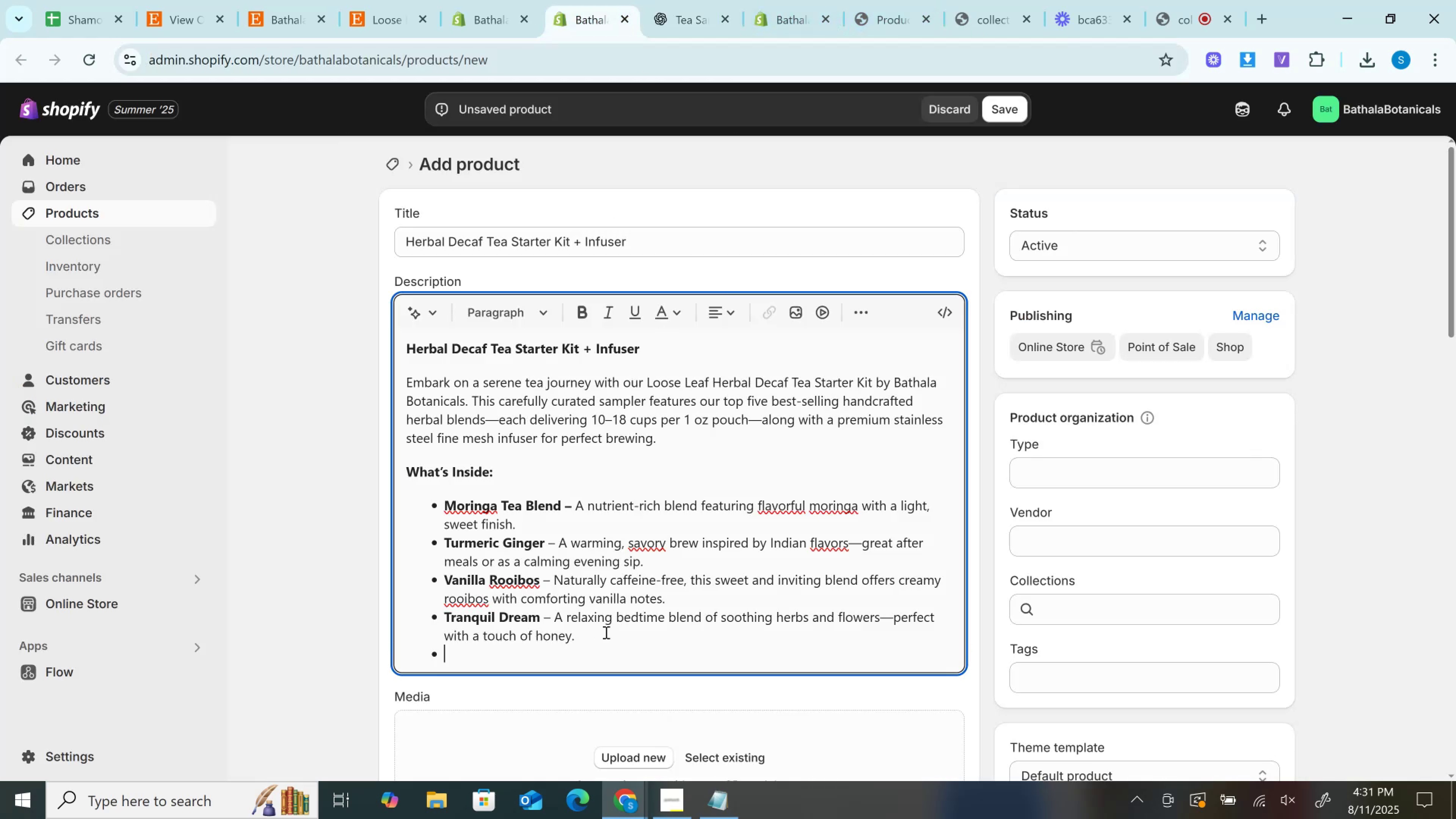 
key(Control+V)
 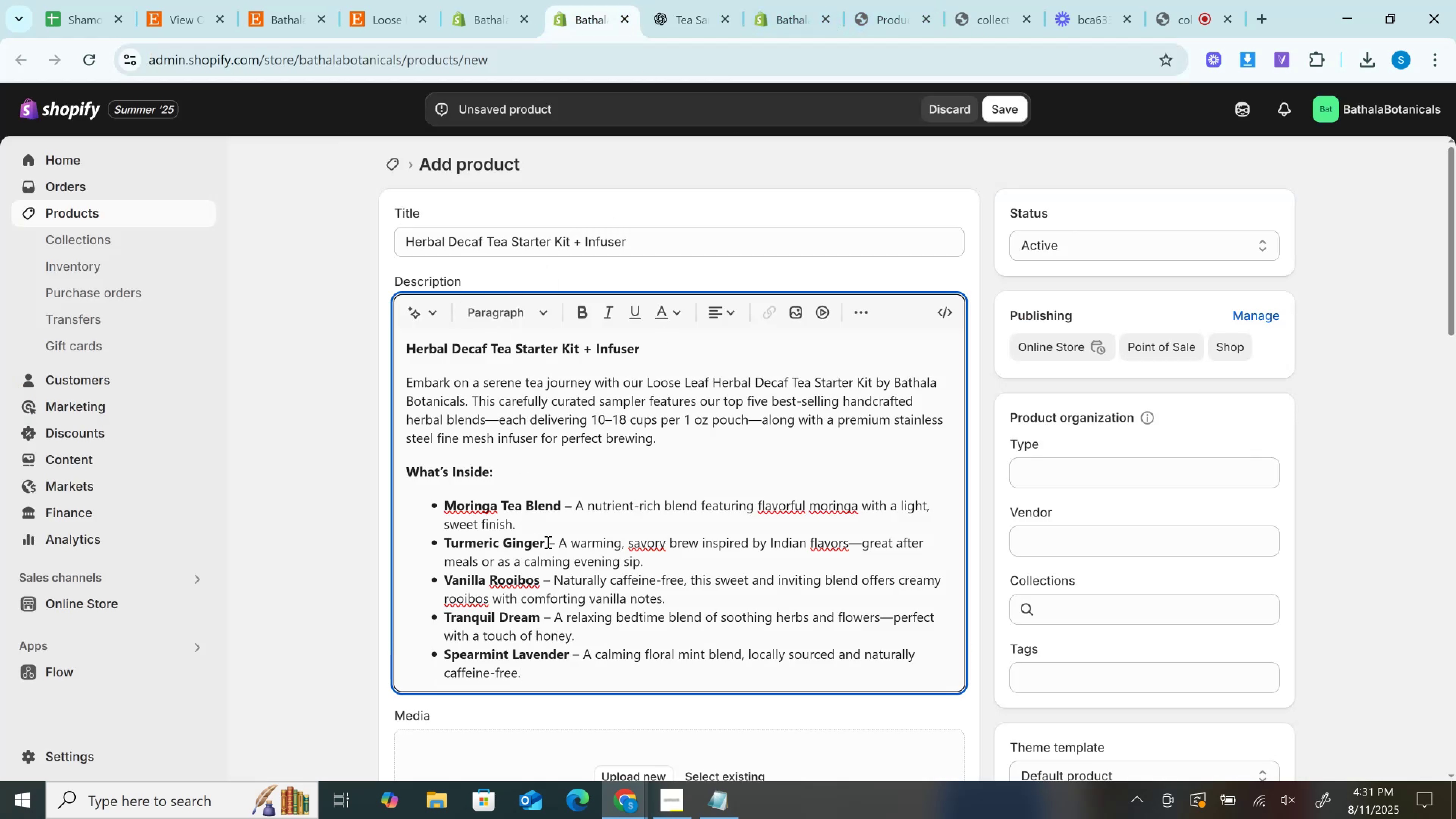 
wait(5.45)
 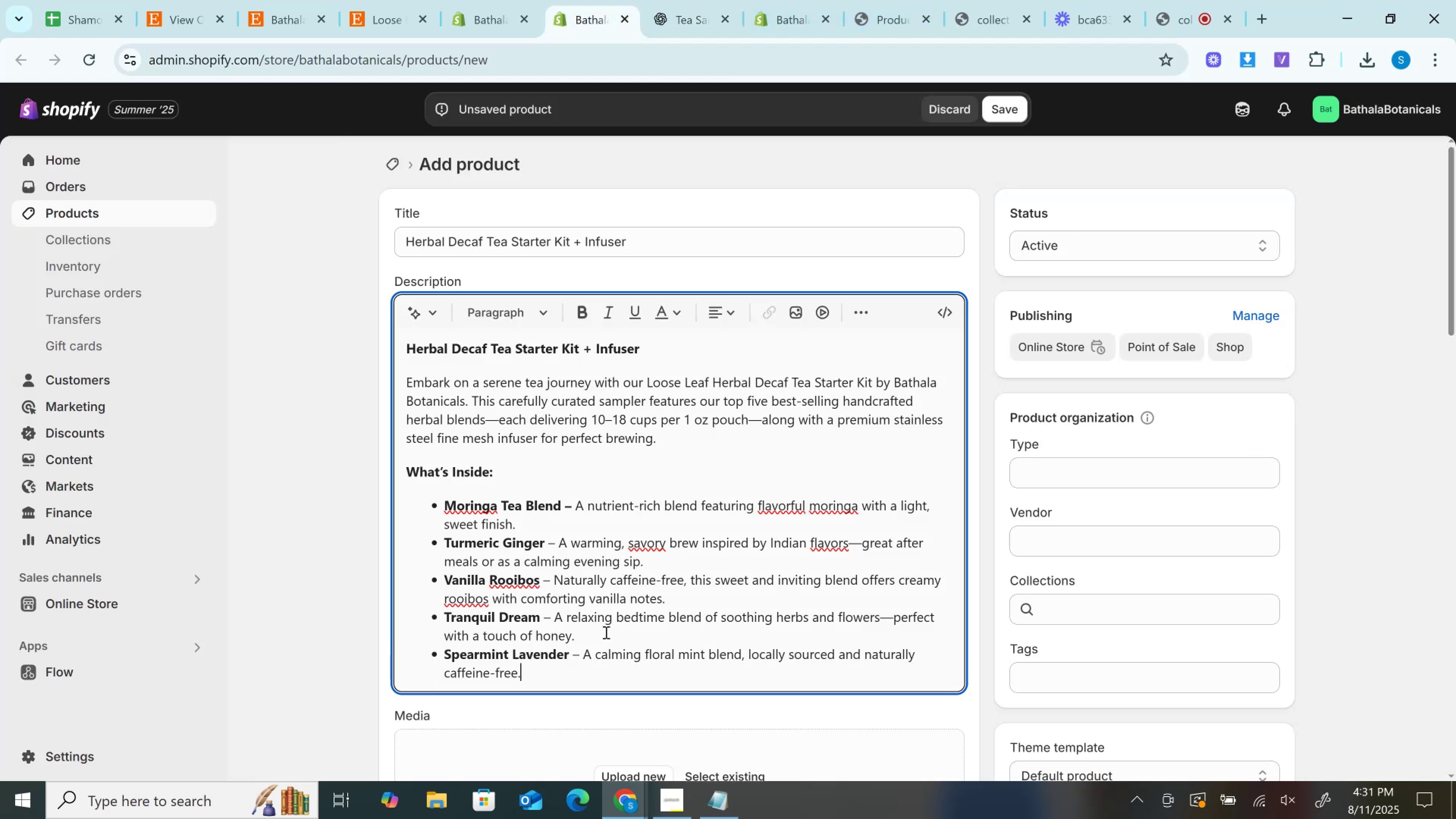 
key(Control+B)
 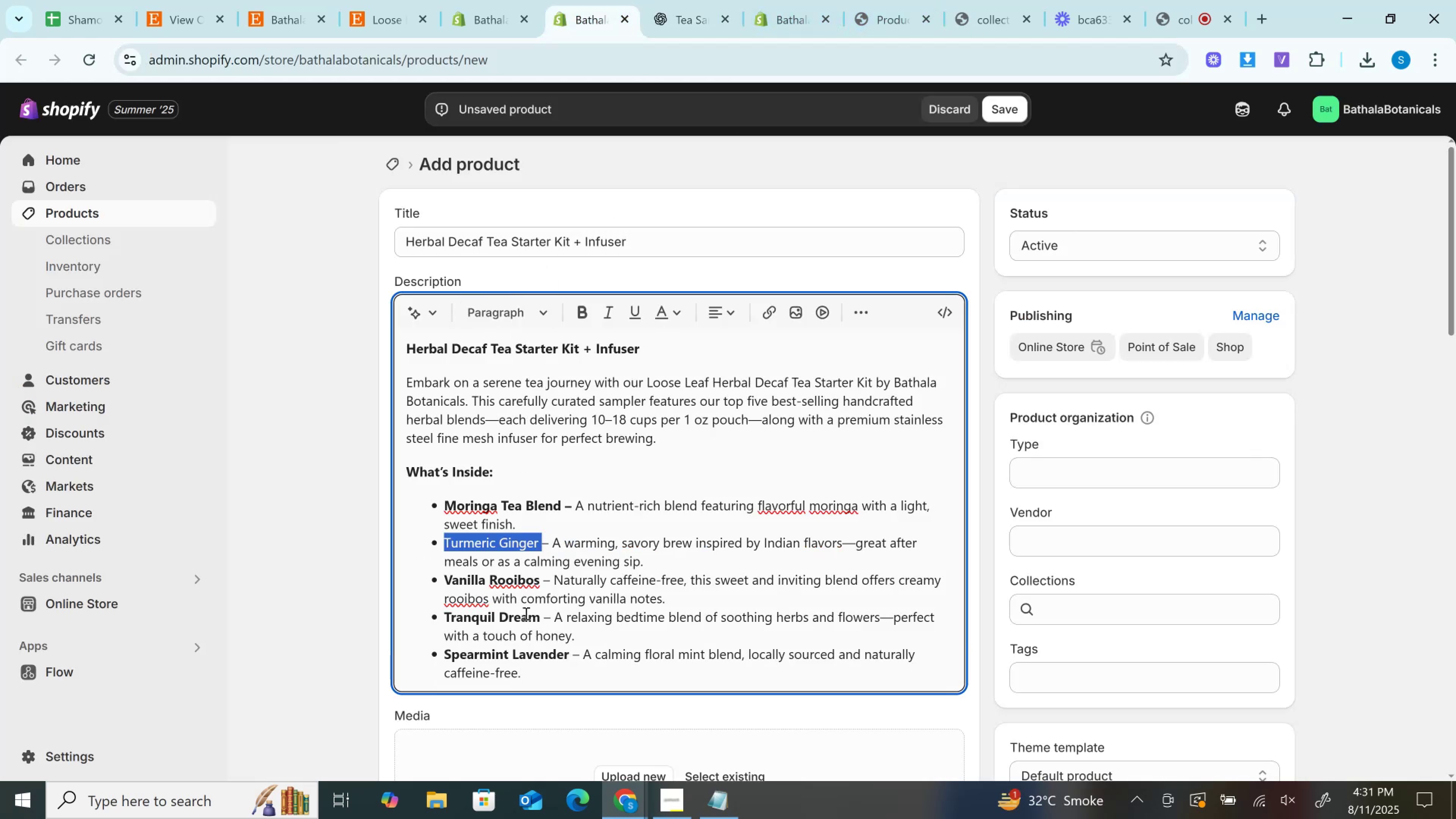 
key(Control+B)
 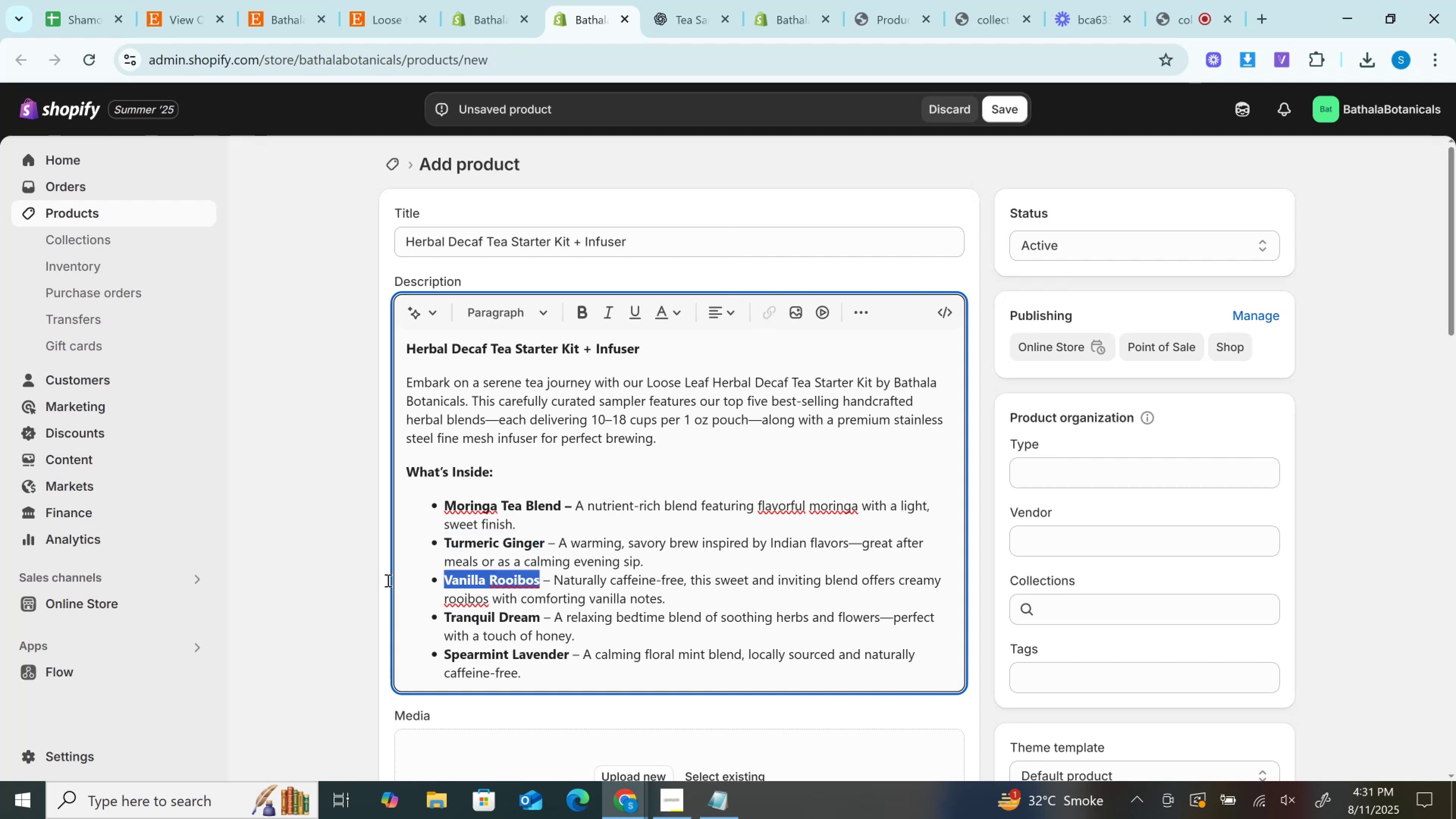 
key(Control+B)
 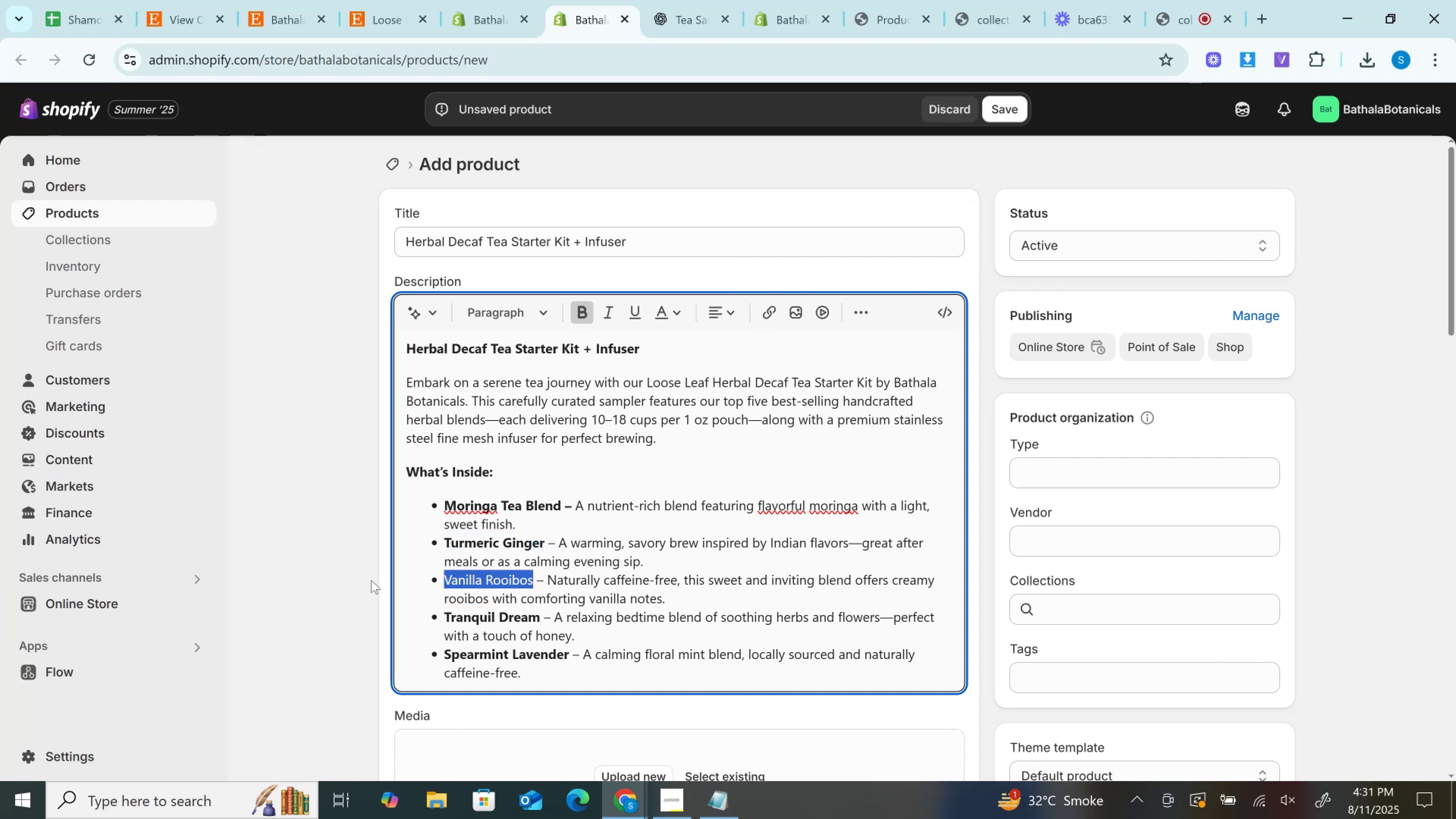 
key(Control+B)
 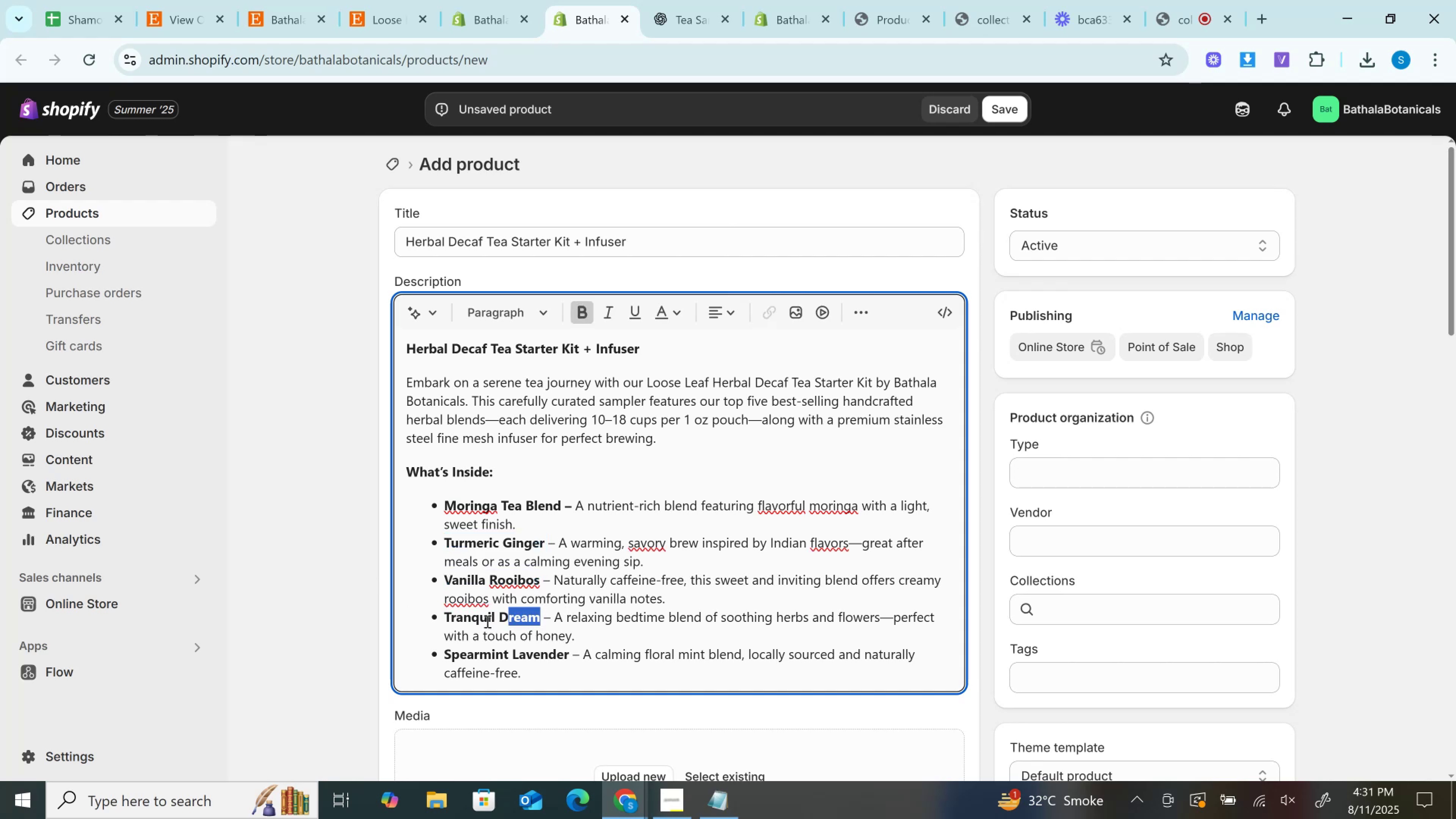 
key(Control+B)
 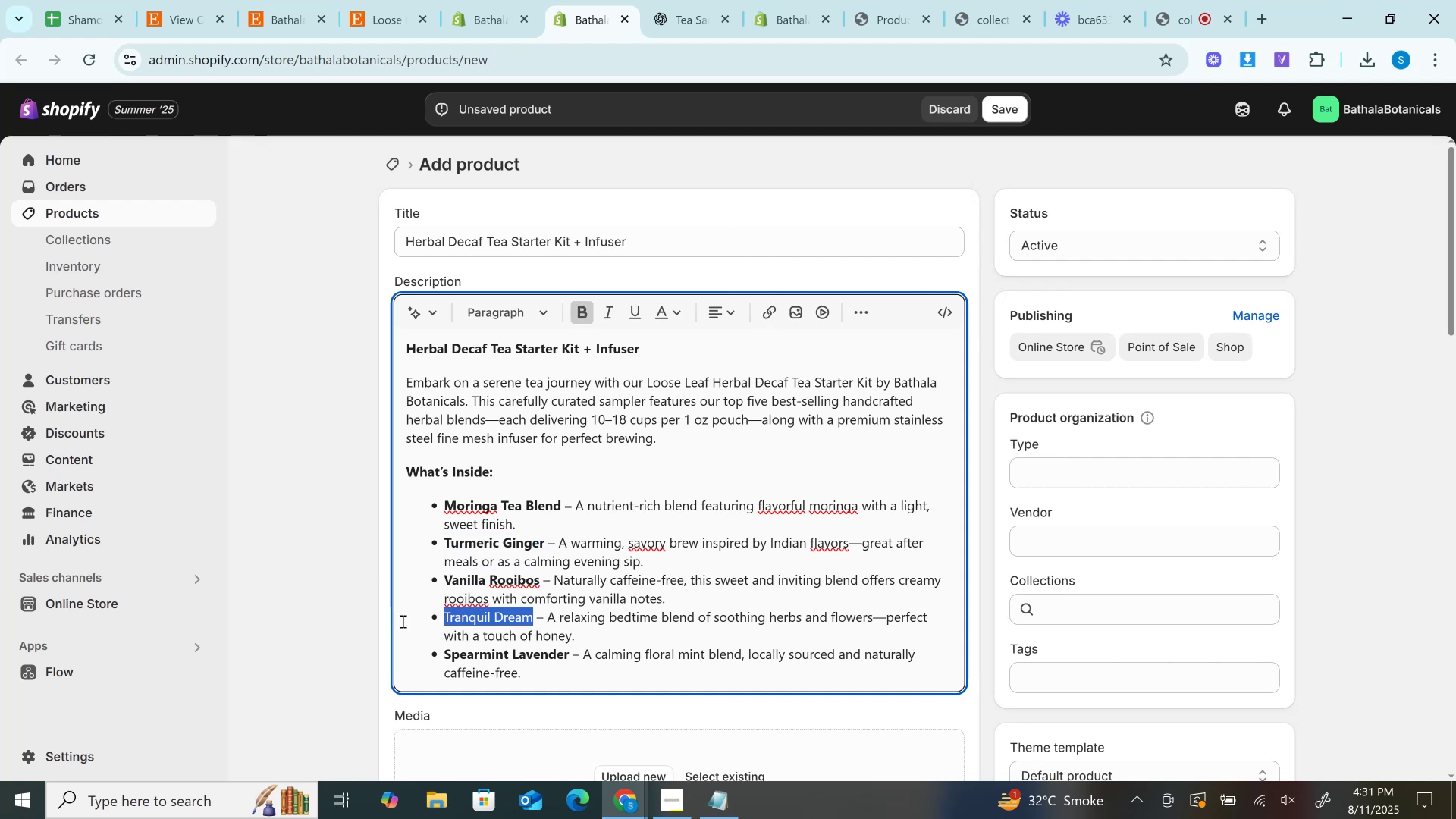 
key(Control+B)
 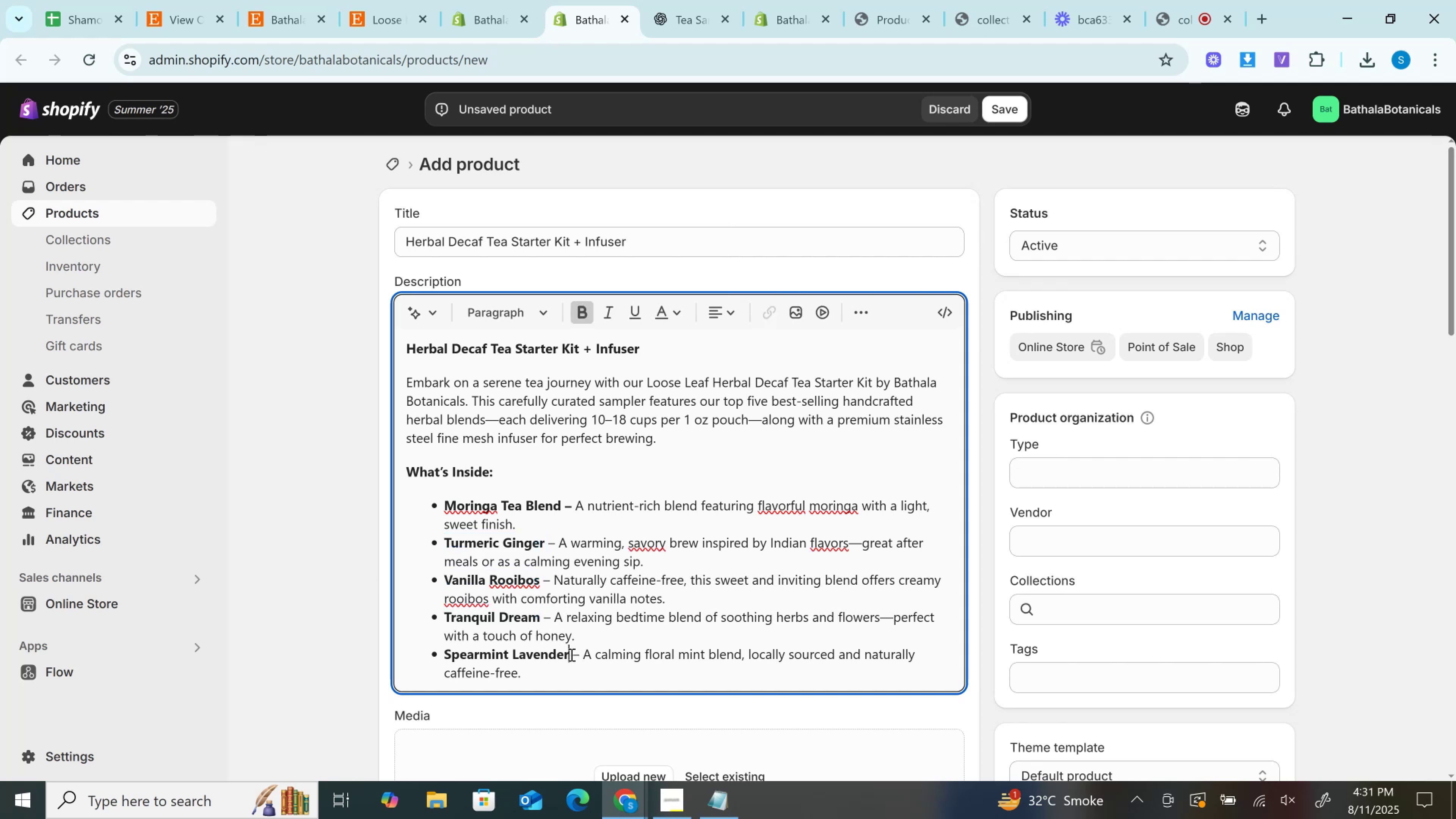 
key(Control+B)
 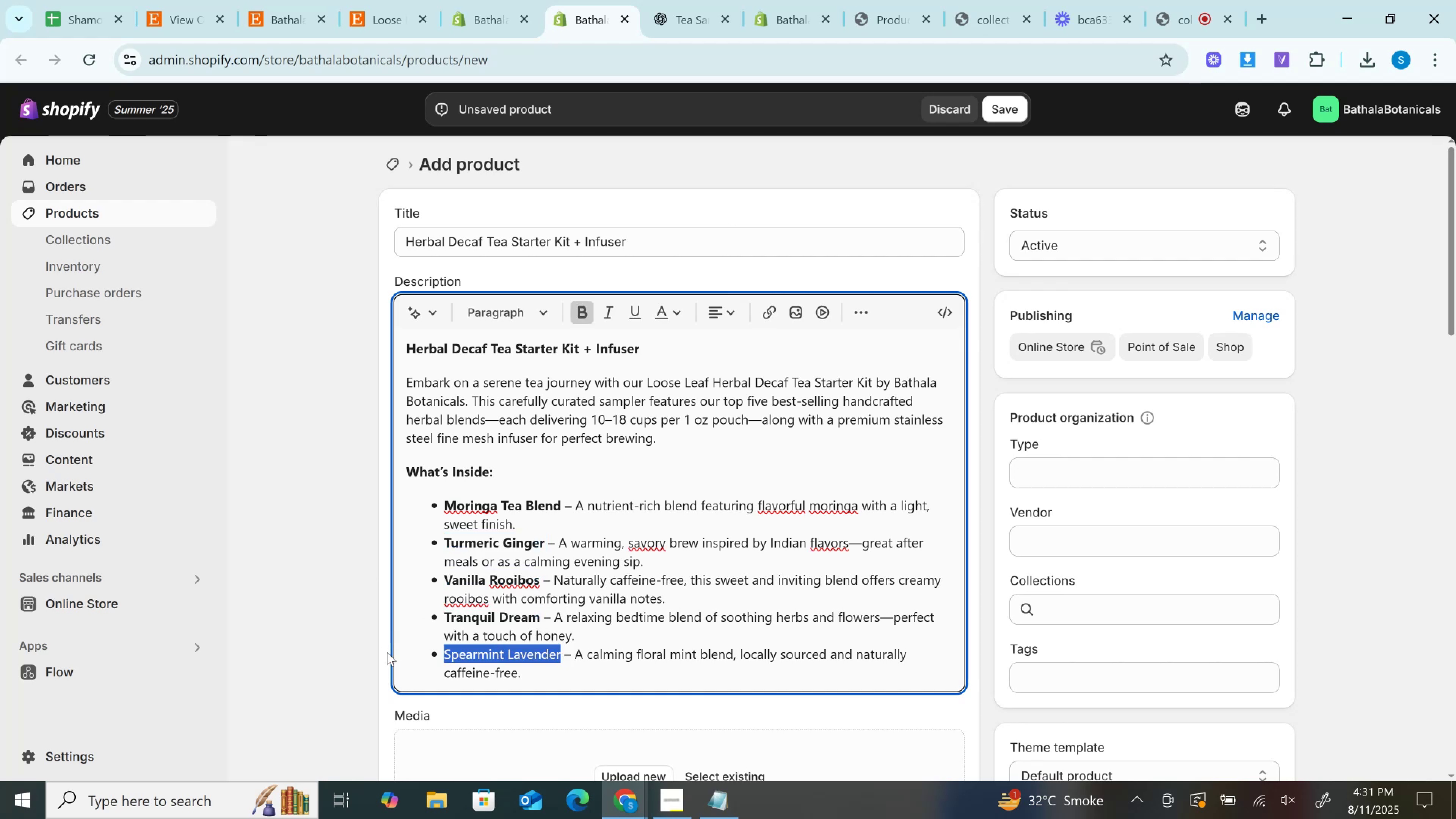 
key(Control+B)
 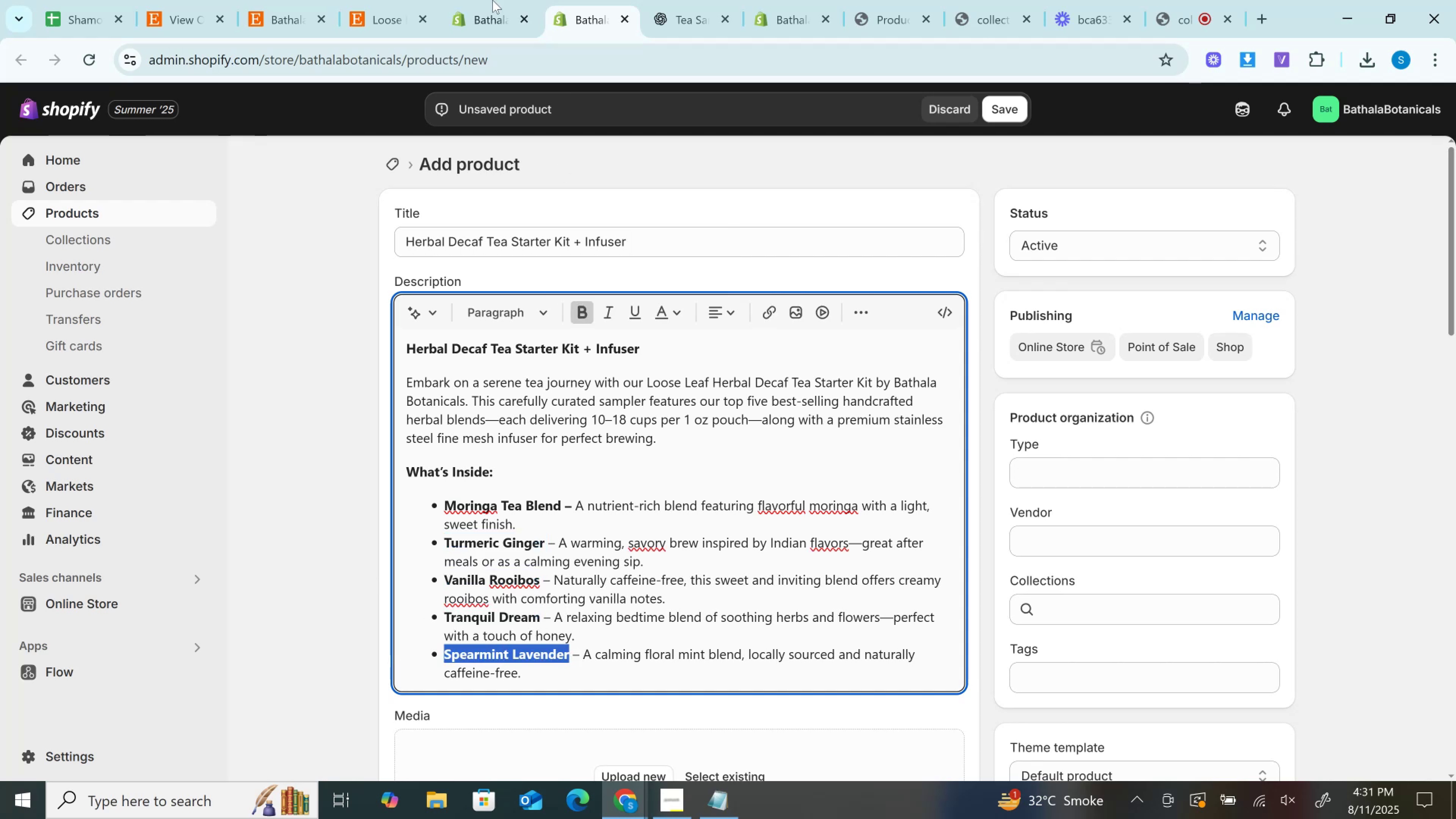 
left_click([491, 0])
 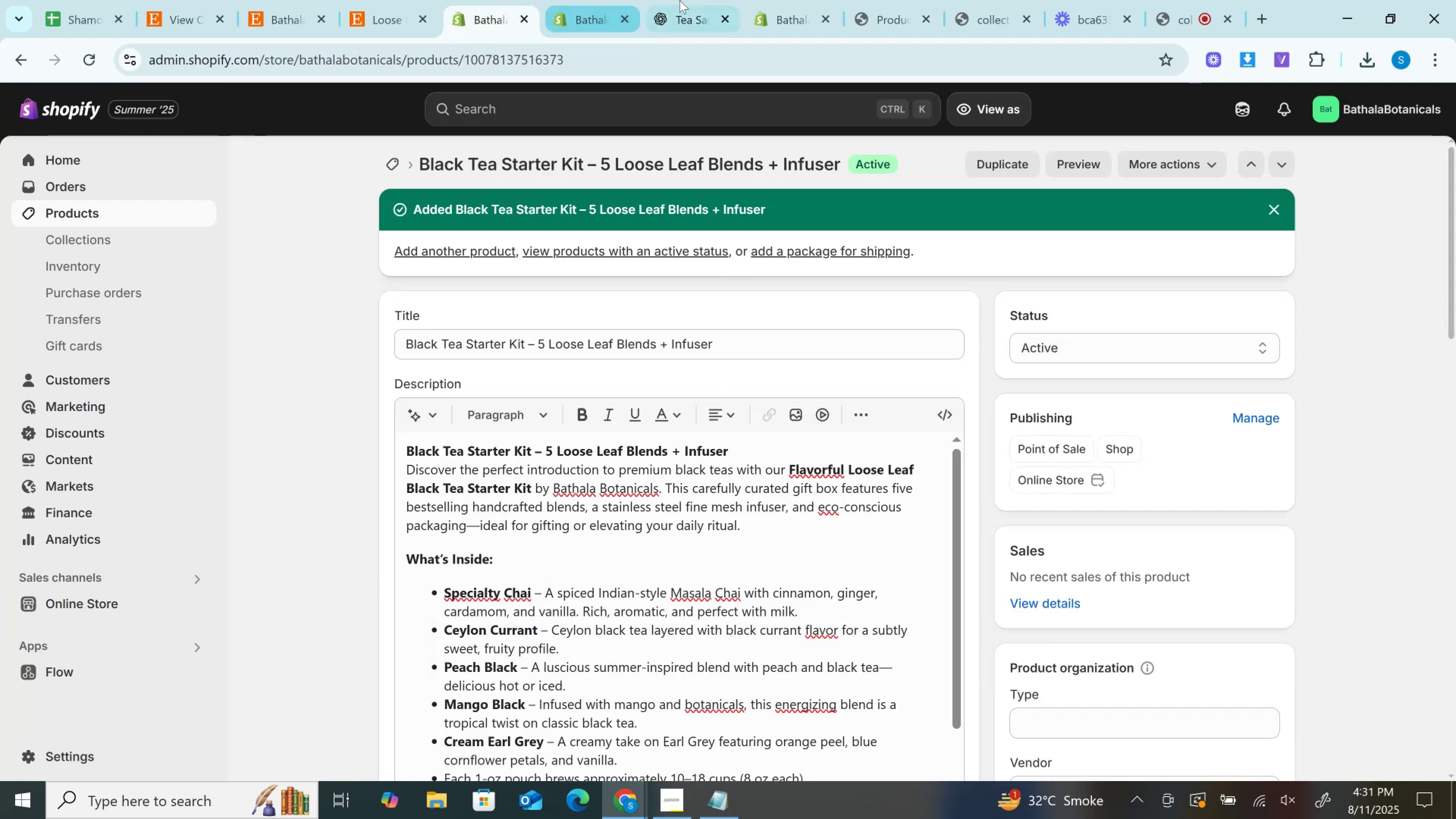 
left_click([683, 0])
 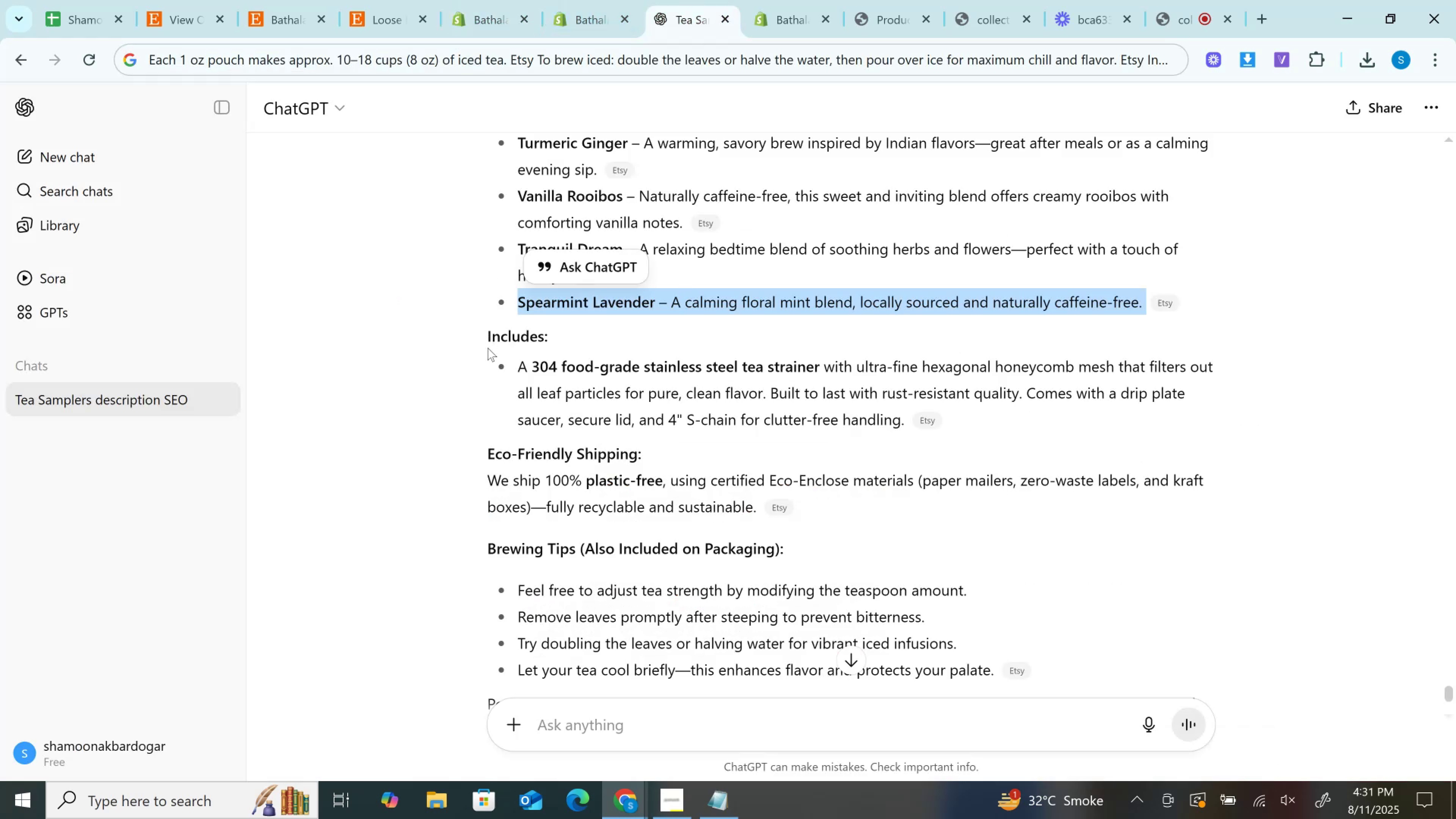 
key(Control+C)
 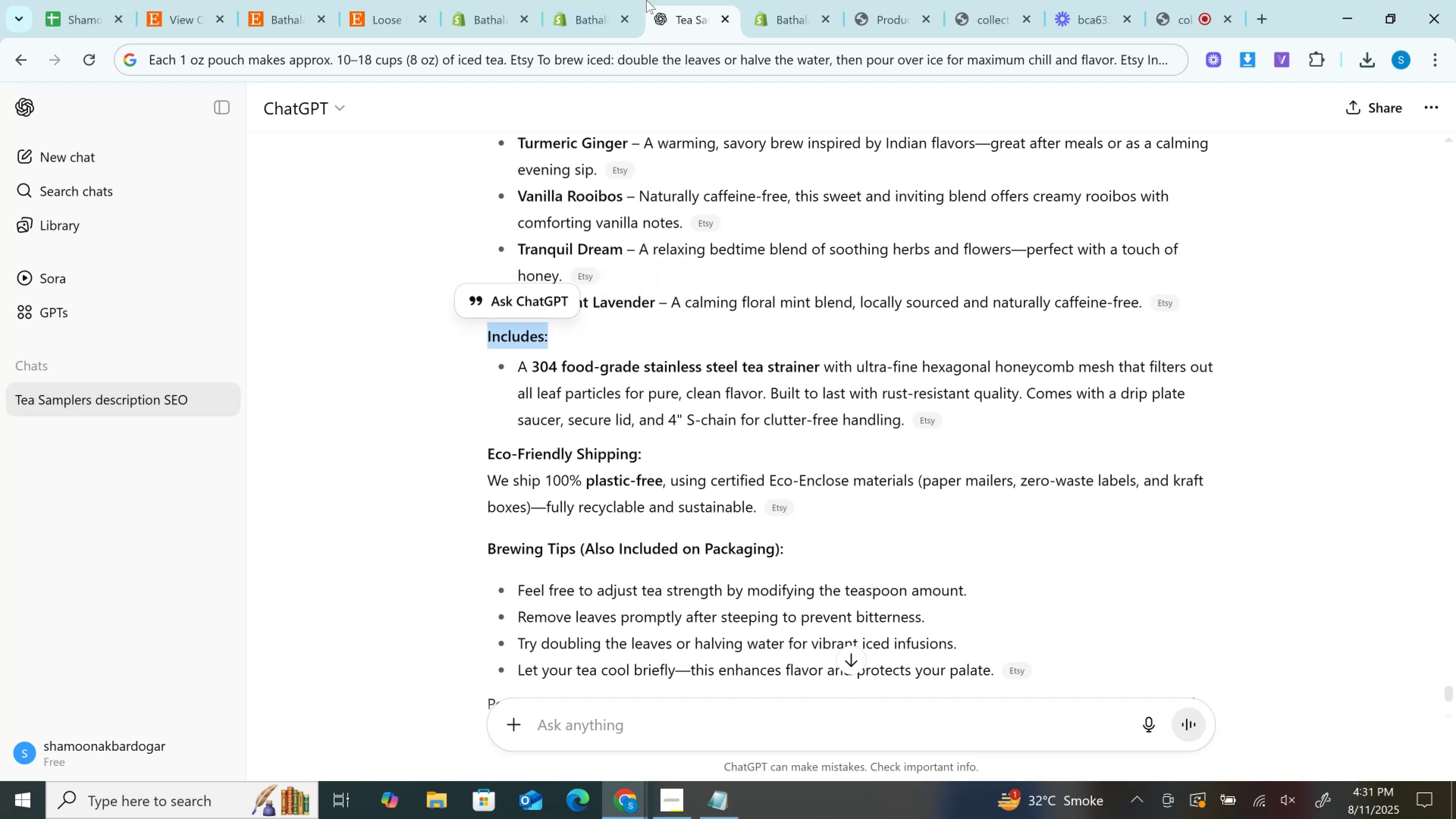 
left_click([625, 0])
 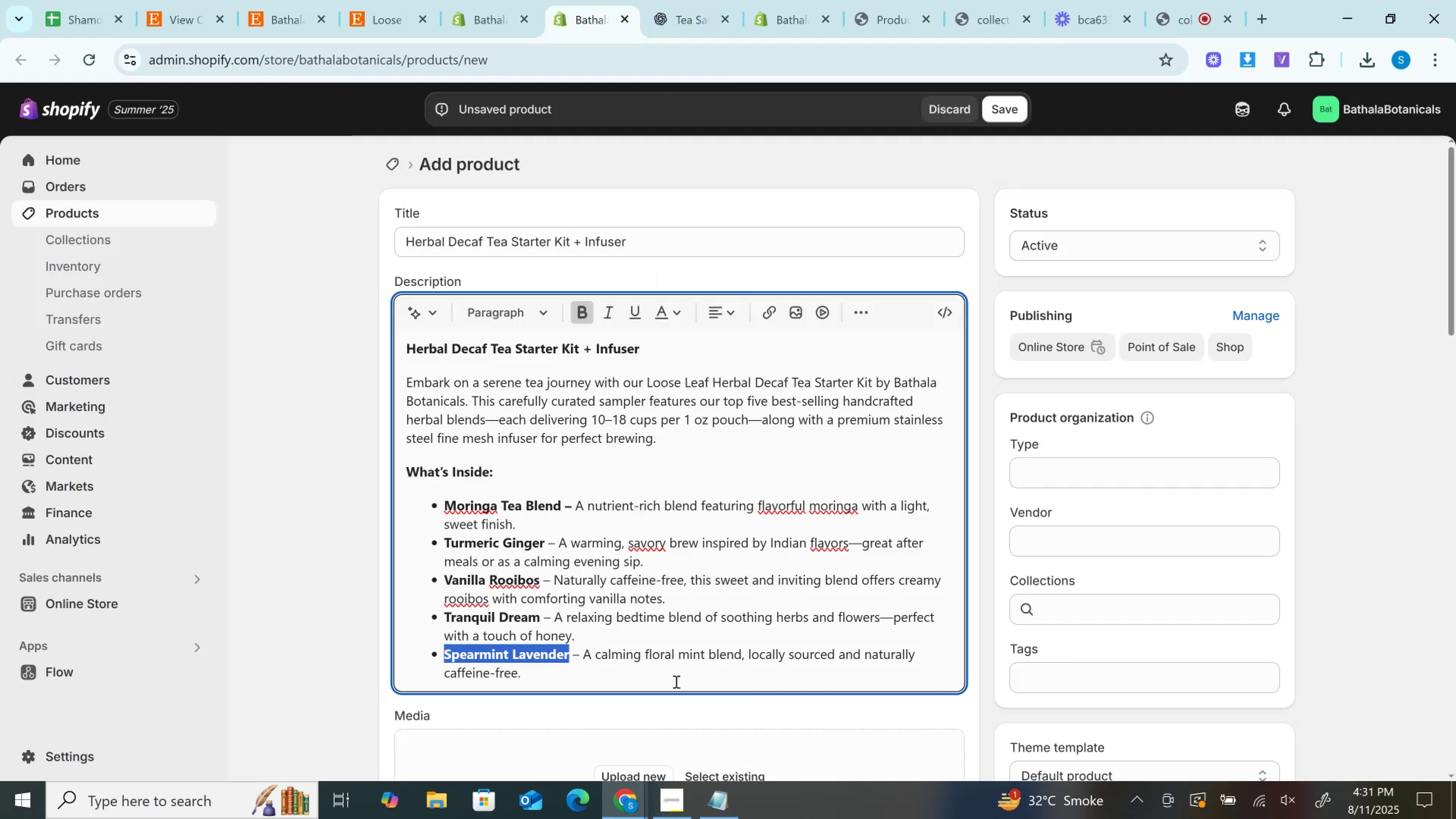 
left_click([675, 681])
 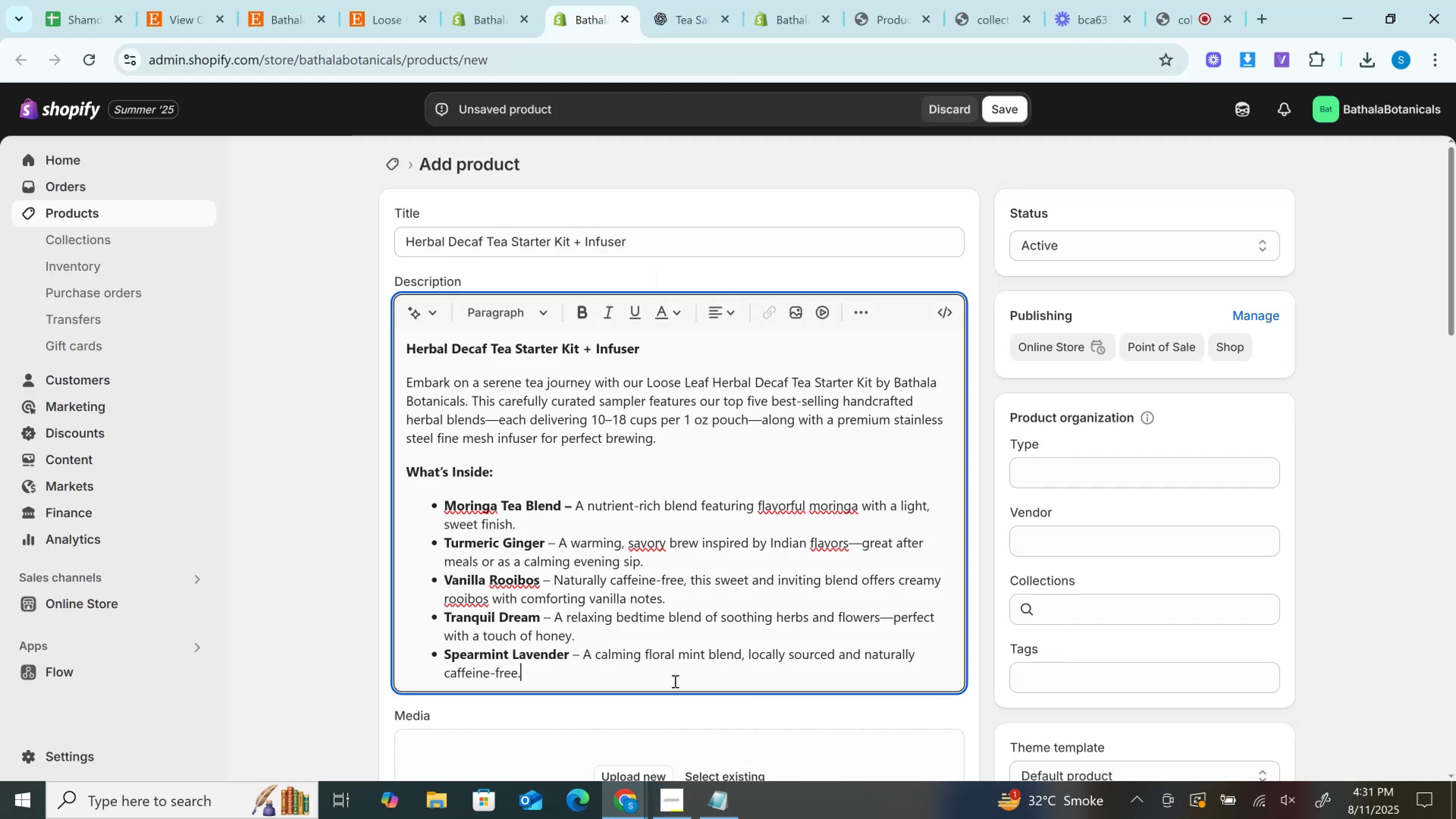 
key(Enter)
 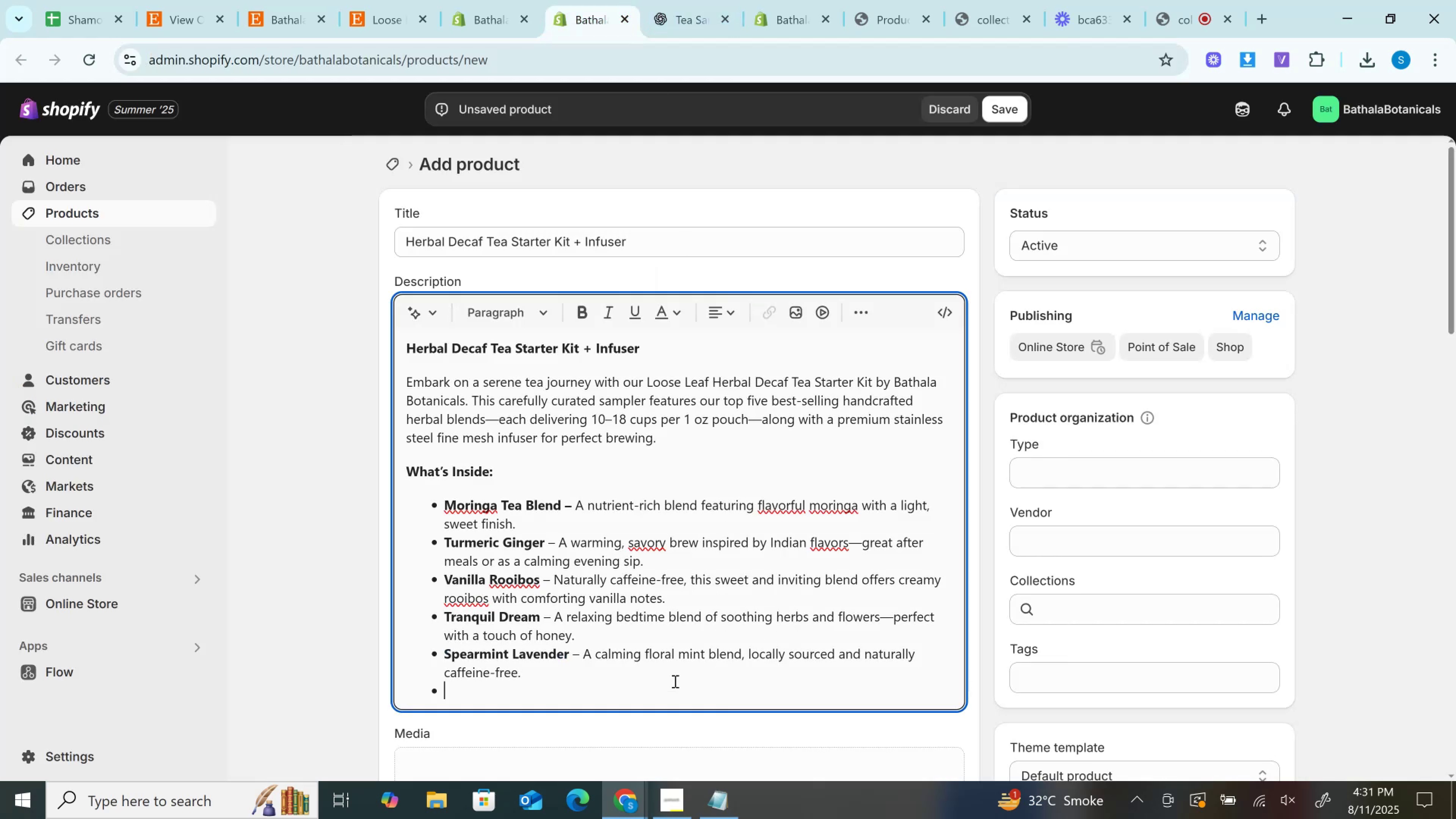 
key(Enter)
 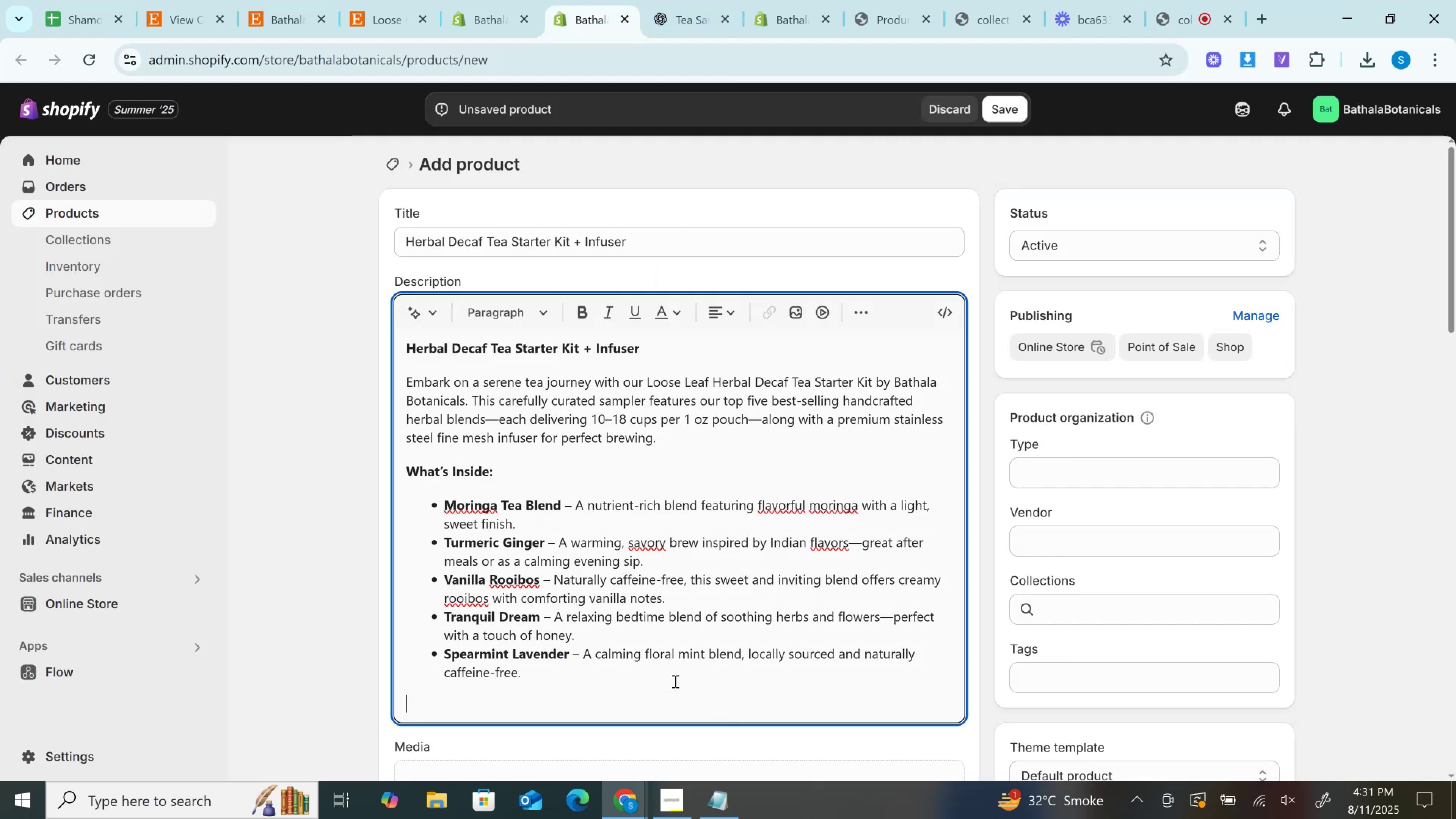 
key(Control+V)
 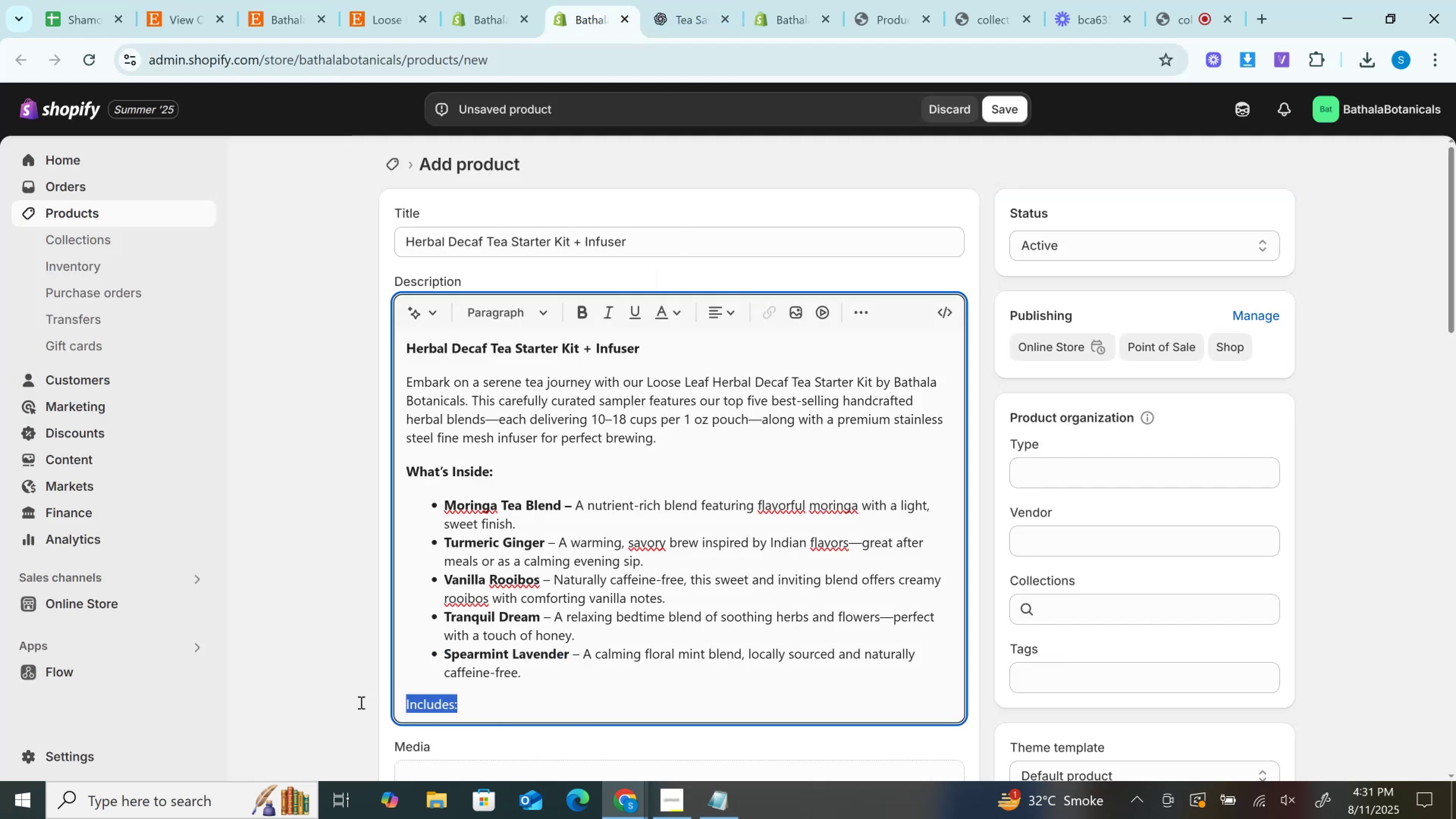 
key(Control+B)
 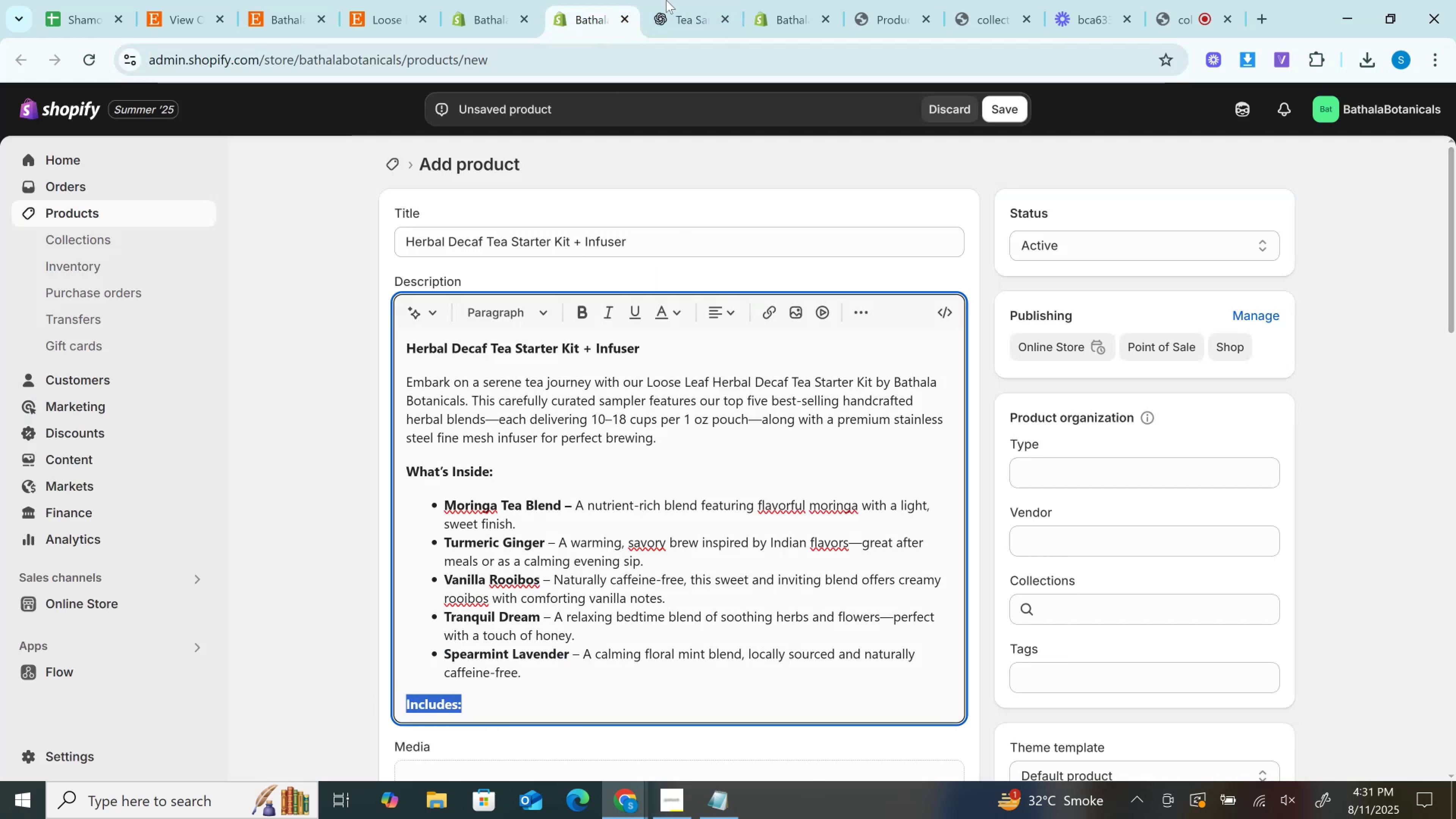 
left_click([670, 0])
 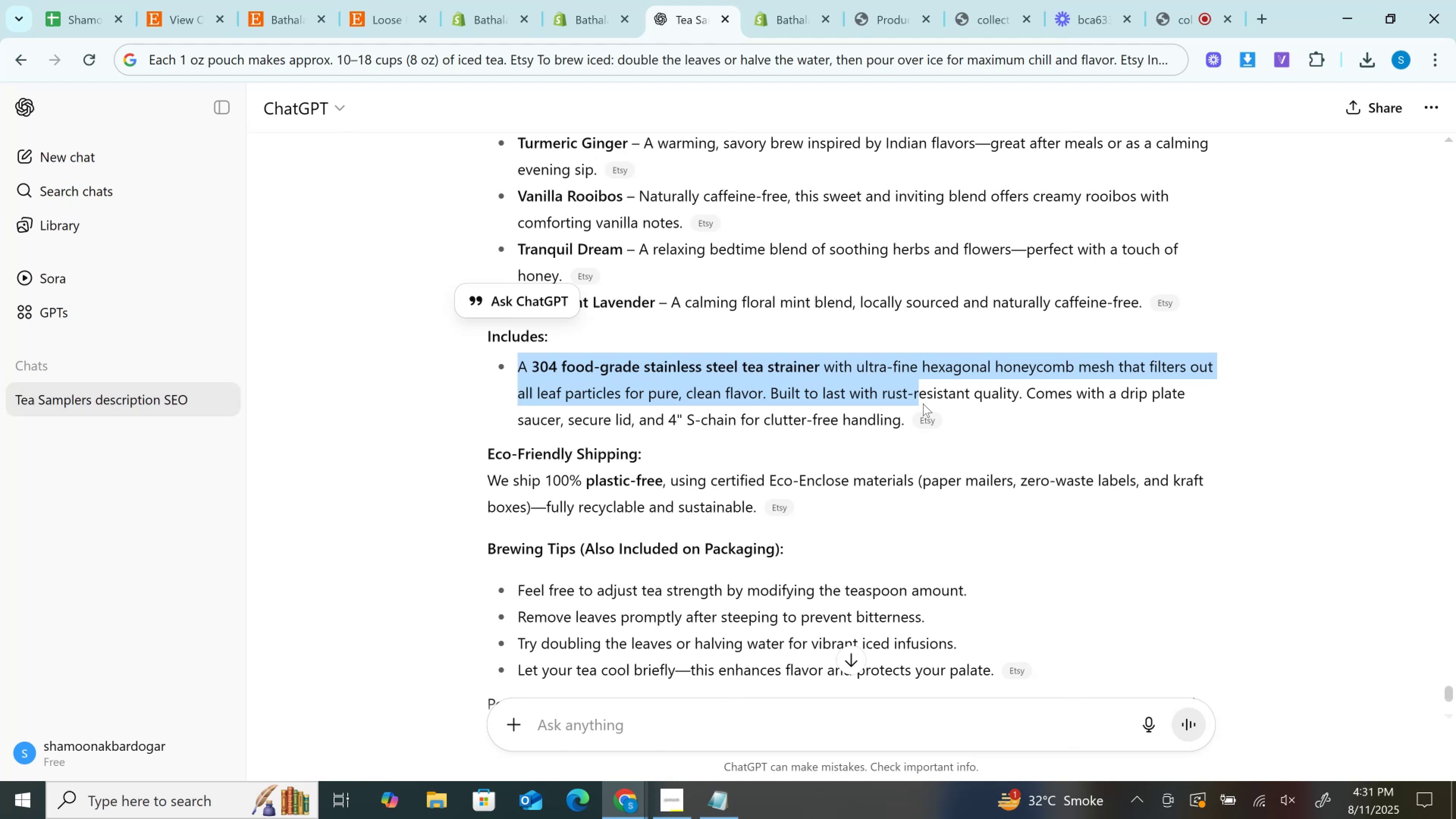 
key(Control+ControlLeft)
 